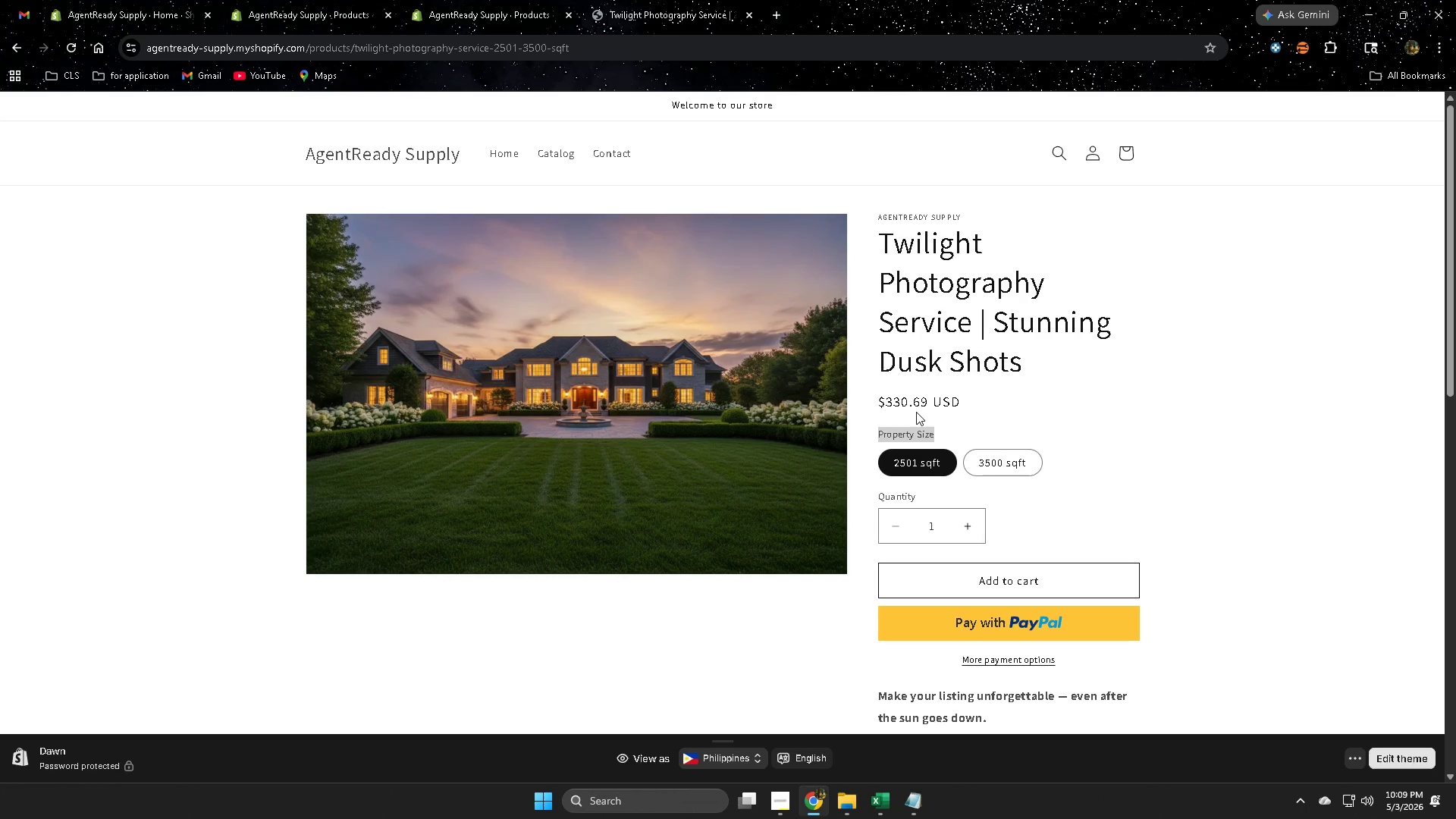 
key(Control+C)
 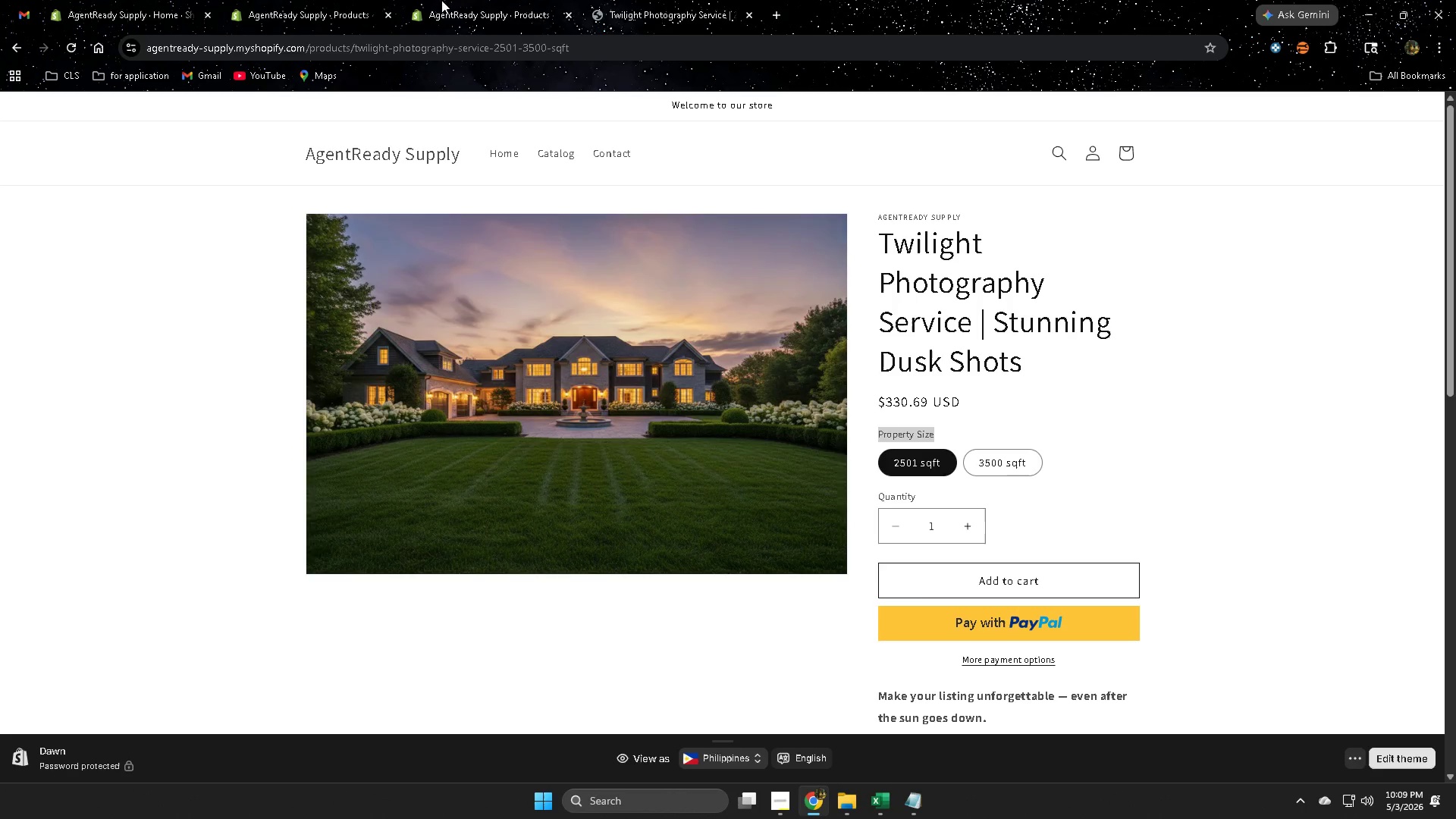 
left_click_drag(start_coordinate=[453, 0], to_coordinate=[446, 0])
 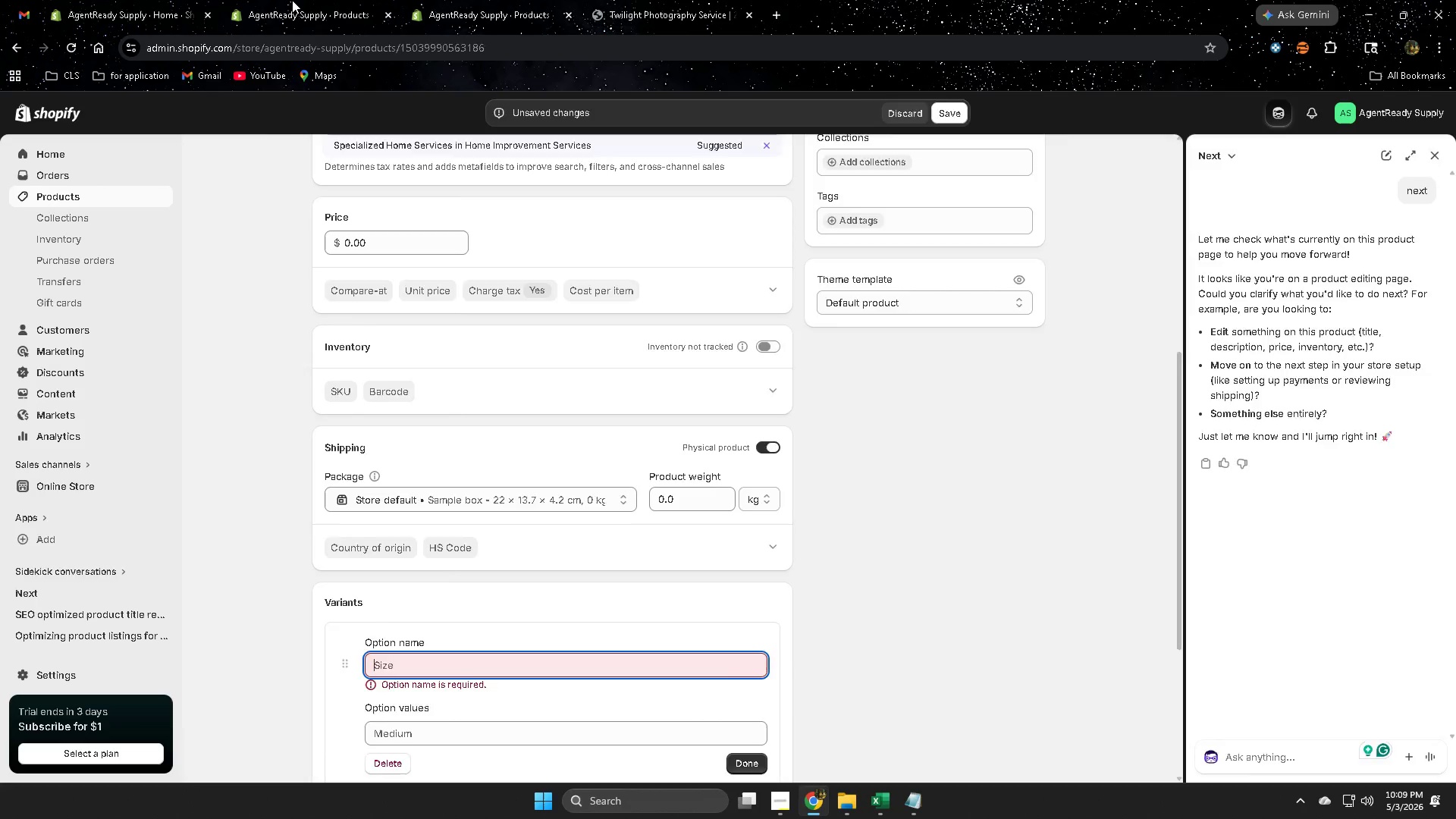 
double_click([292, 0])
 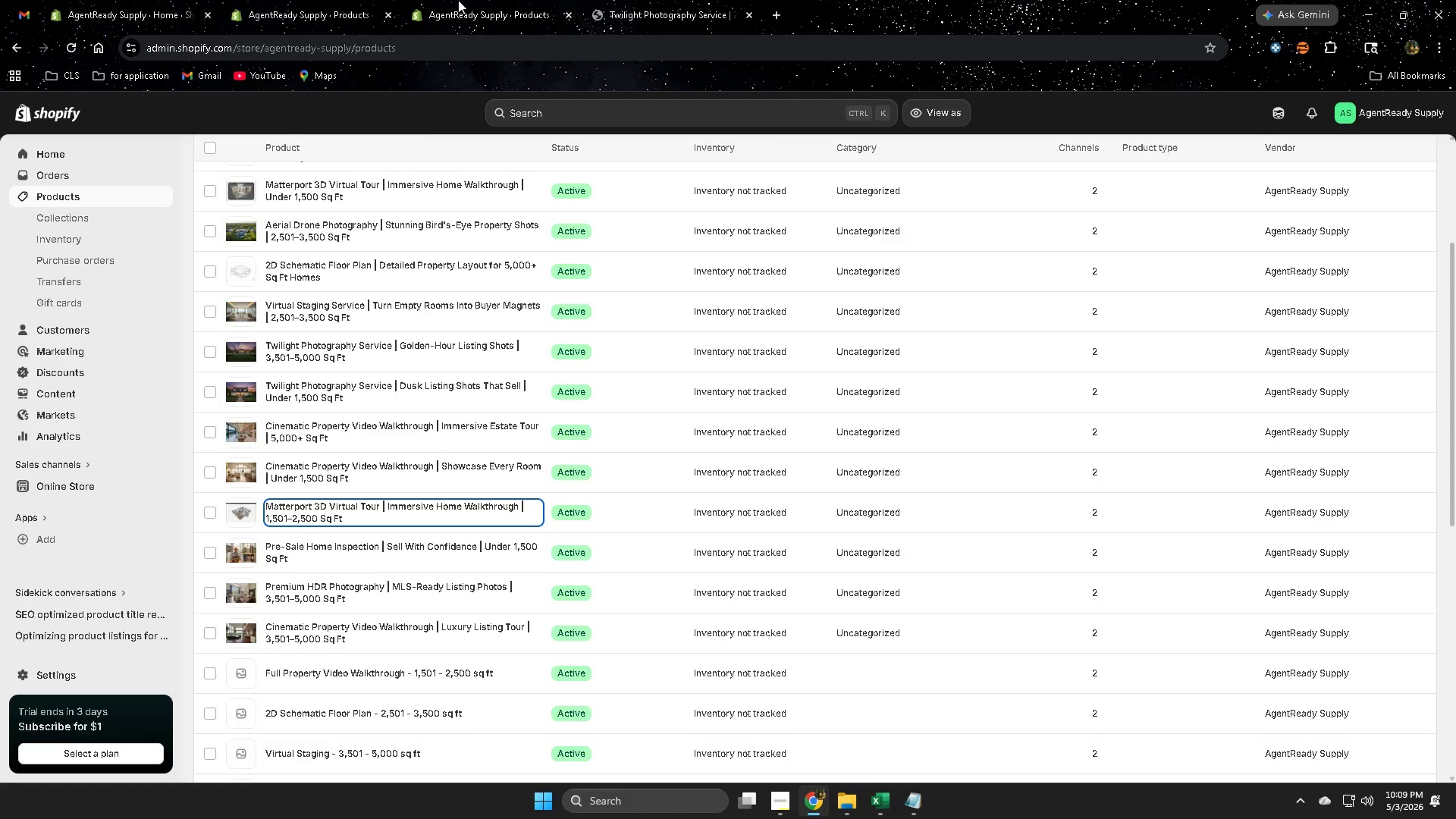 
left_click([527, 0])
 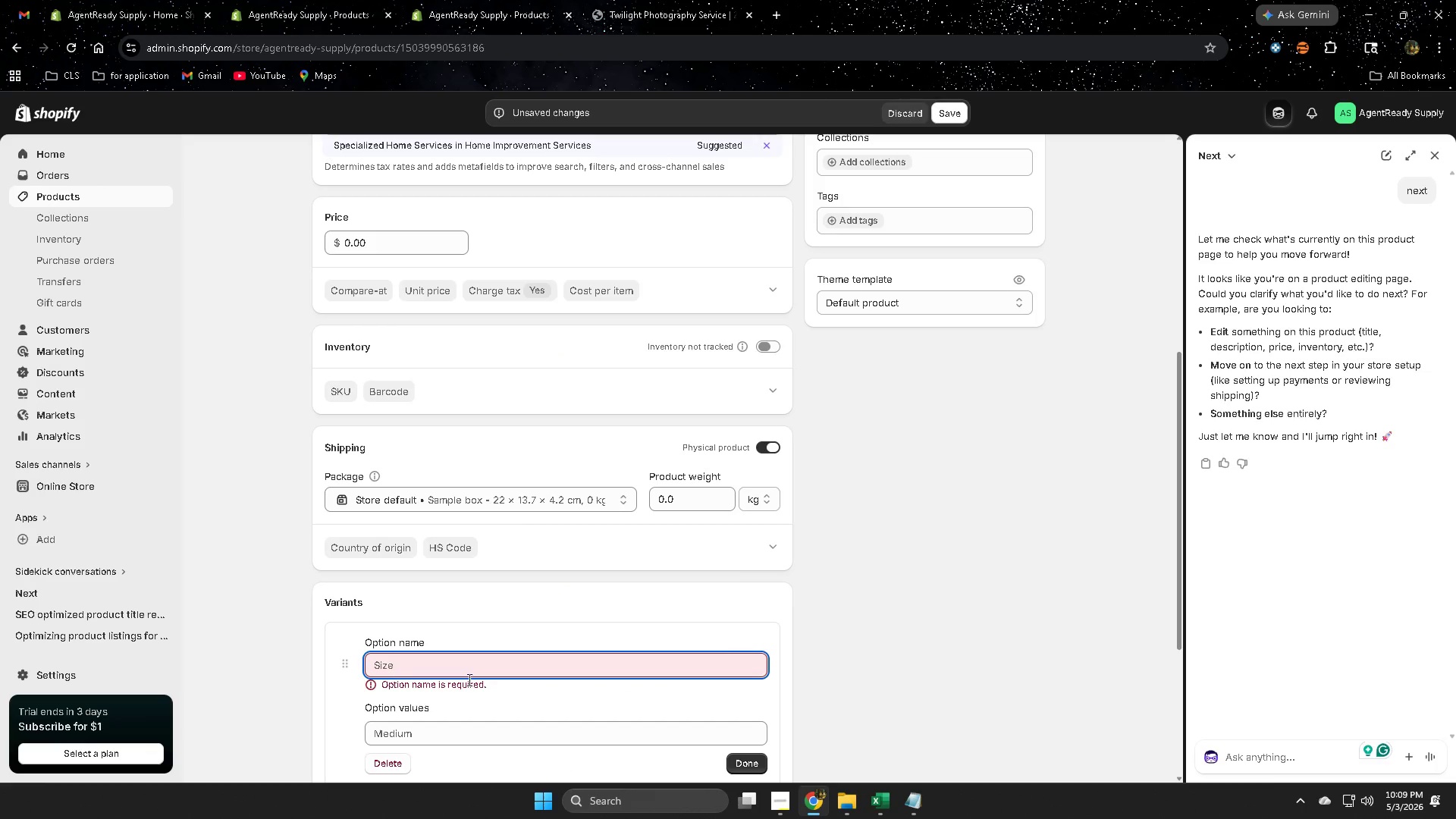 
left_click([504, 678])
 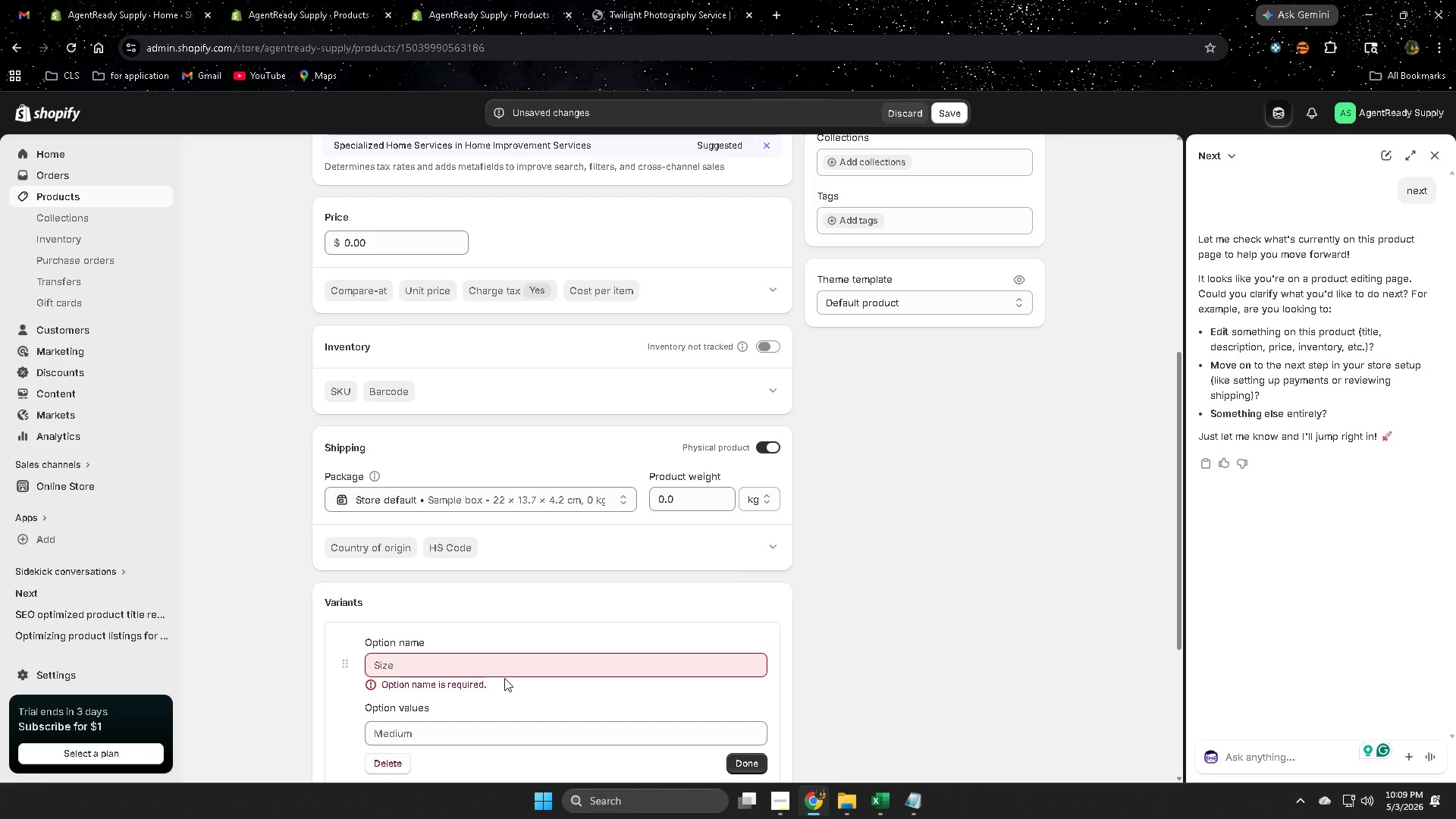 
key(Control+V)
 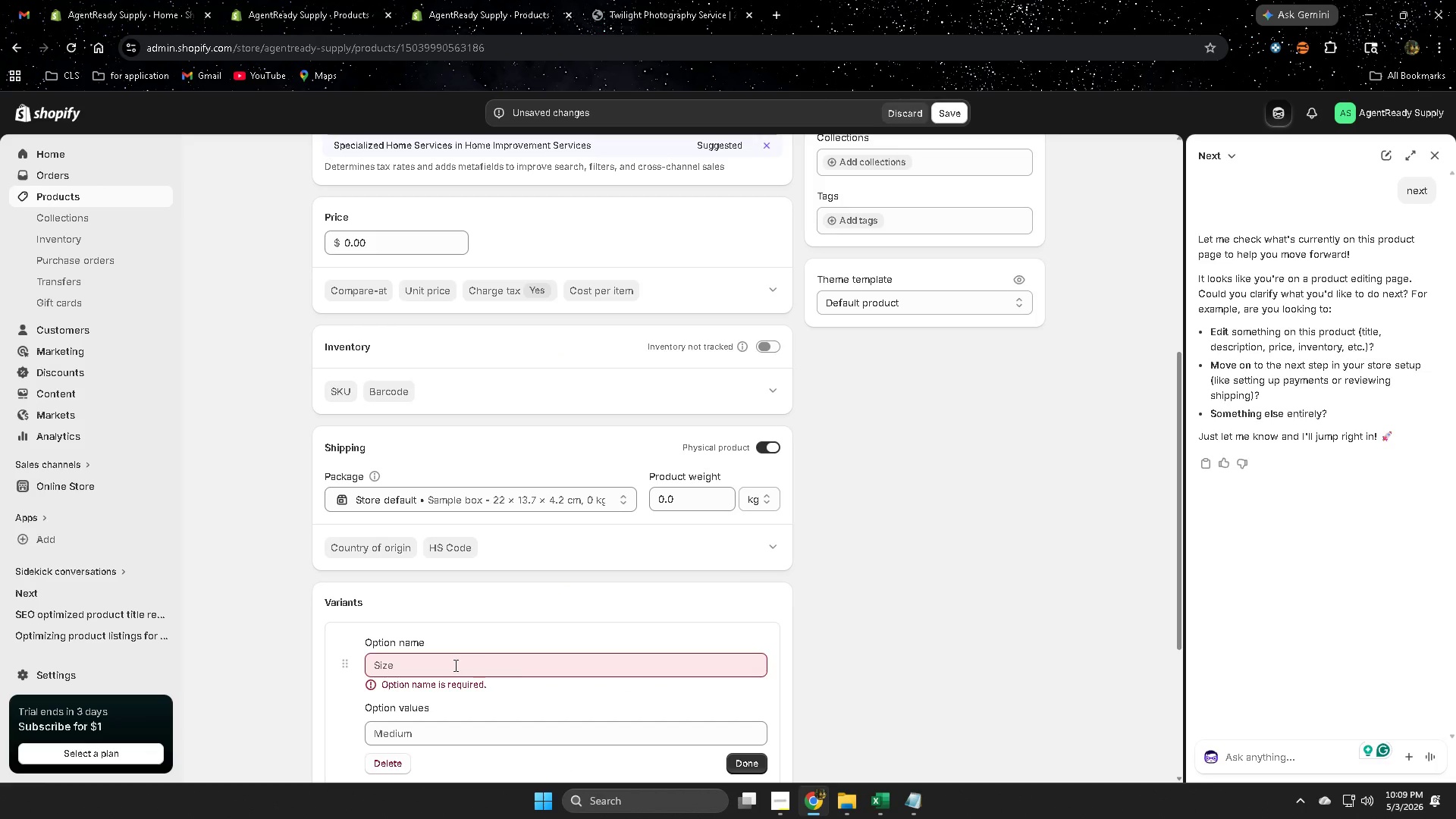 
left_click([454, 664])
 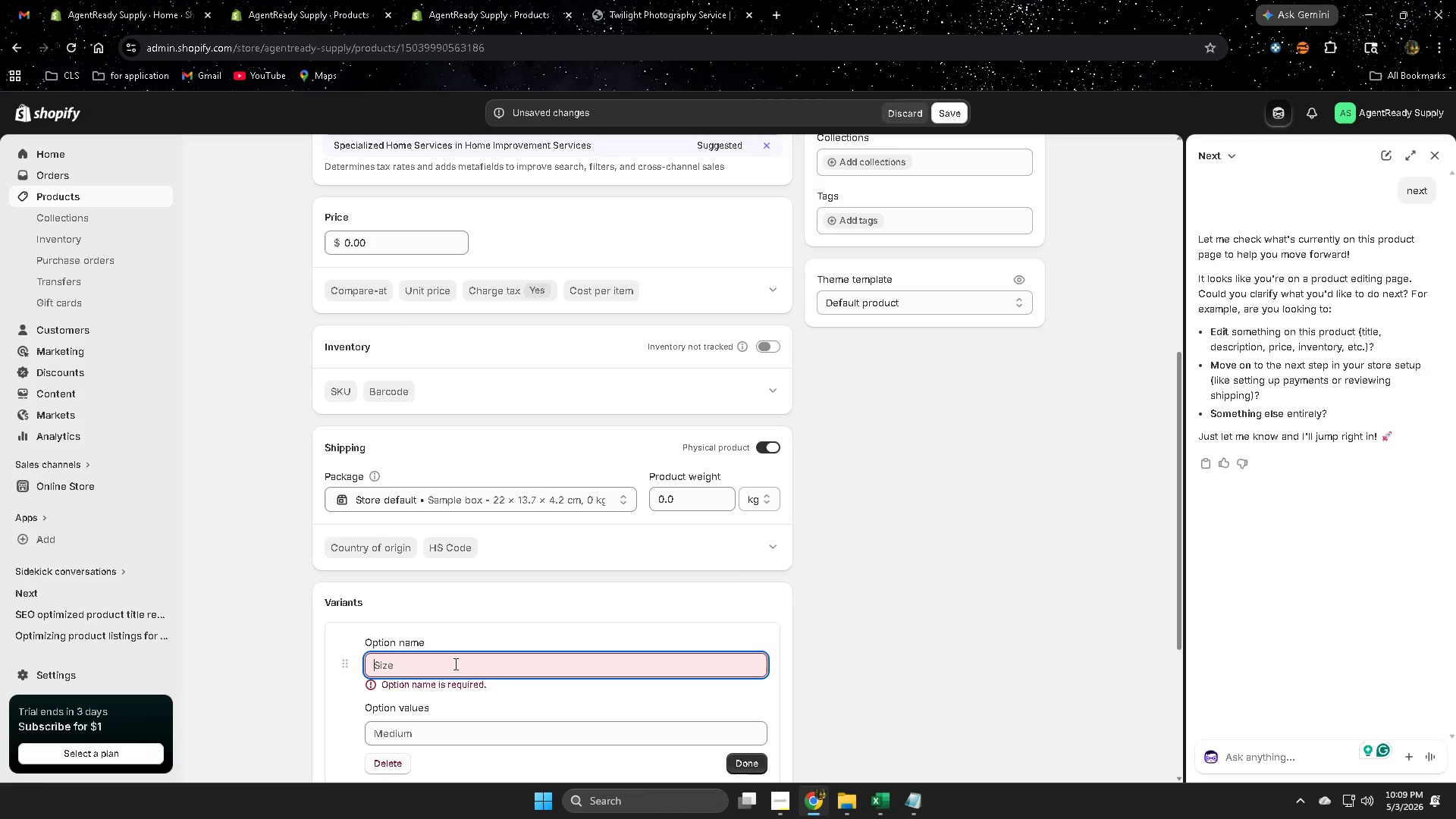 
key(Control+ControlLeft)
 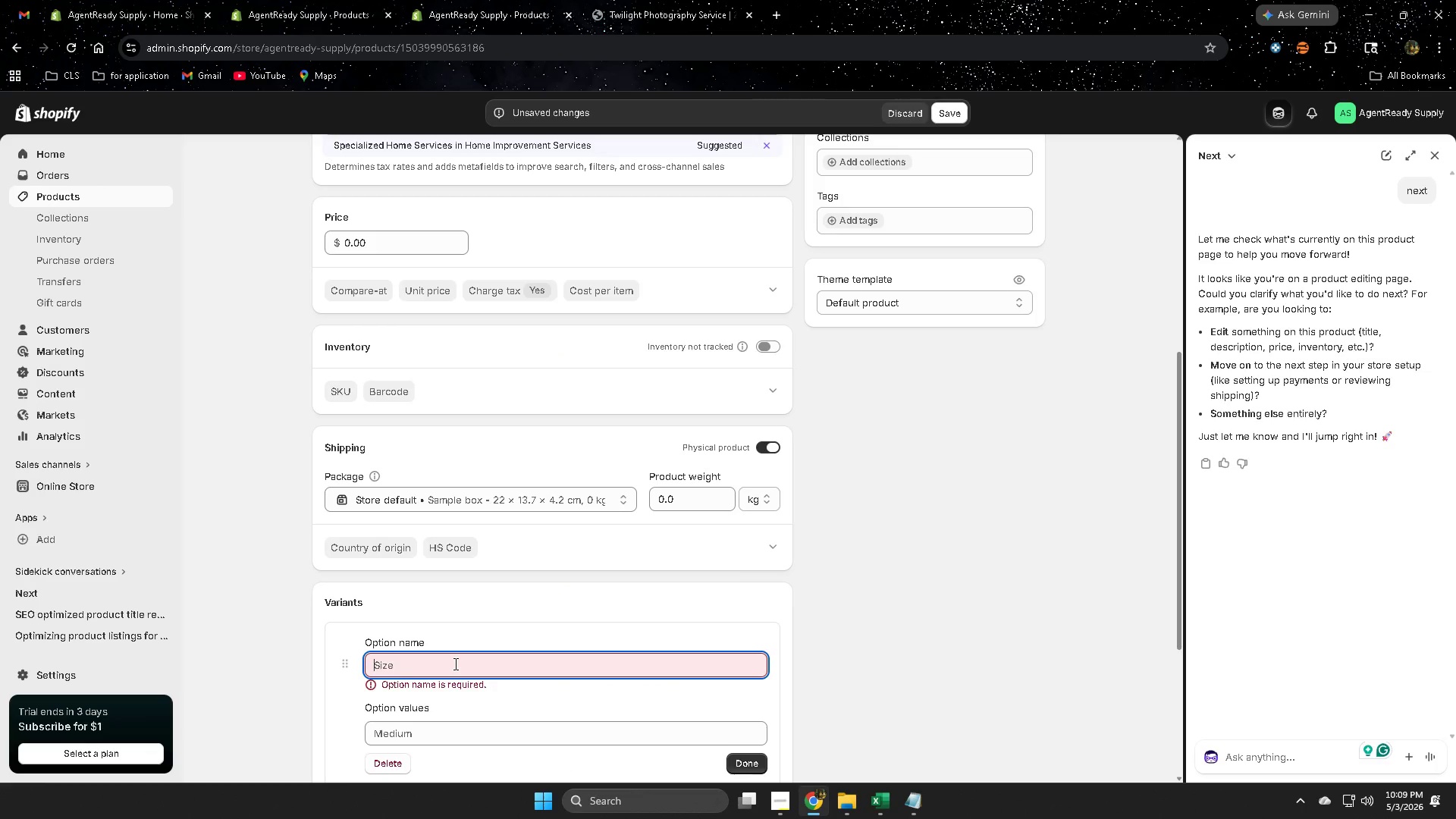 
key(Control+V)
 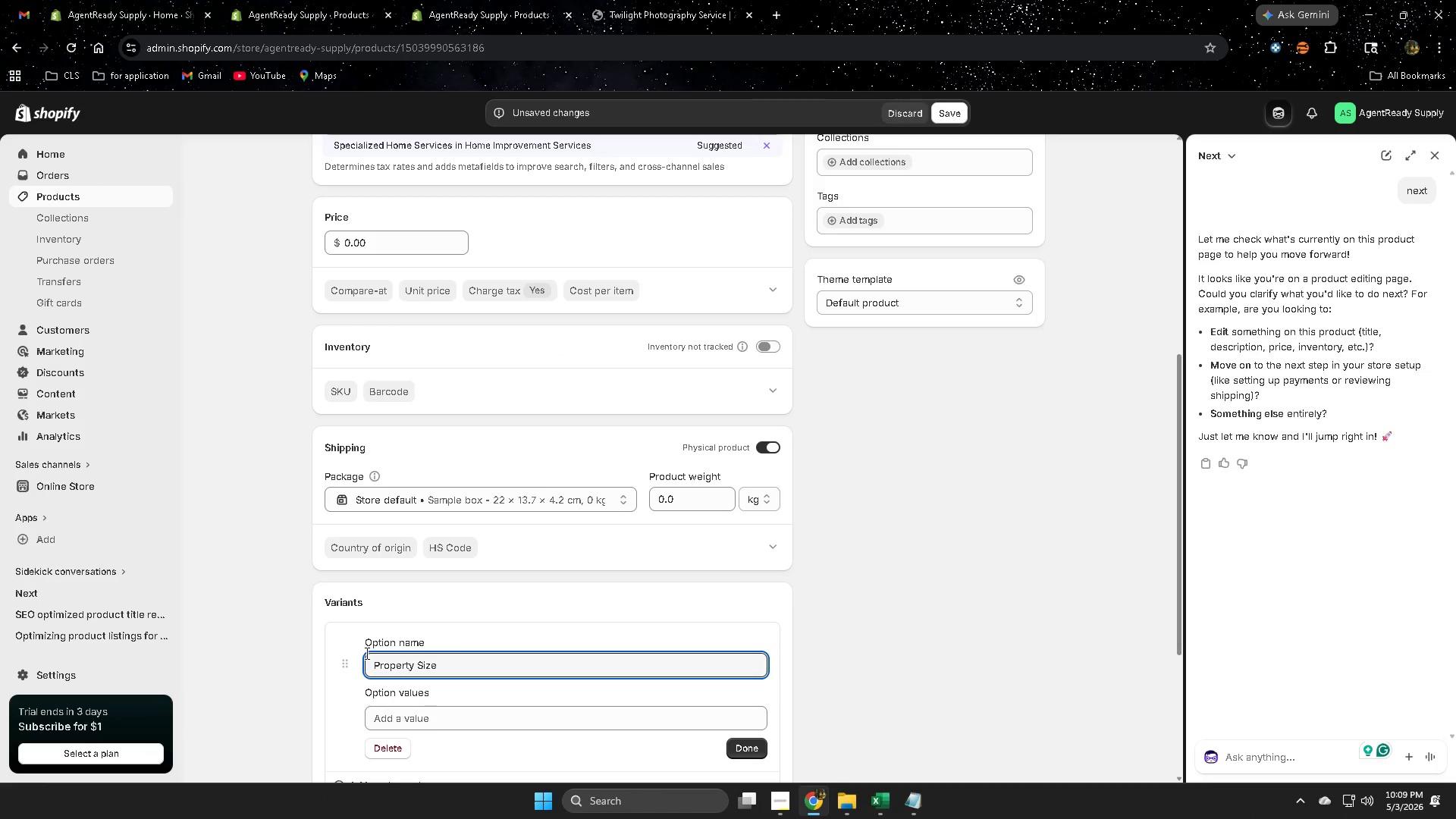 
wait(8.92)
 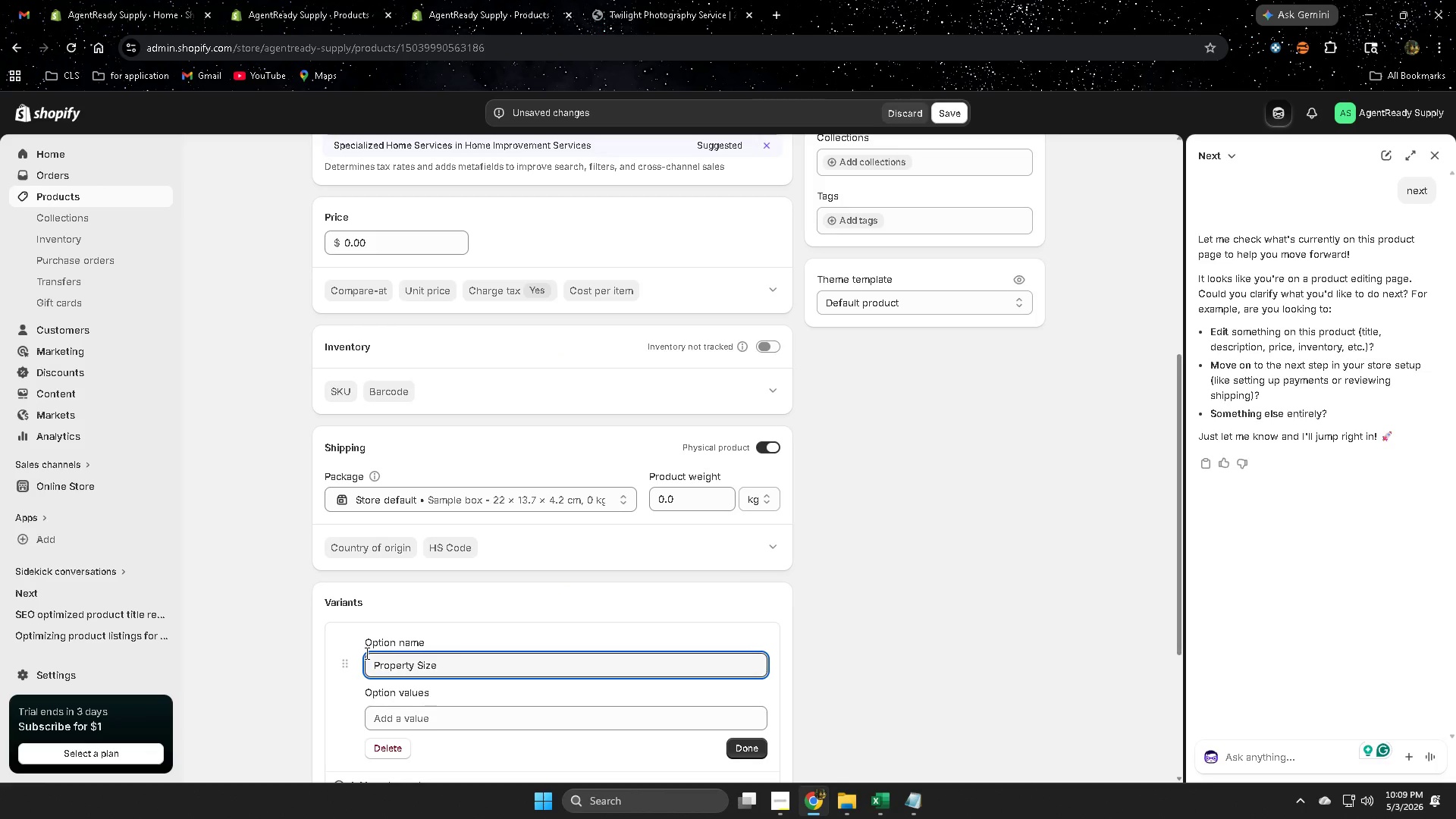 
left_click([447, 711])
 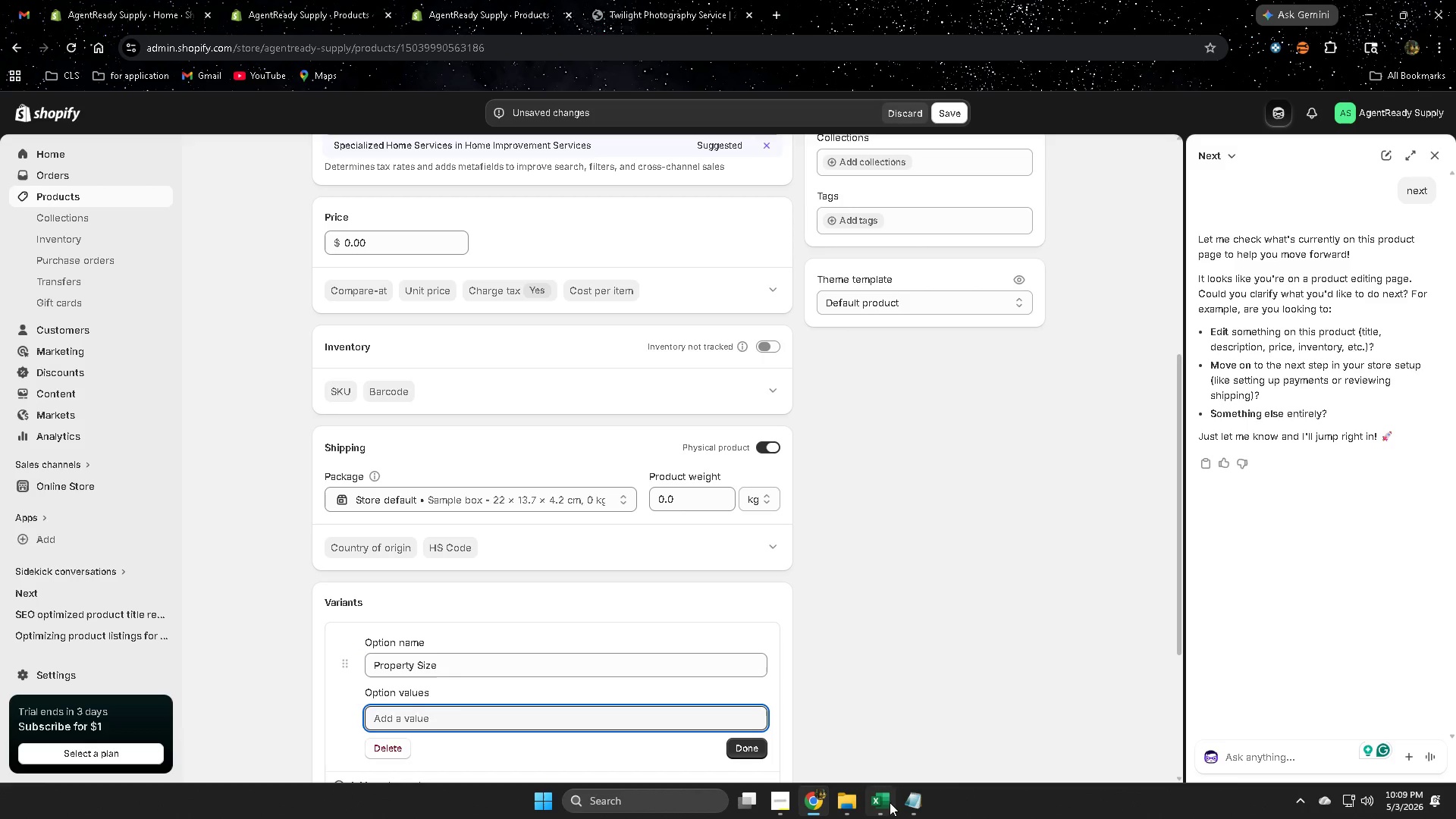 
left_click([886, 802])
 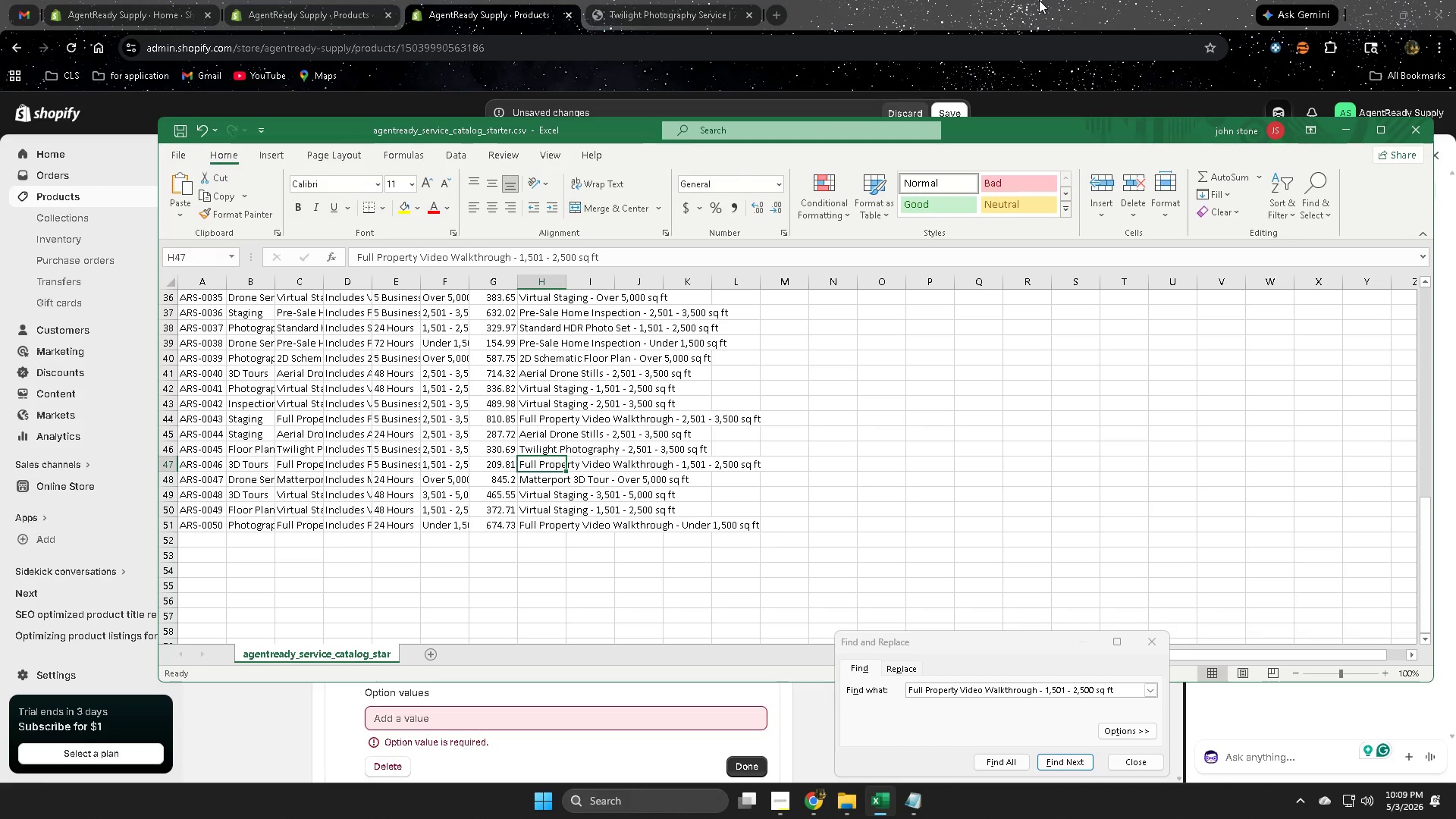 
wait(6.27)
 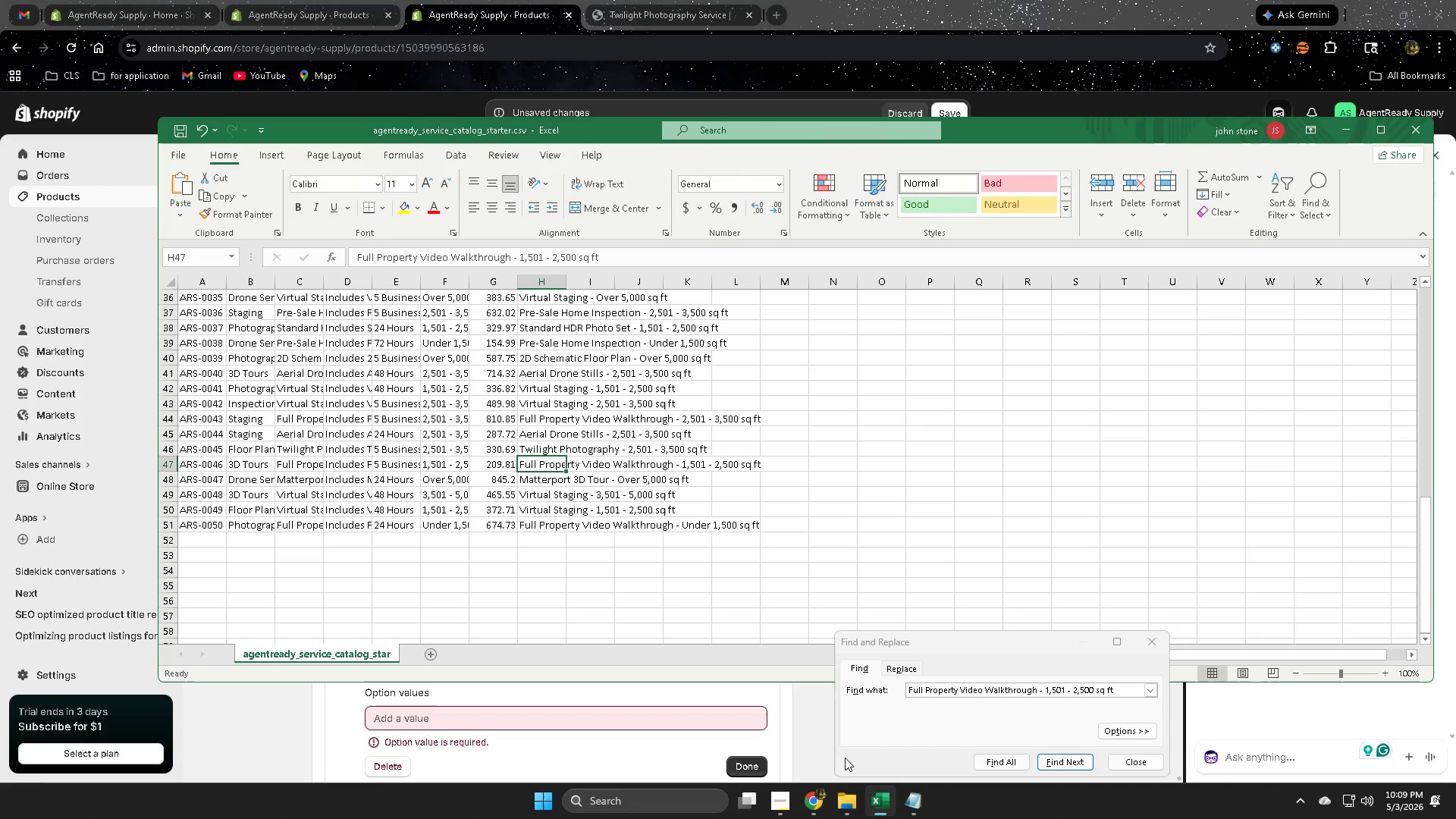 
left_click([1039, 0])
 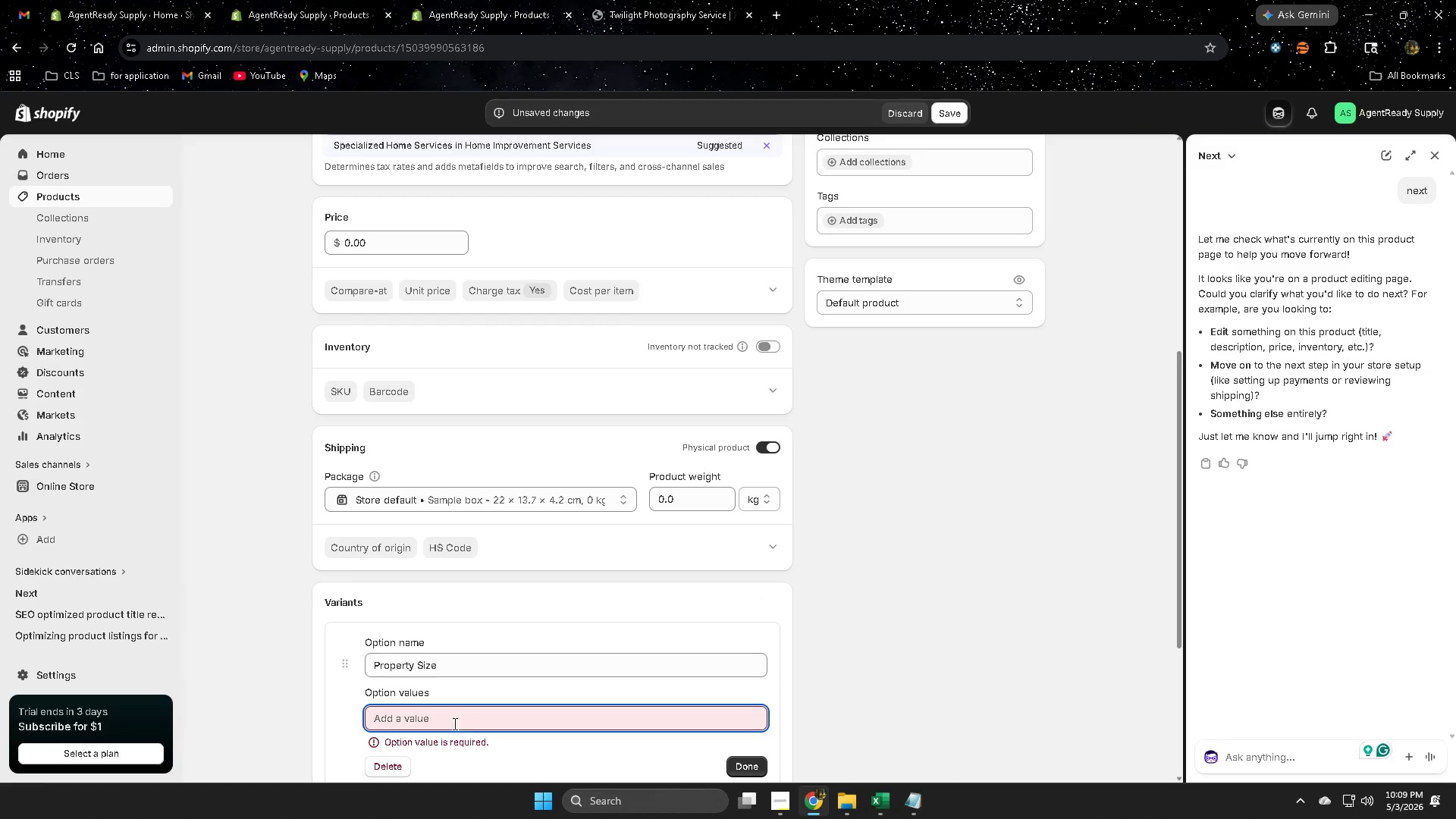 
left_click([442, 720])
 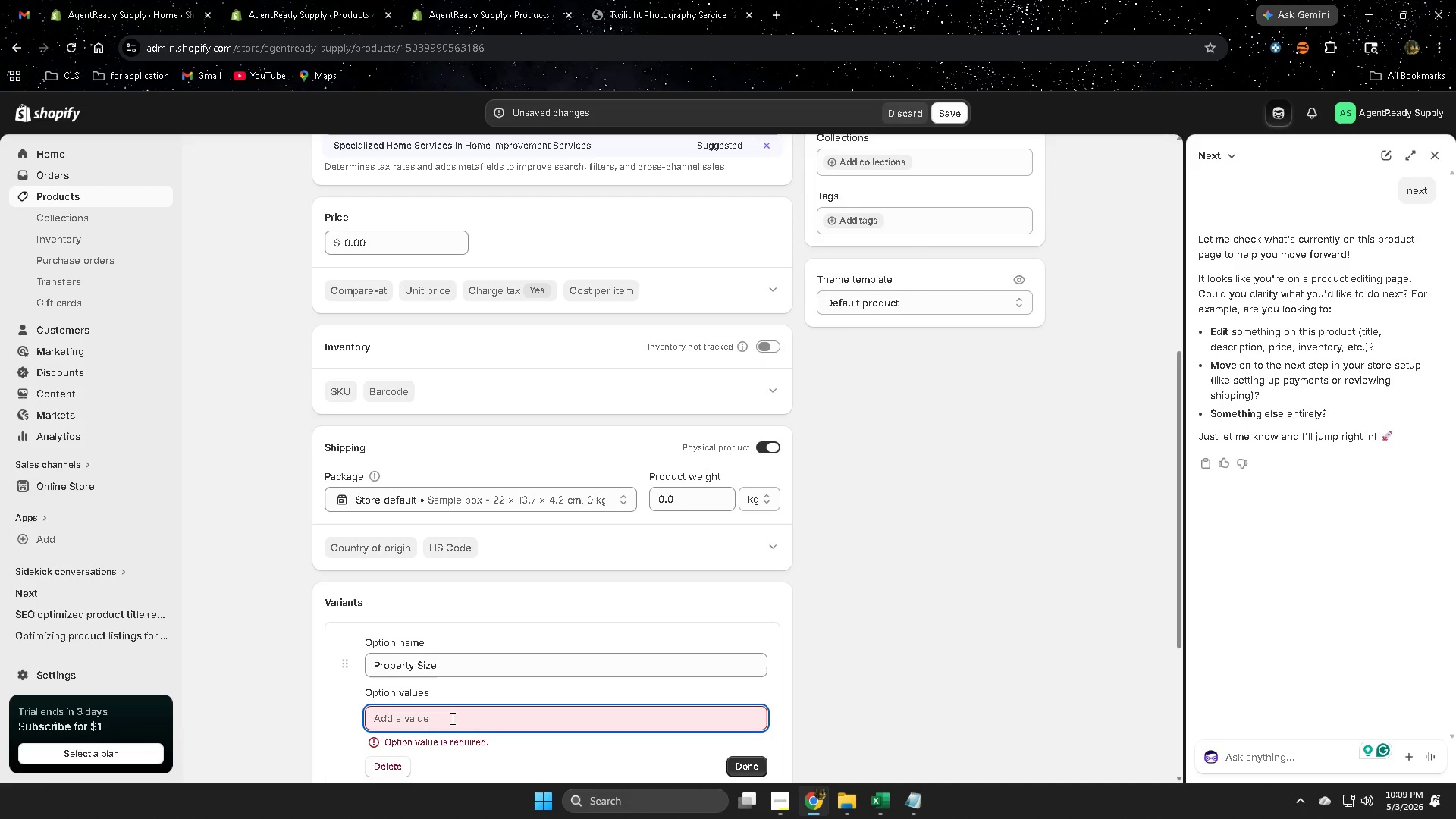 
key(Numpad1)
 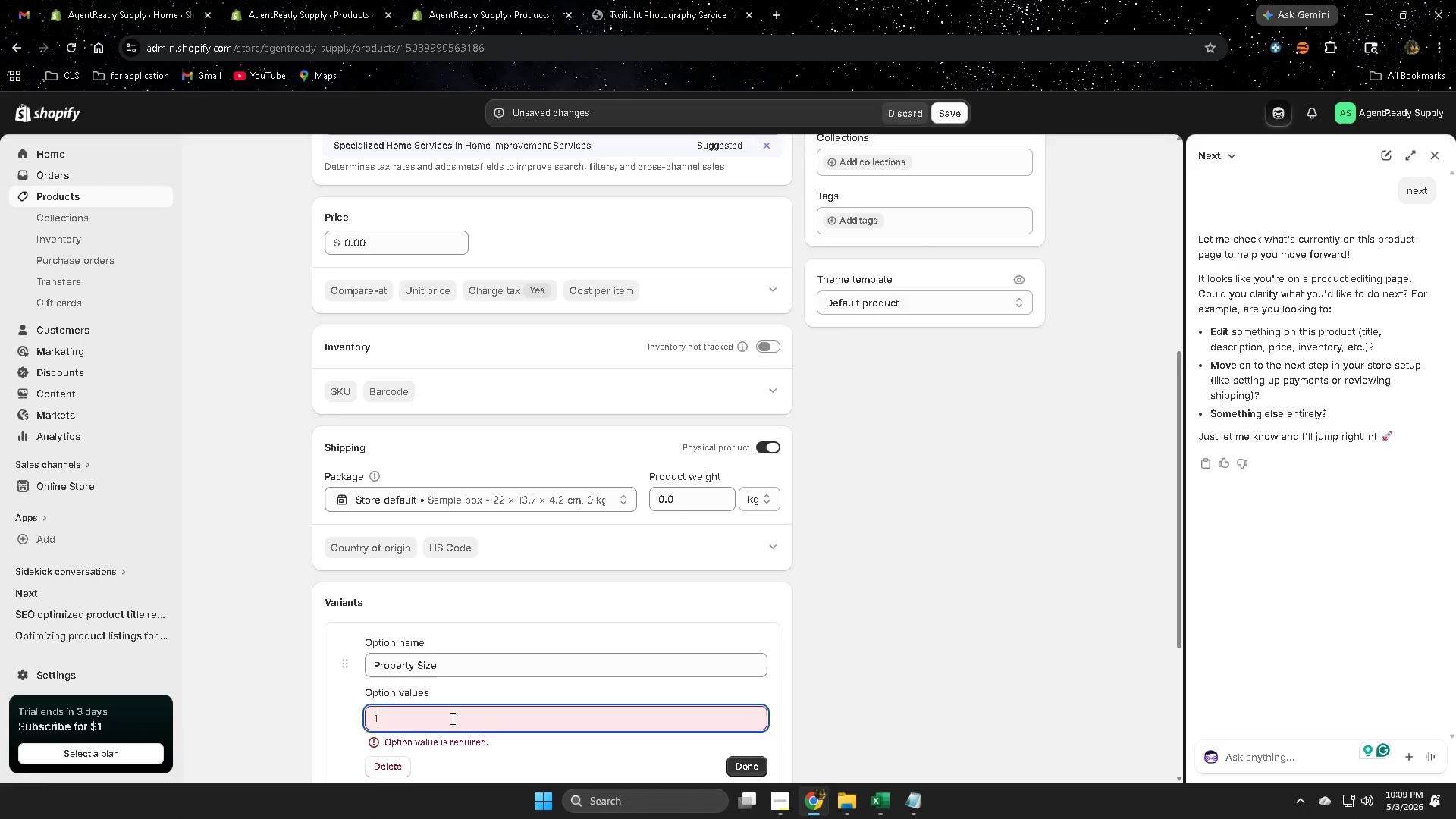 
key(Numpad5)
 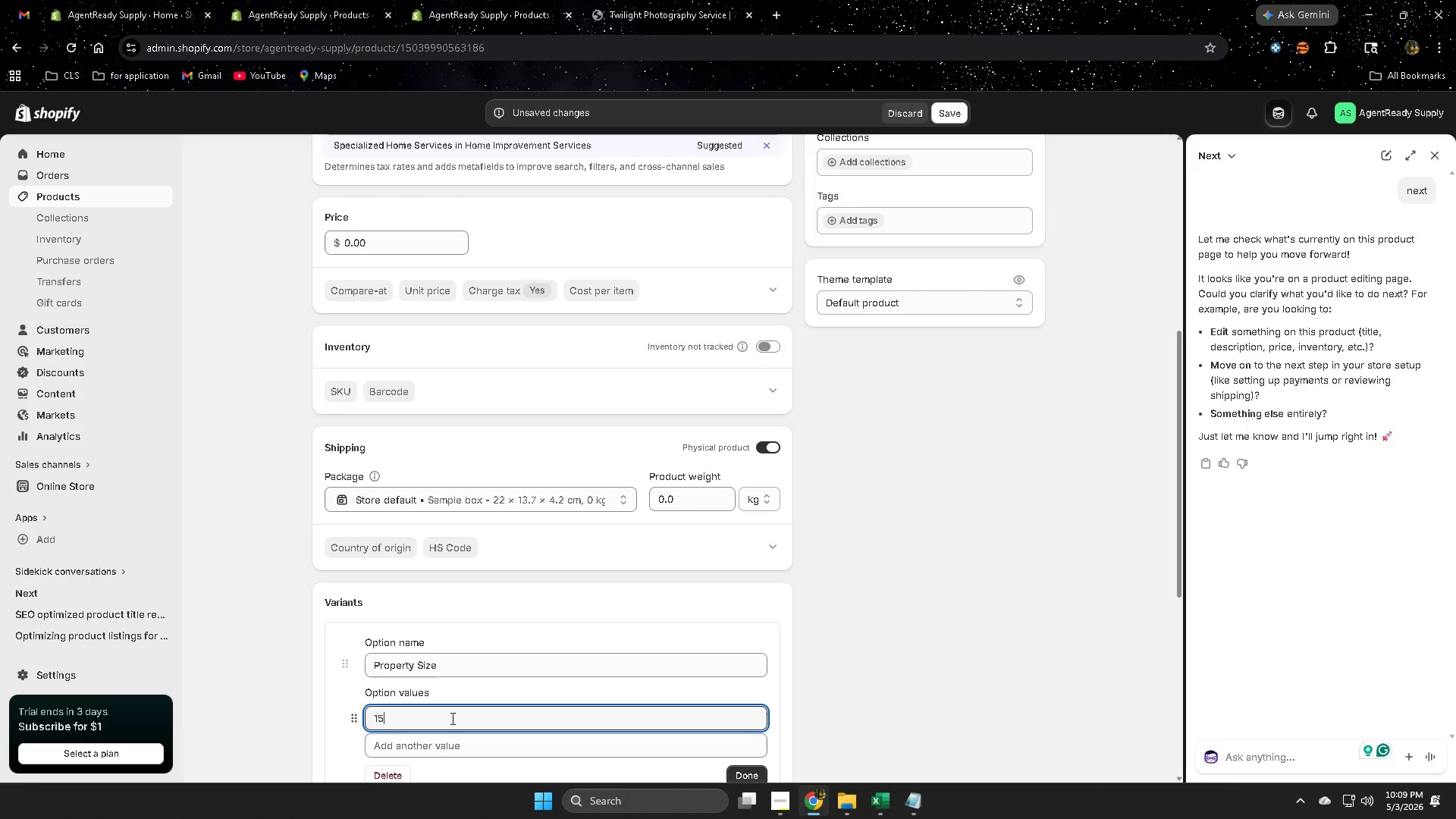 
key(Numpad0)
 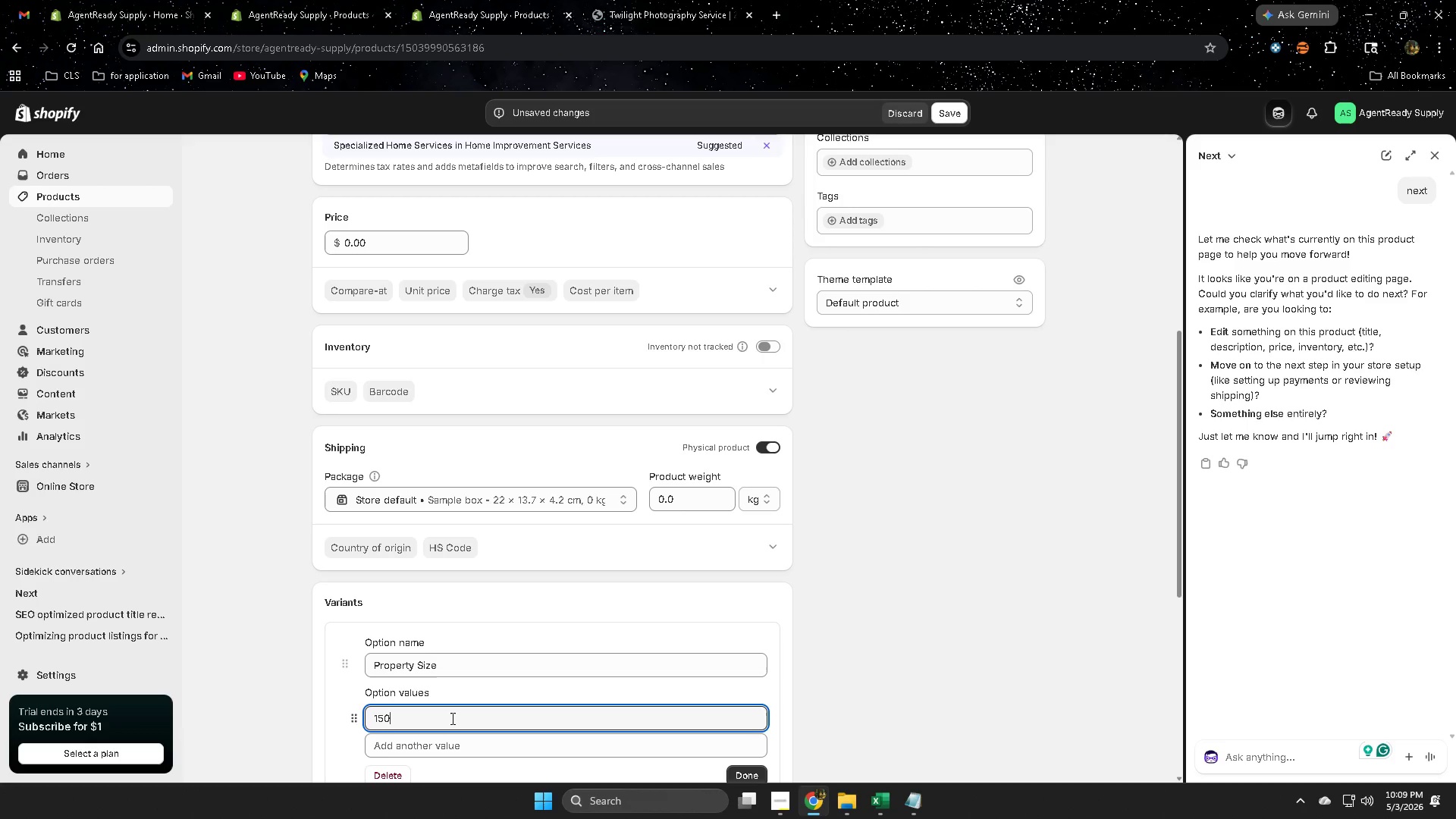 
key(Numpad1)
 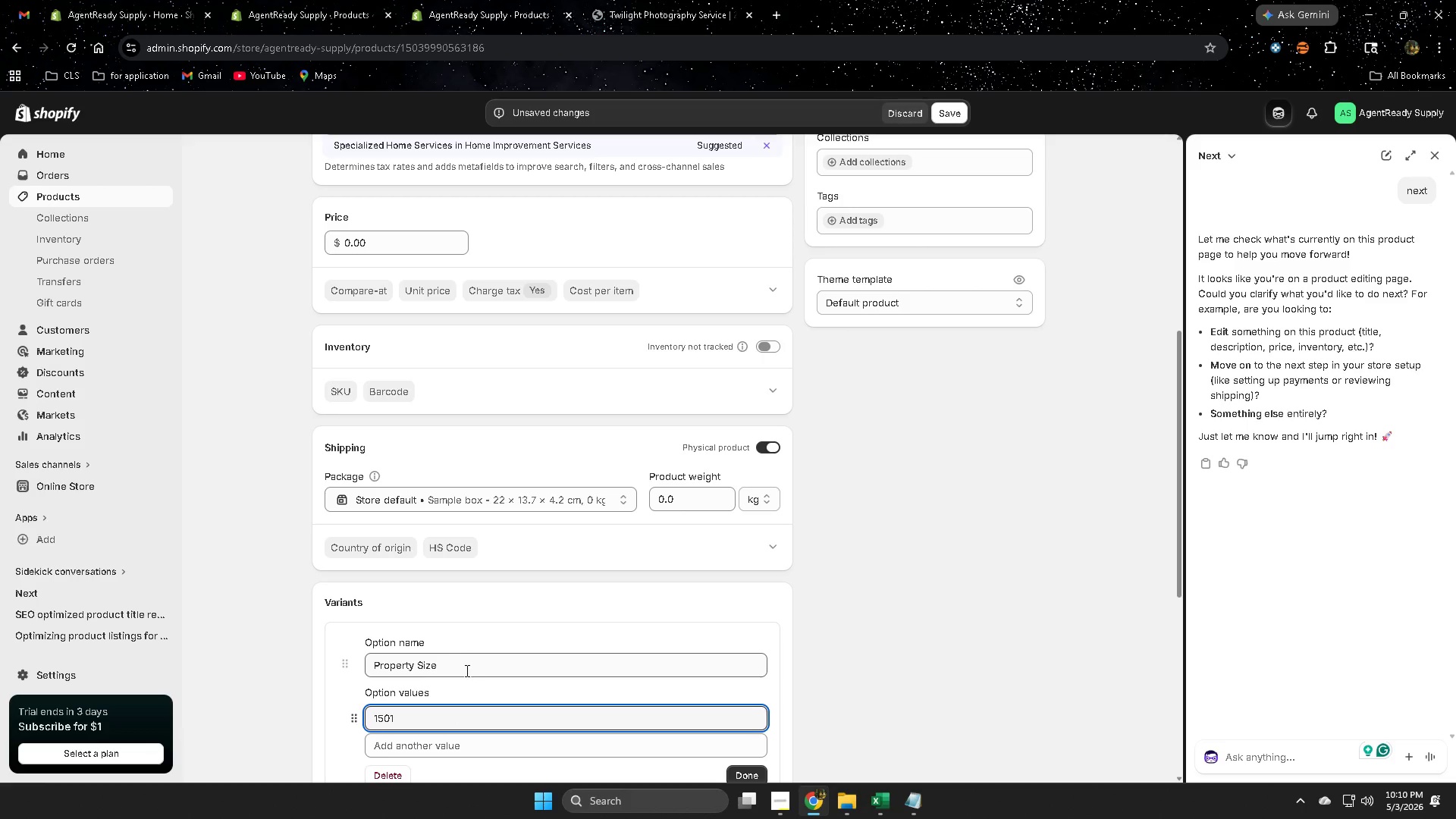 
left_click([444, 594])
 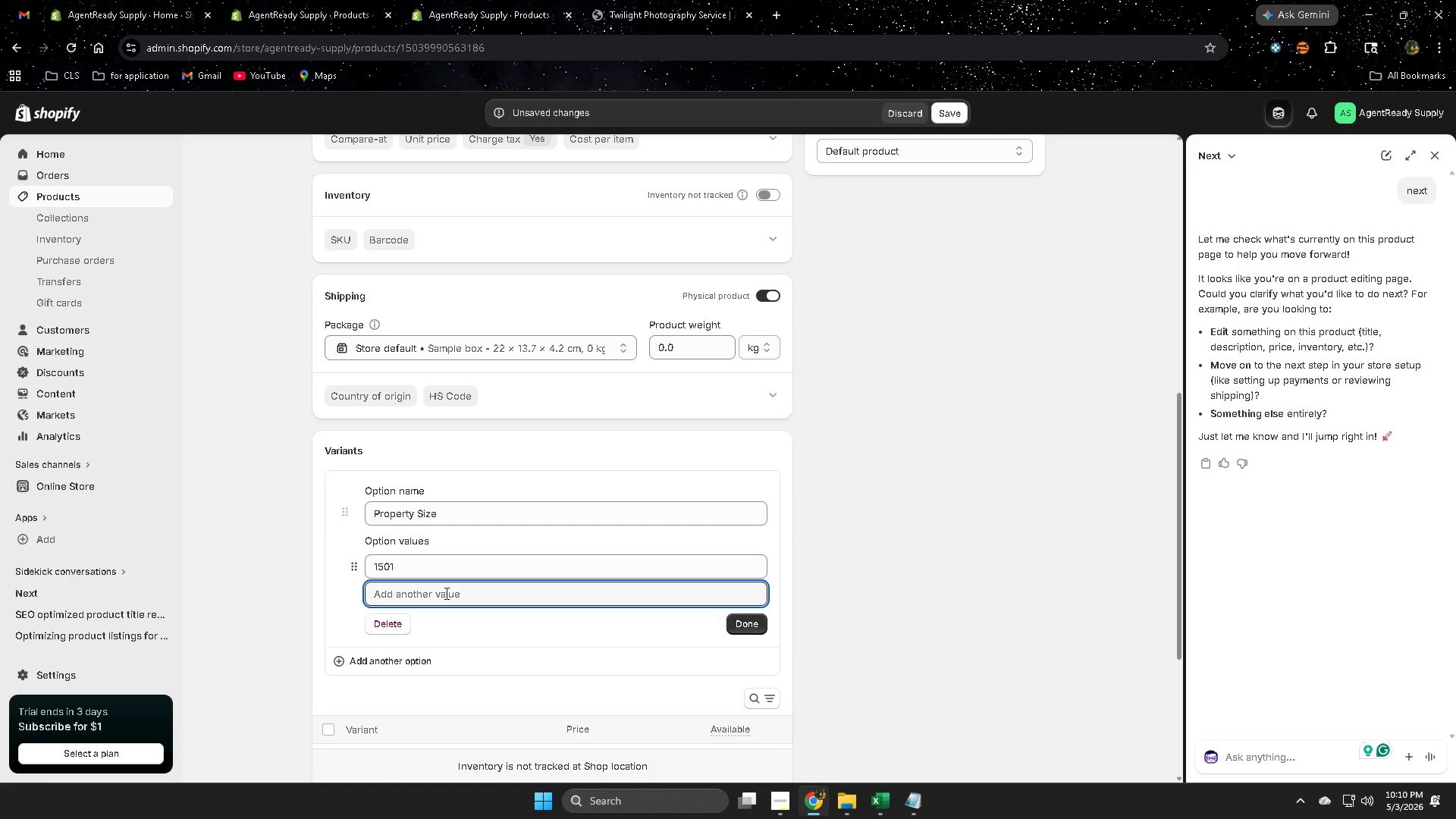 
scroll: coordinate [578, 674], scroll_direction: down, amount: 2.0
 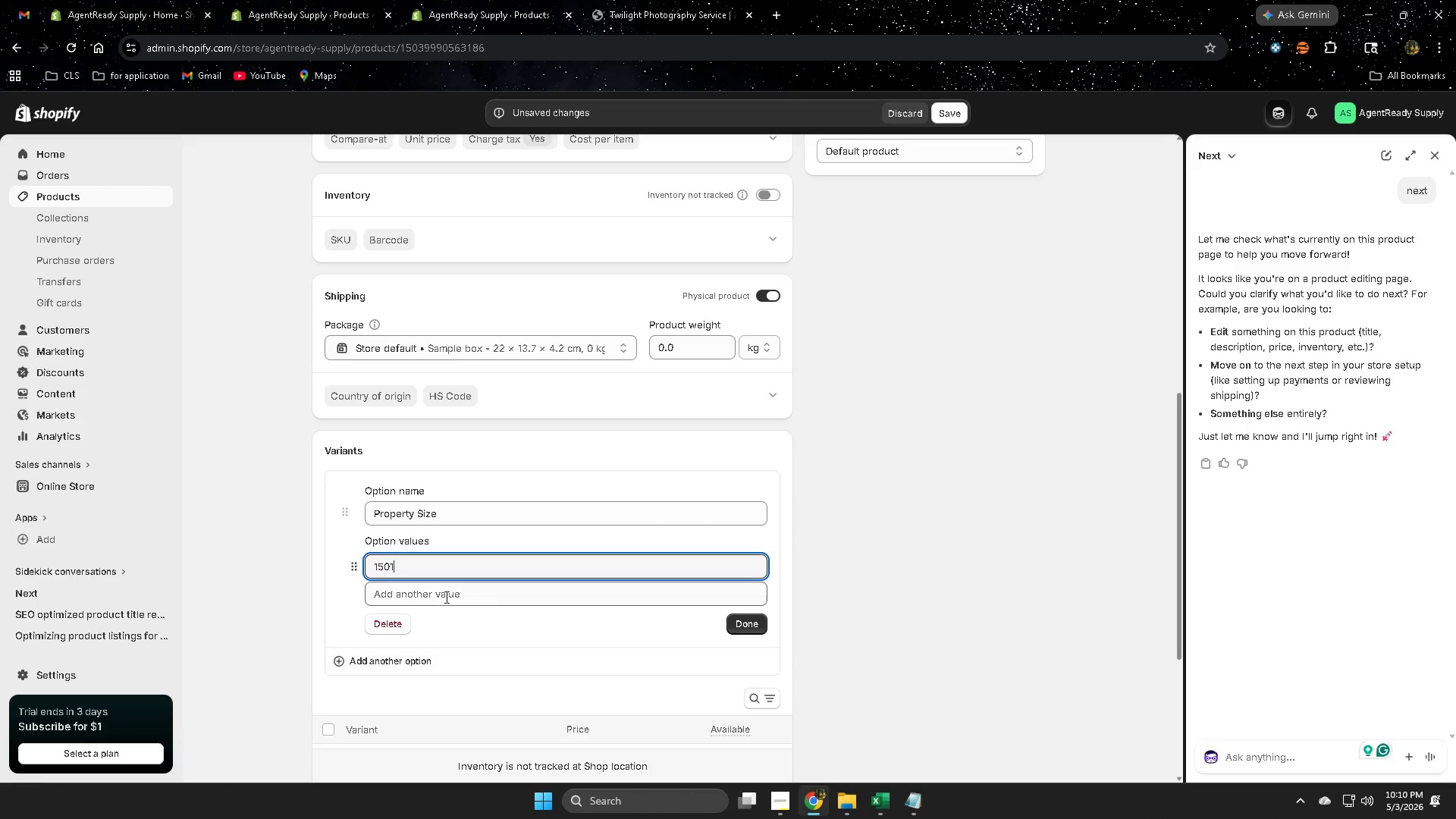 
key(Numpad2)
 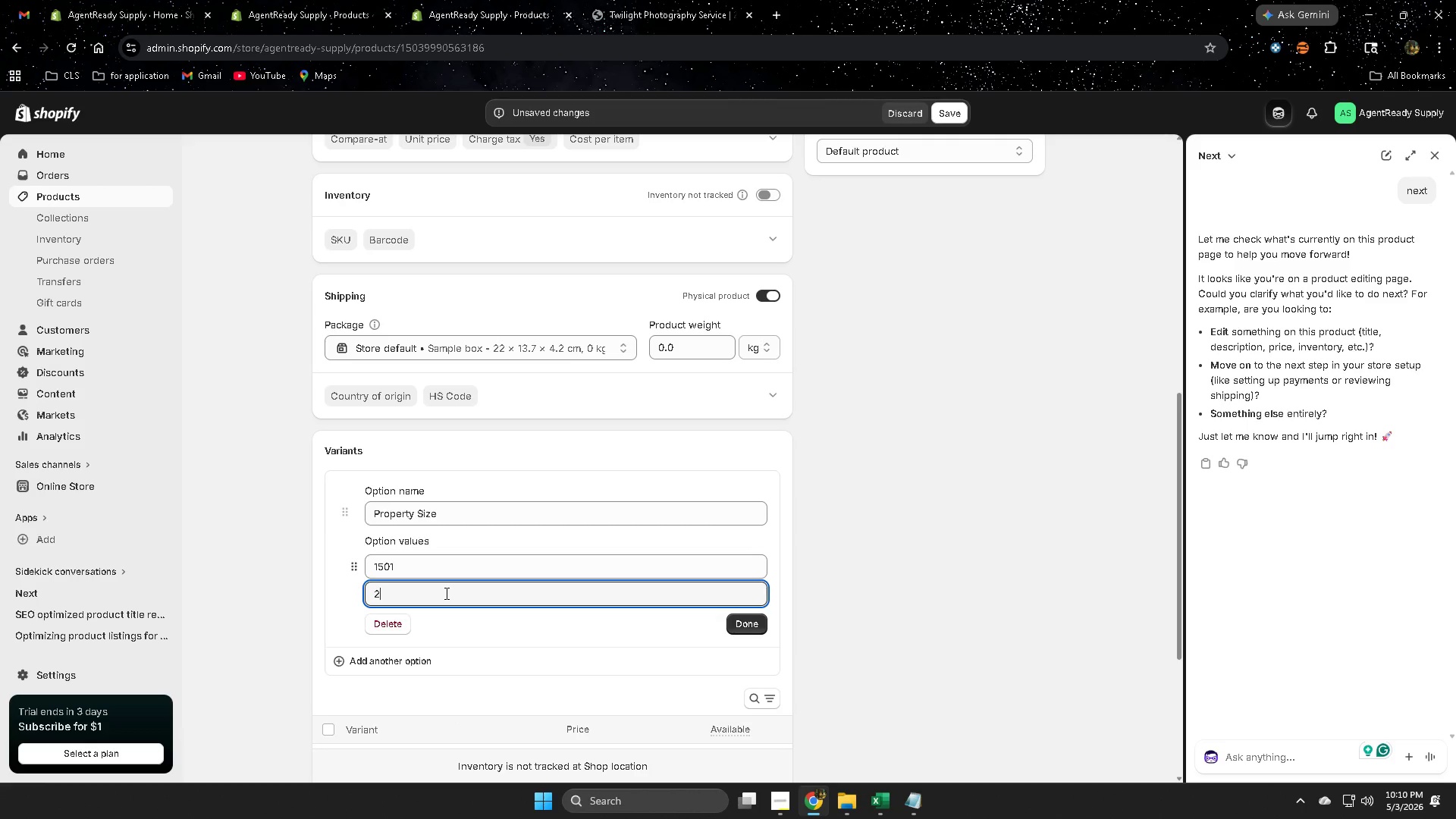 
key(Numpad5)
 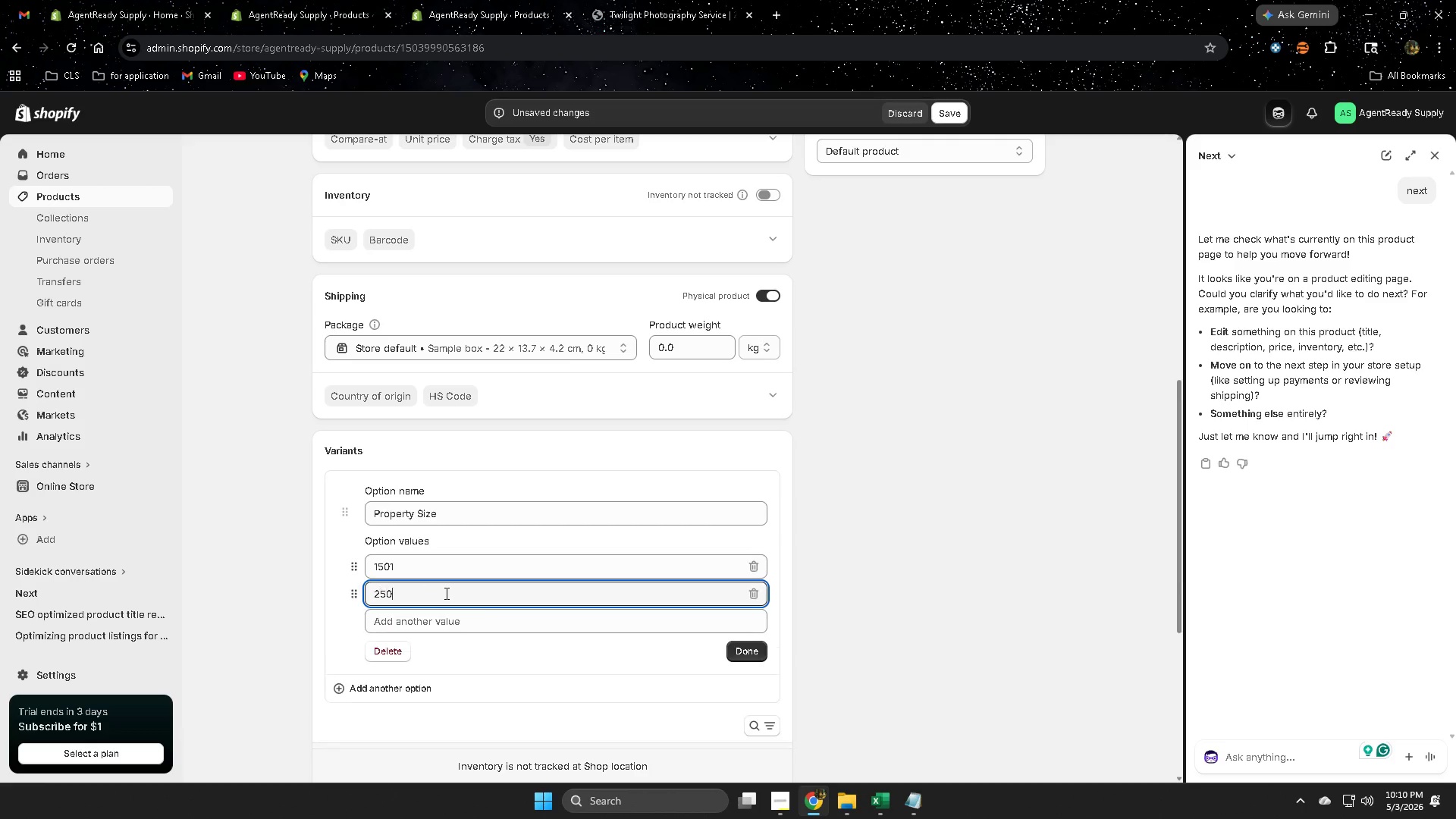 
key(Numpad0)
 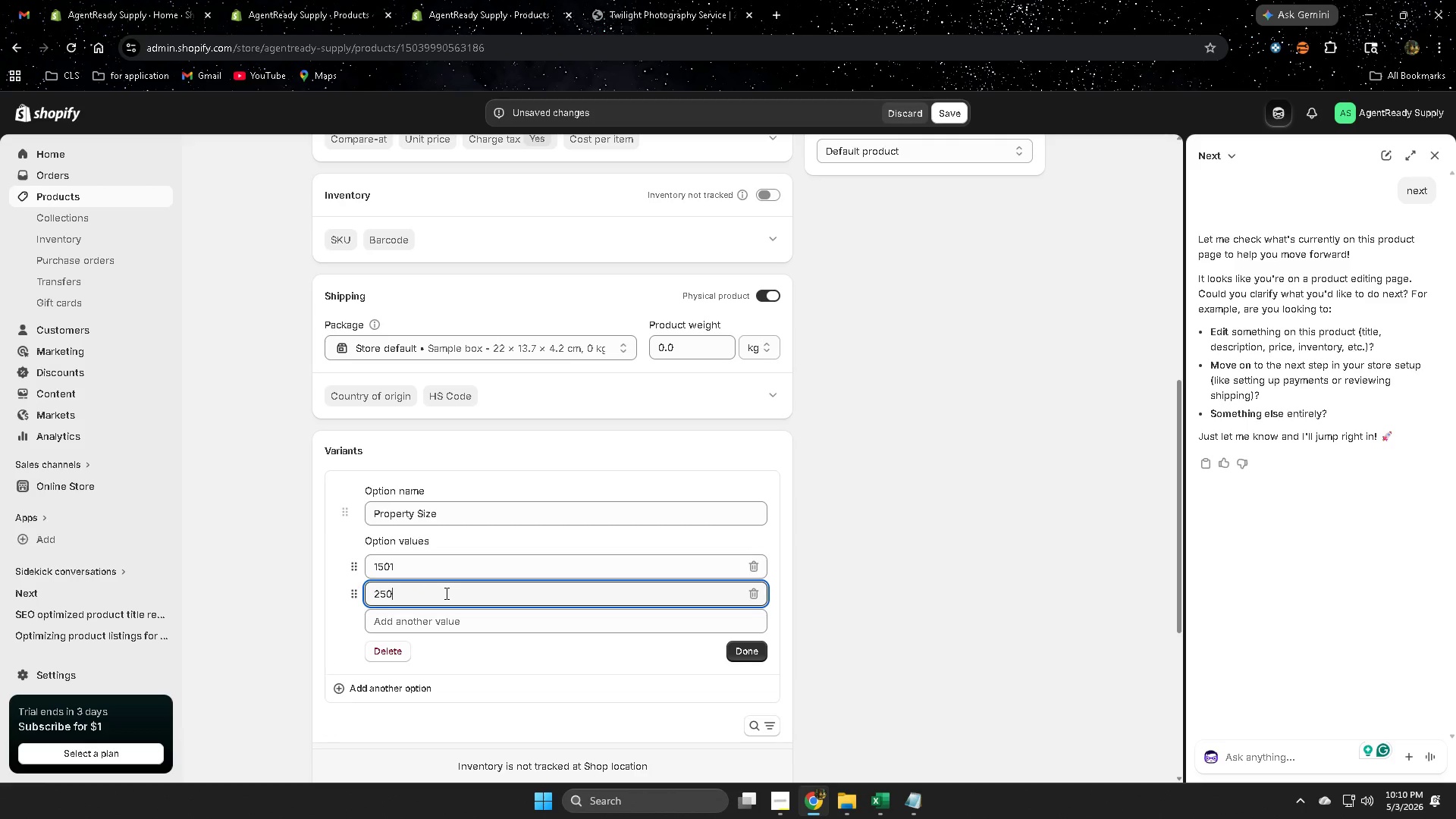 
key(Numpad0)
 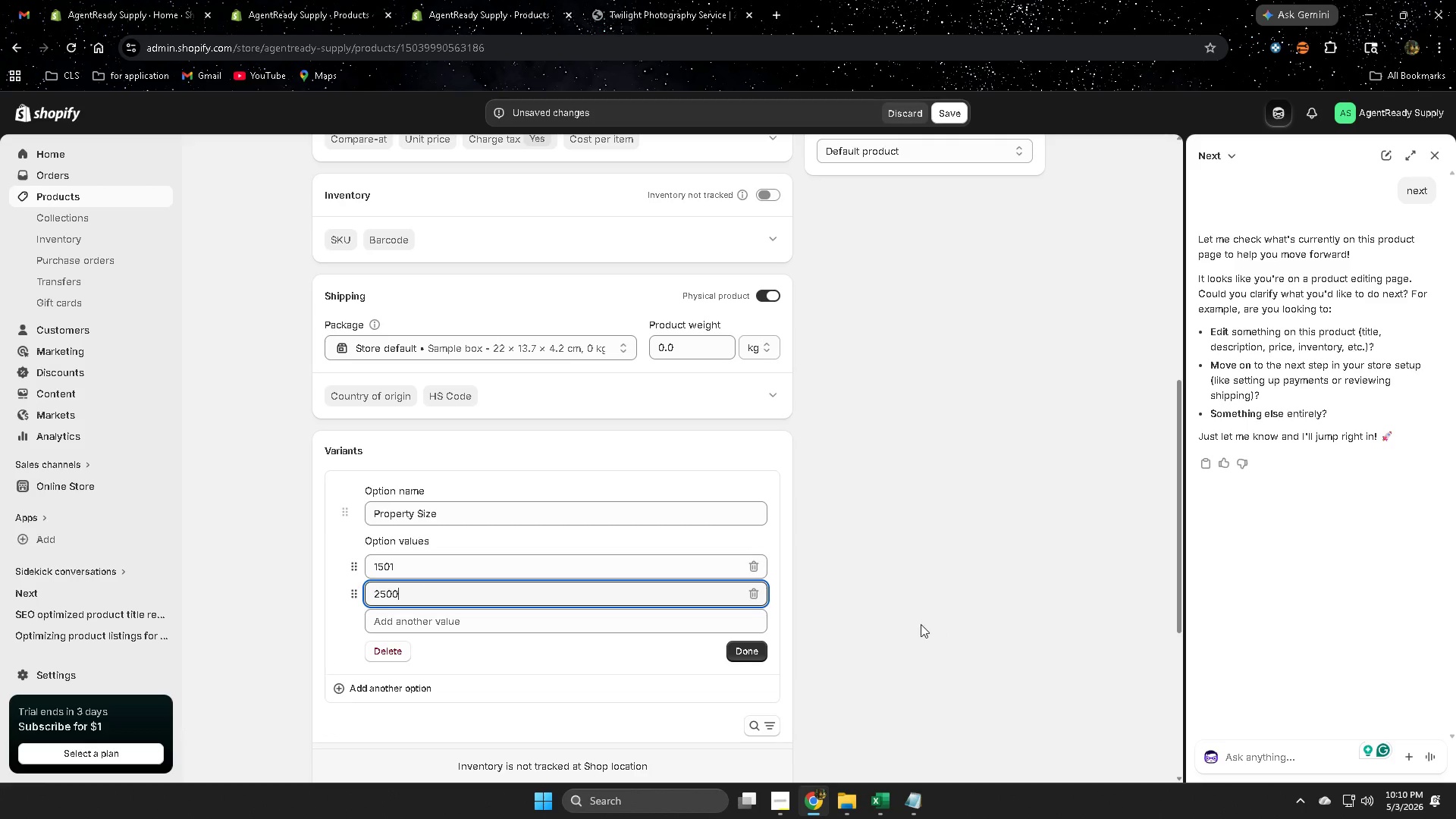 
left_click([562, 564])
 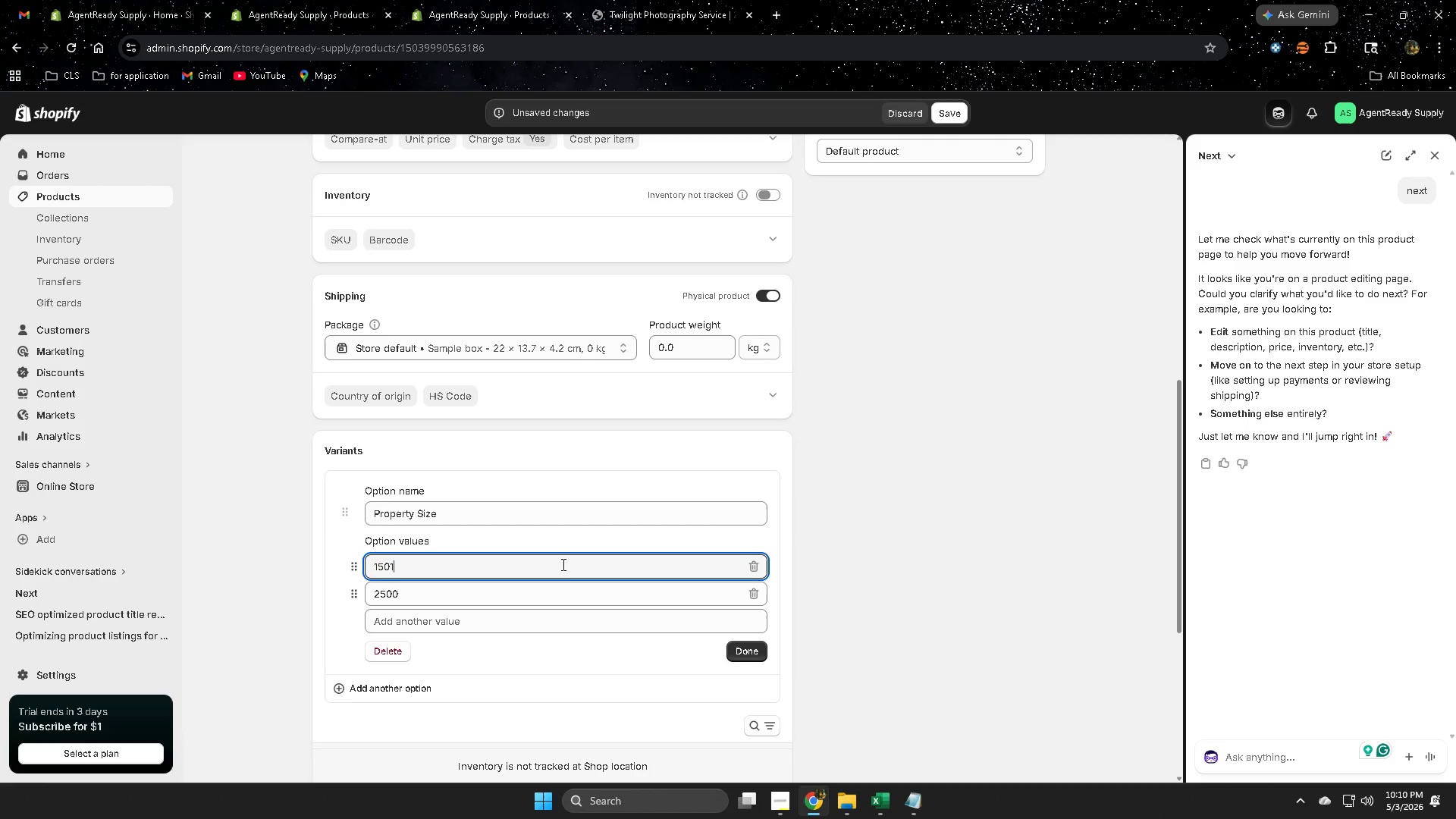 
type( sqft)
 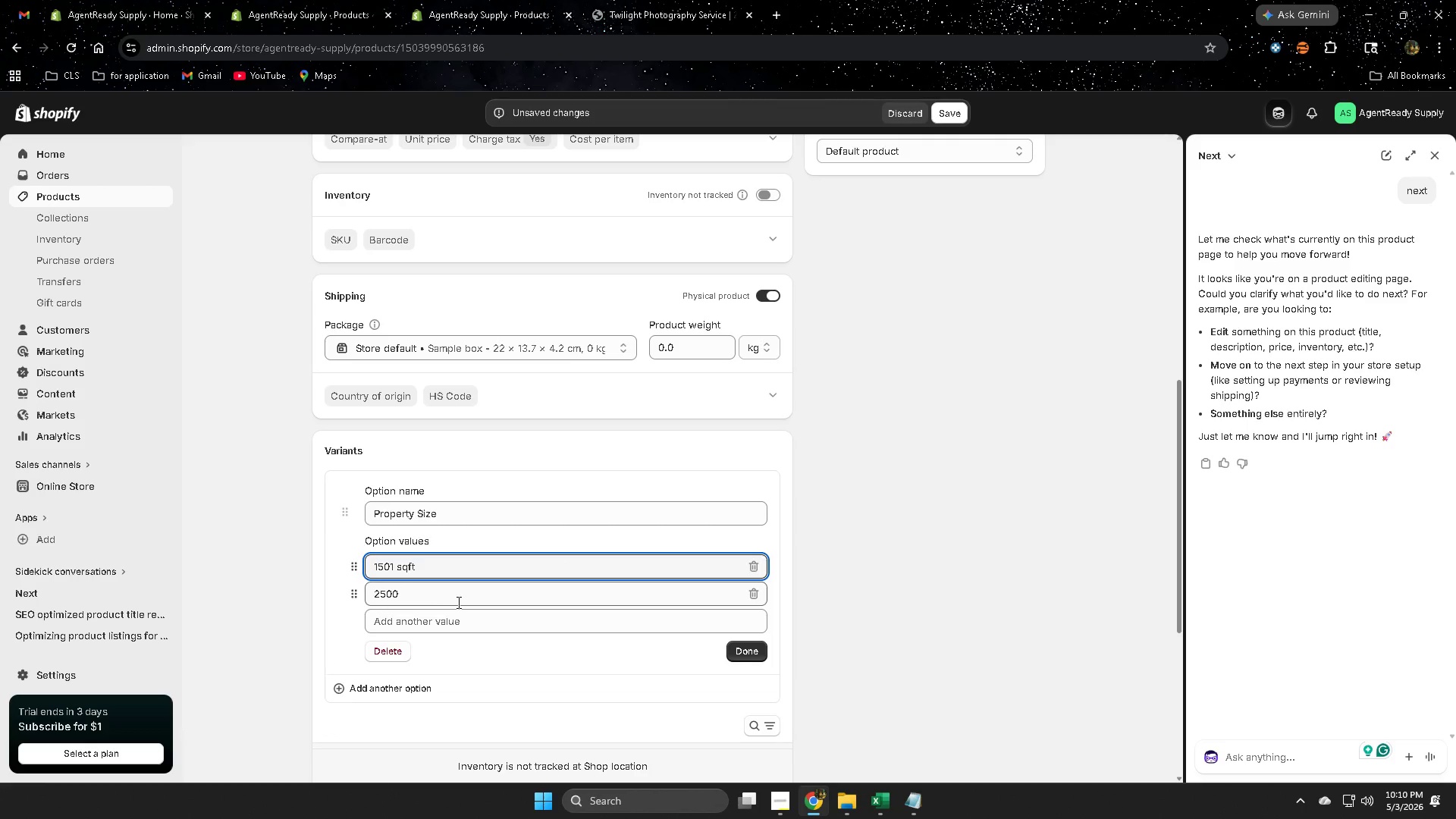 
type(sq)
key(Backspace)
key(Backspace)
type( sqd)
key(Backspace)
type(ft)
 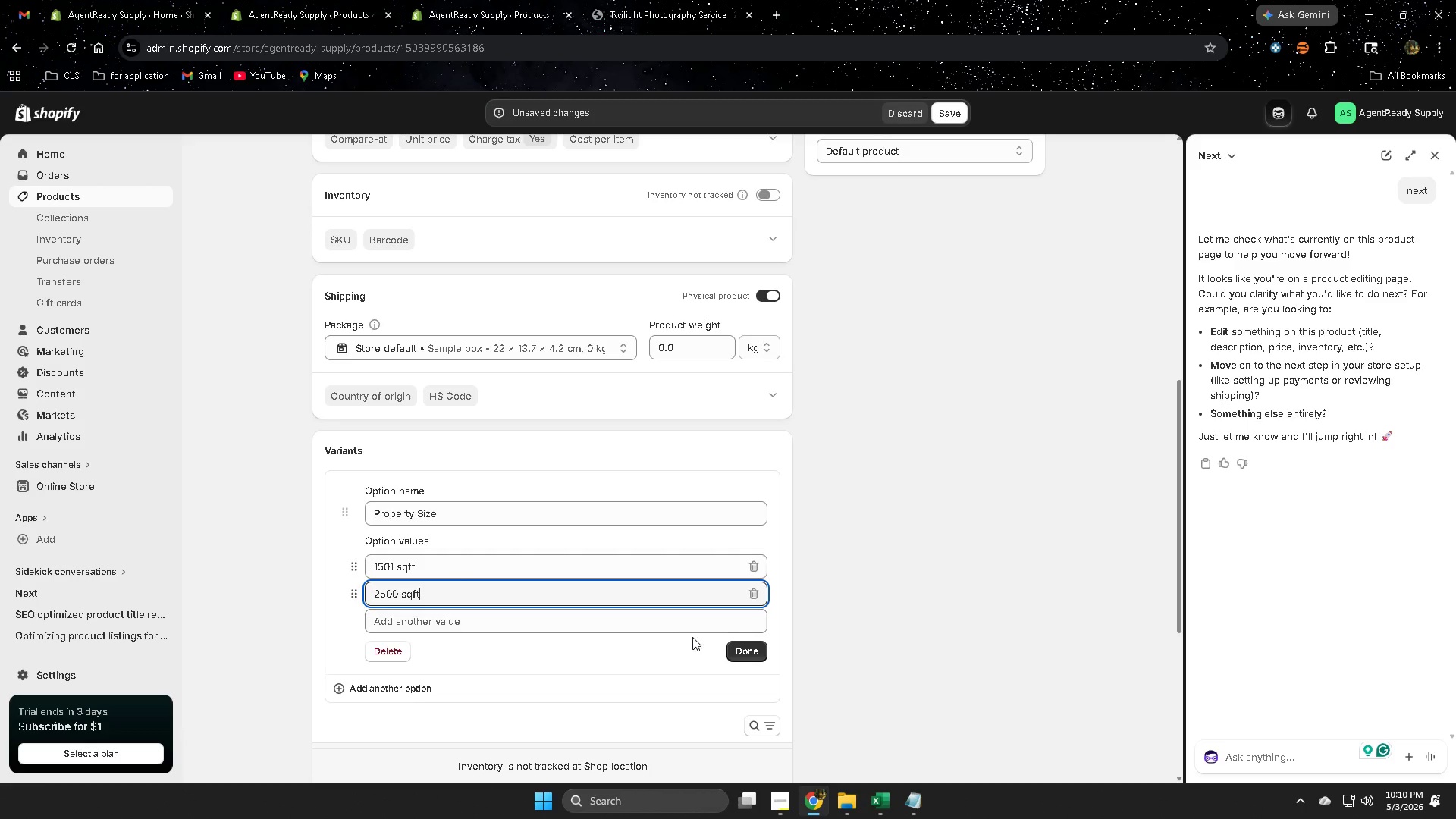 
left_click([758, 644])
 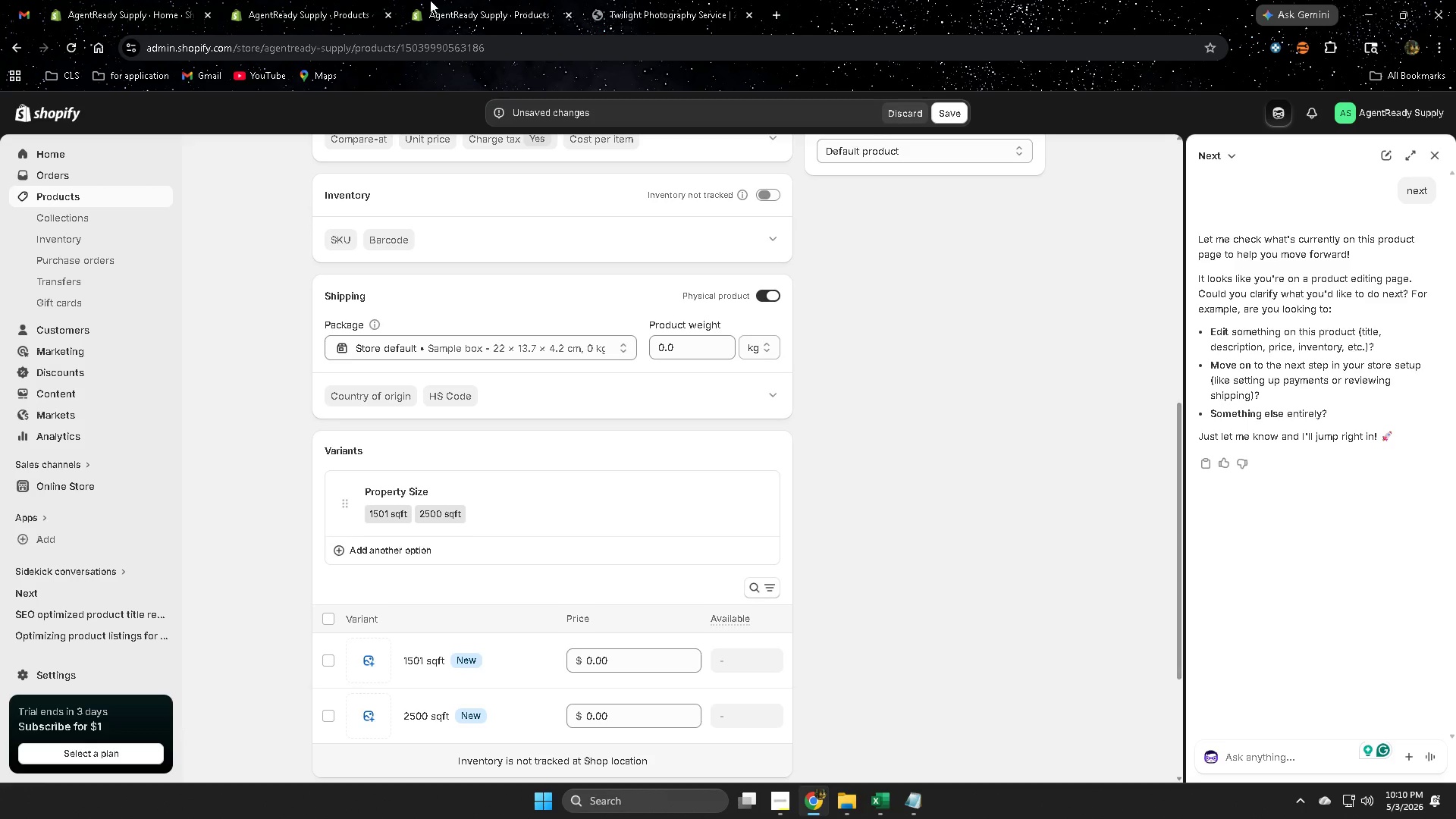 
left_click([491, 0])
 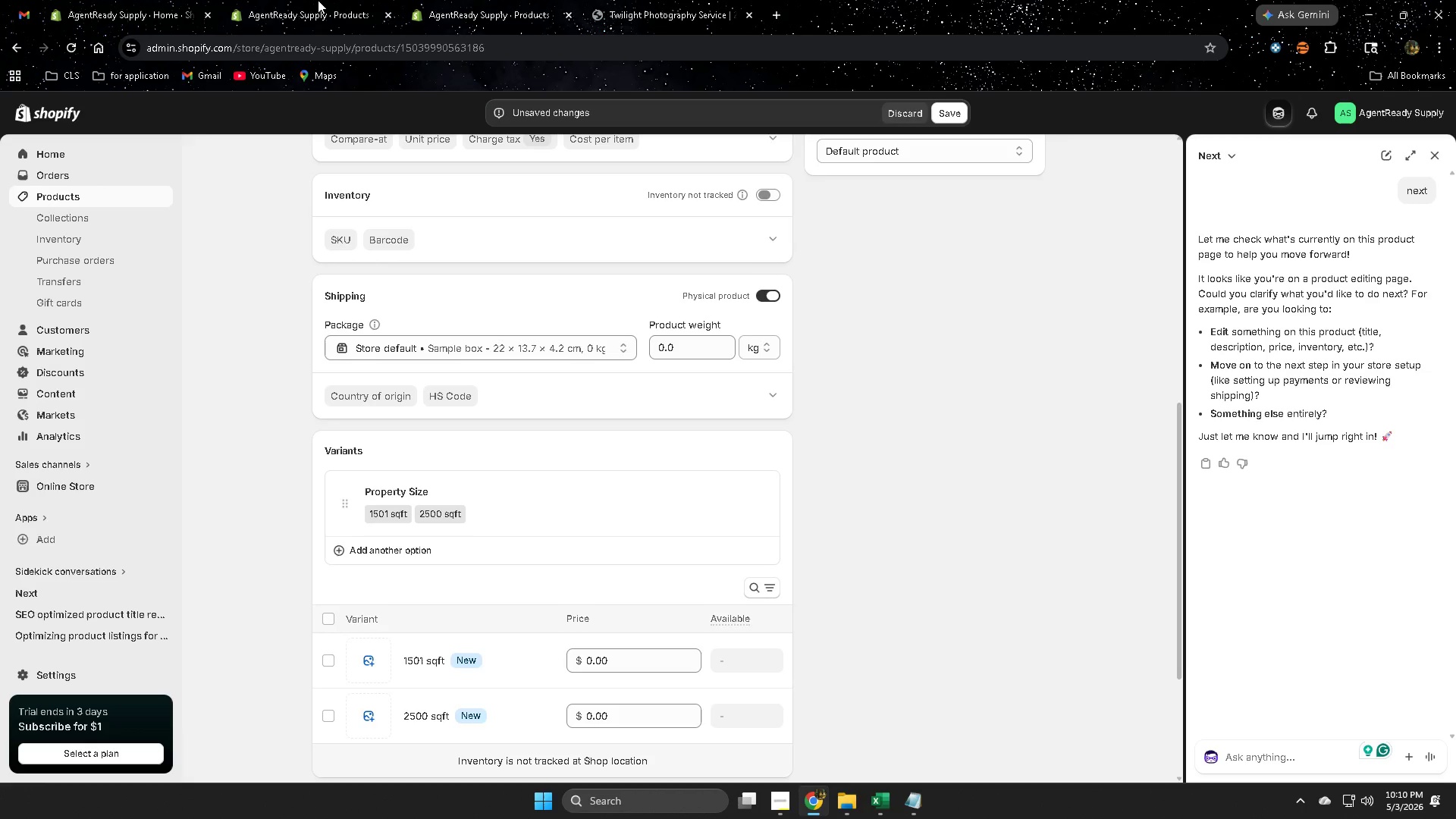 
left_click([317, 0])
 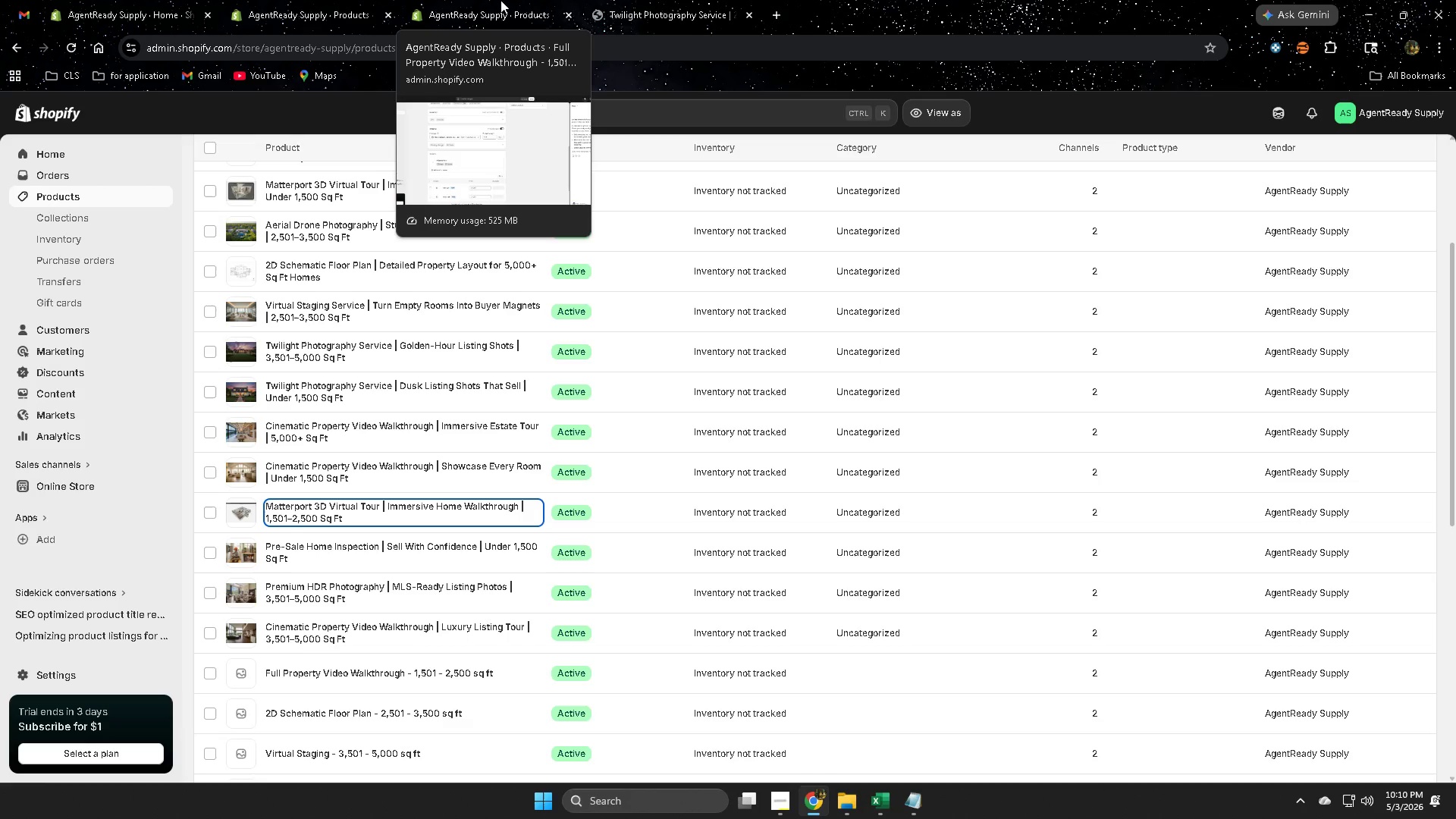 
left_click([500, 0])
 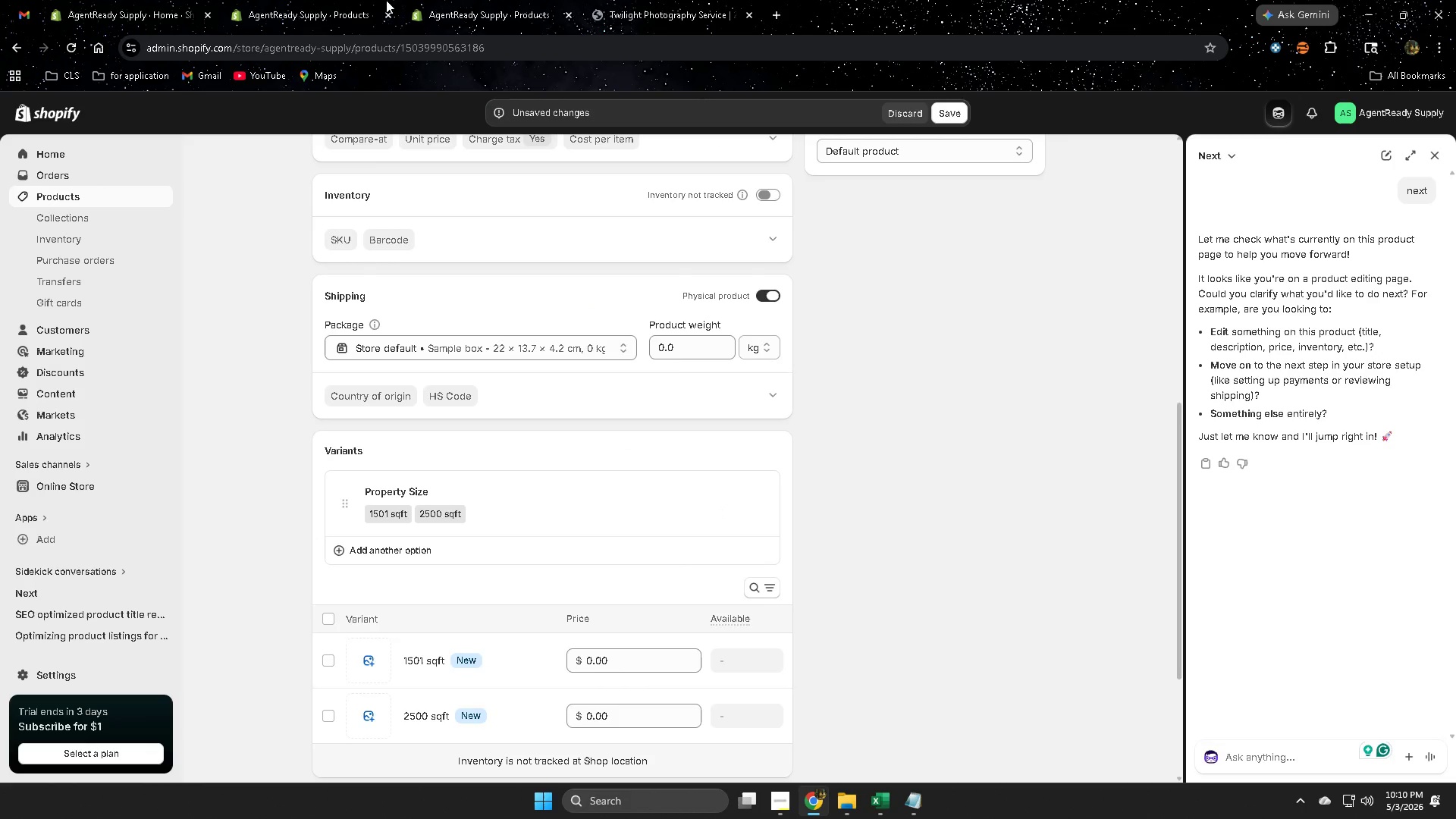 
left_click([348, 0])
 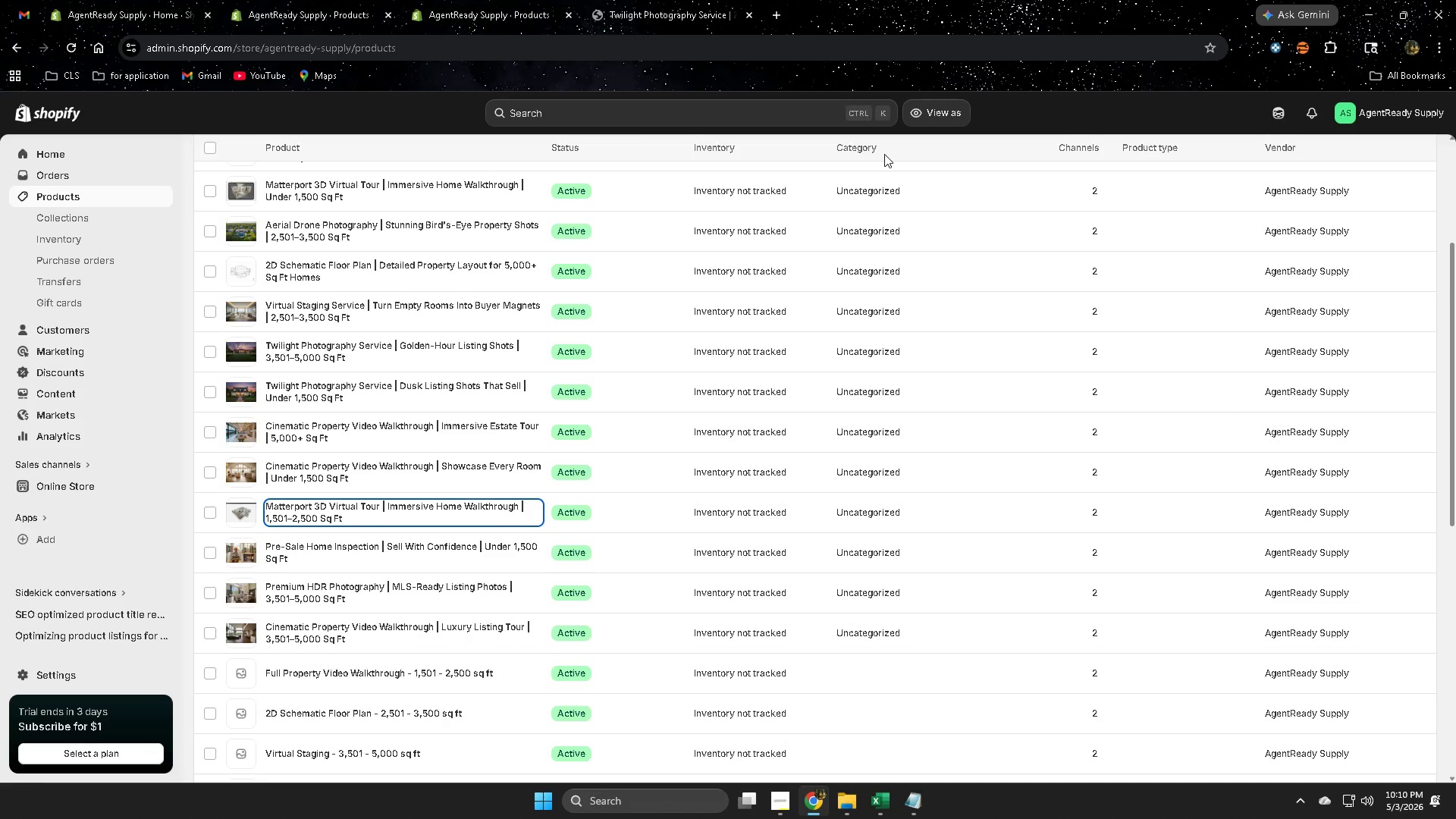 
scroll: coordinate [478, 615], scroll_direction: down, amount: 1.0
 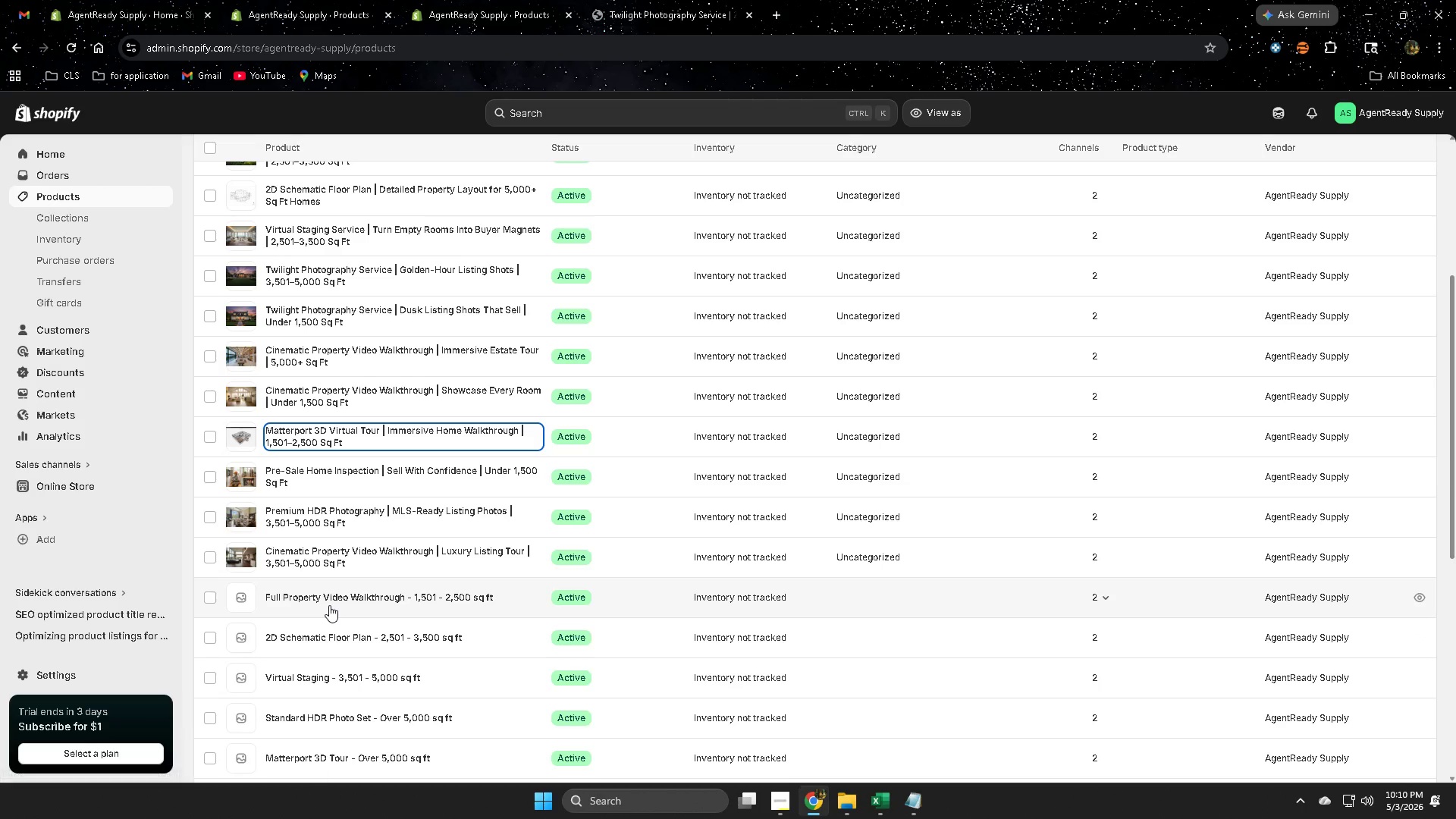 
left_click([494, 0])
 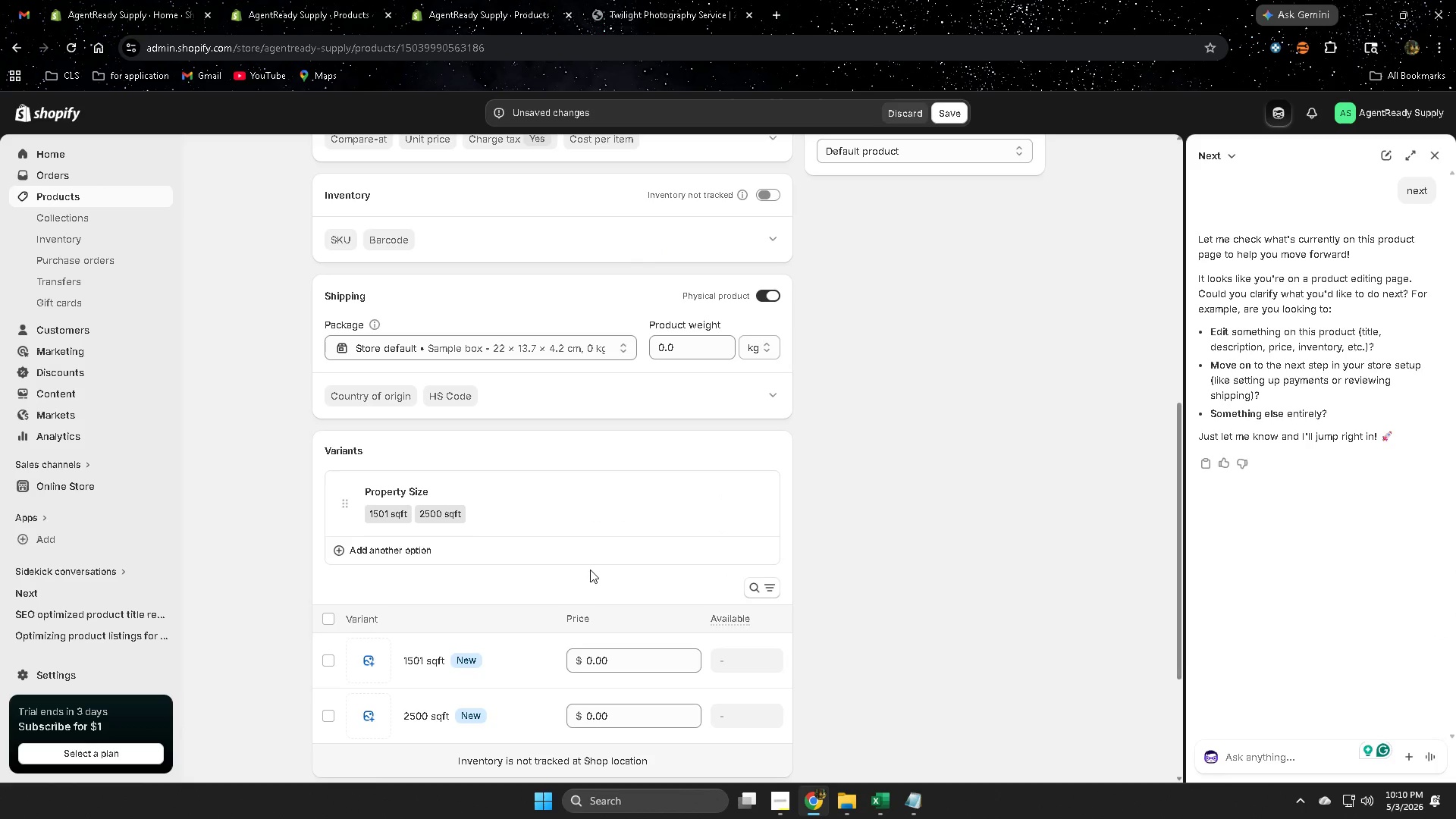 
scroll: coordinate [661, 590], scroll_direction: up, amount: 10.0
 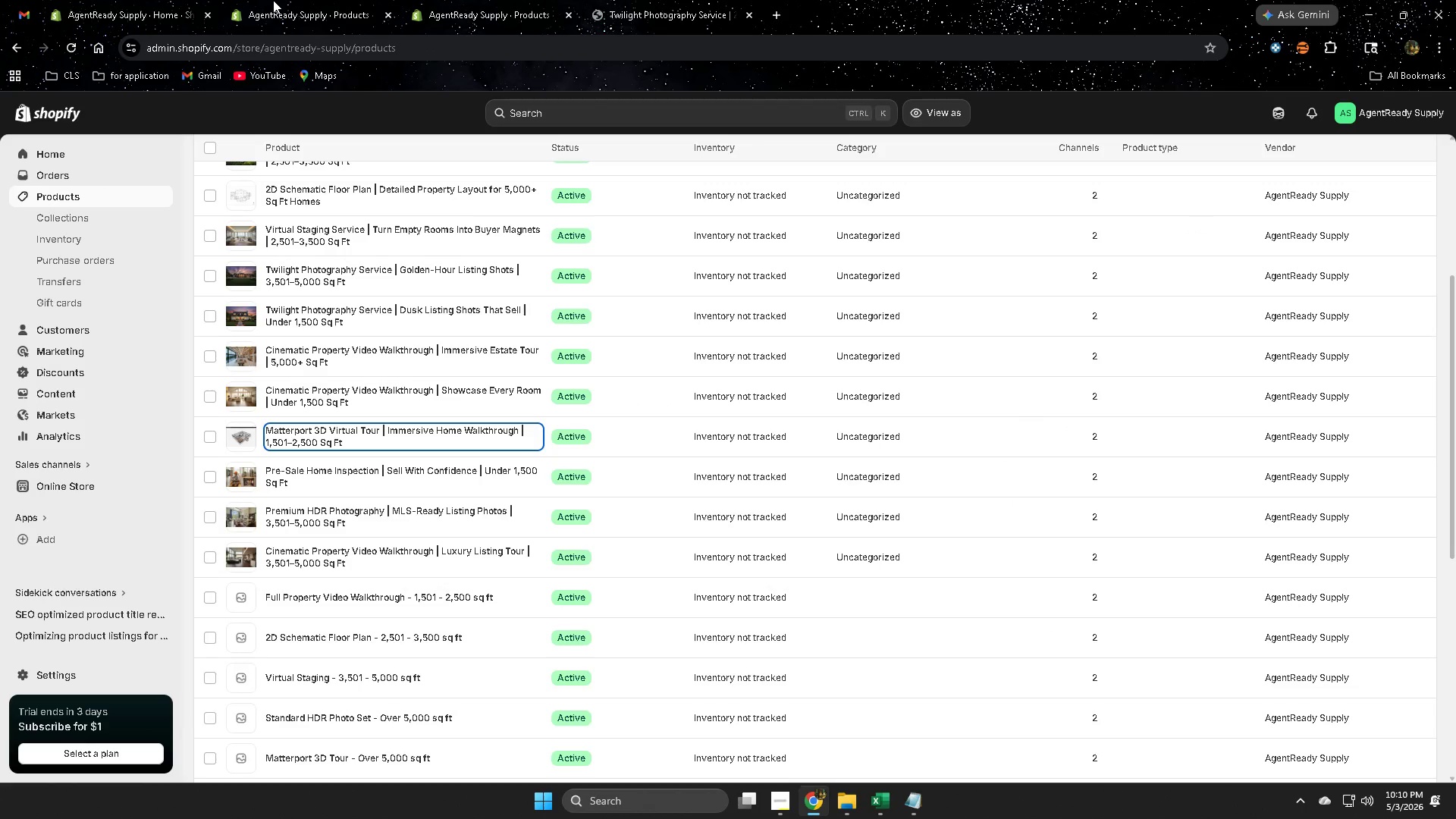 
left_click([458, 0])
 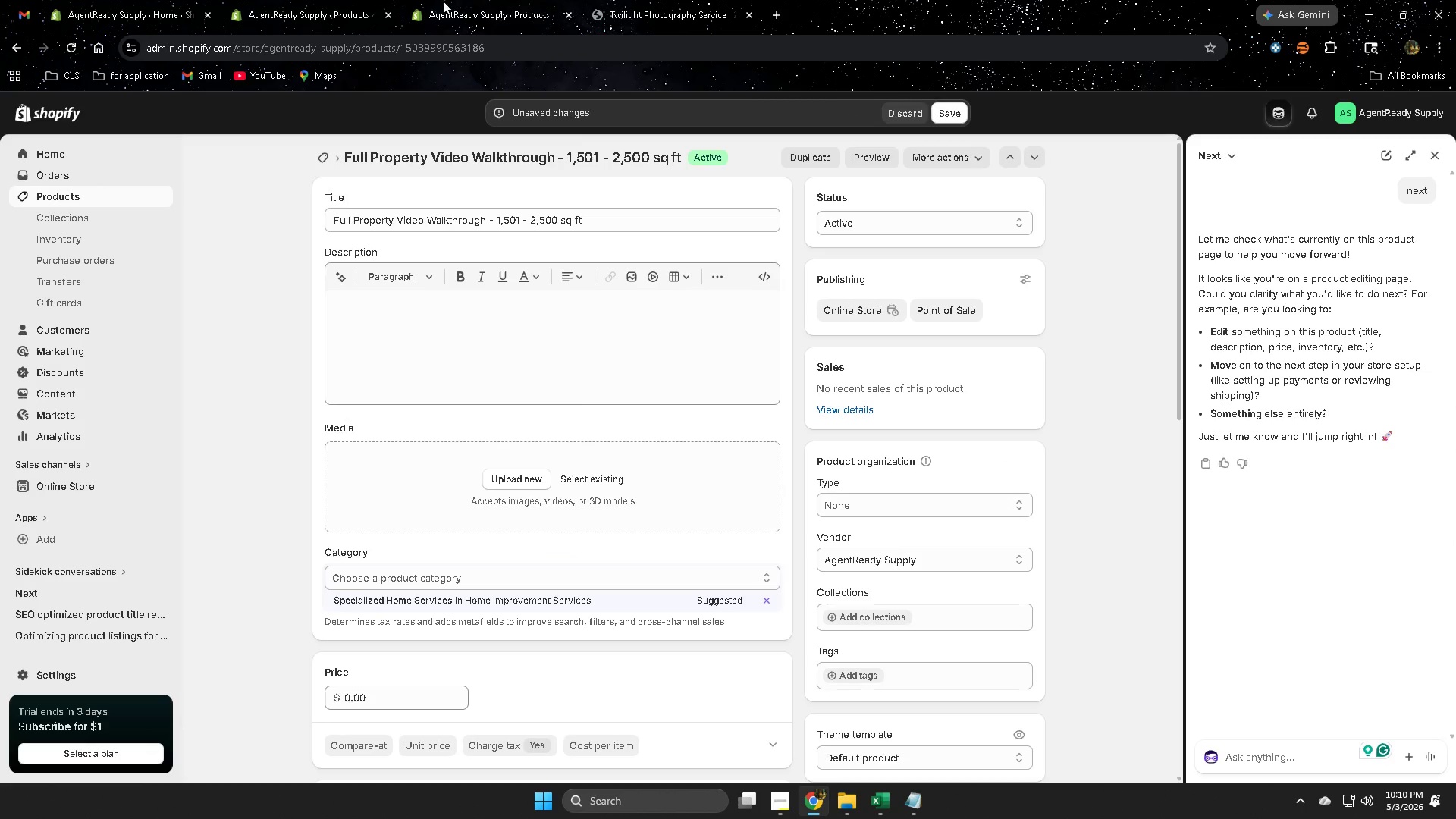 
left_click([312, 0])
 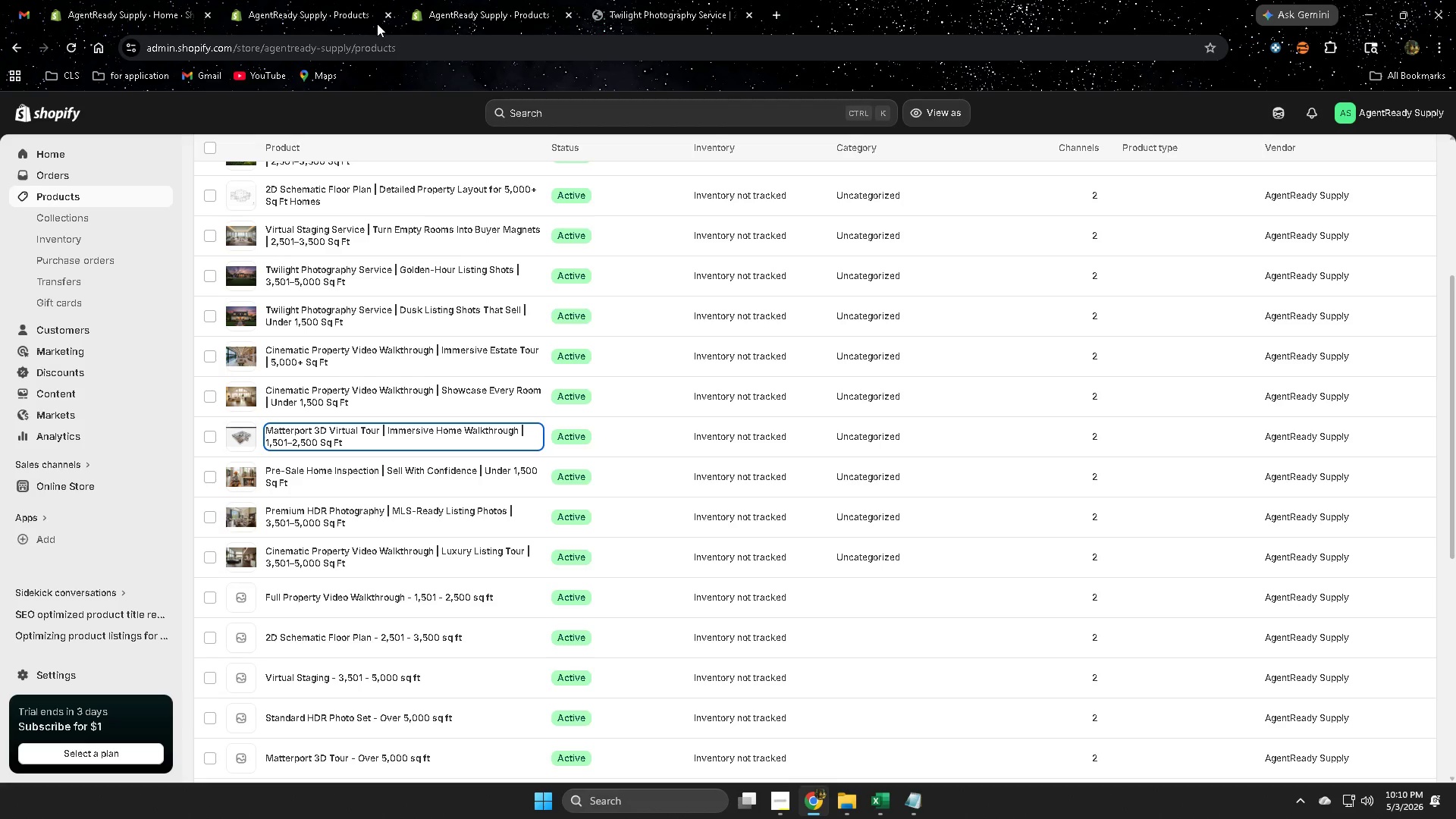 
left_click([386, 13])
 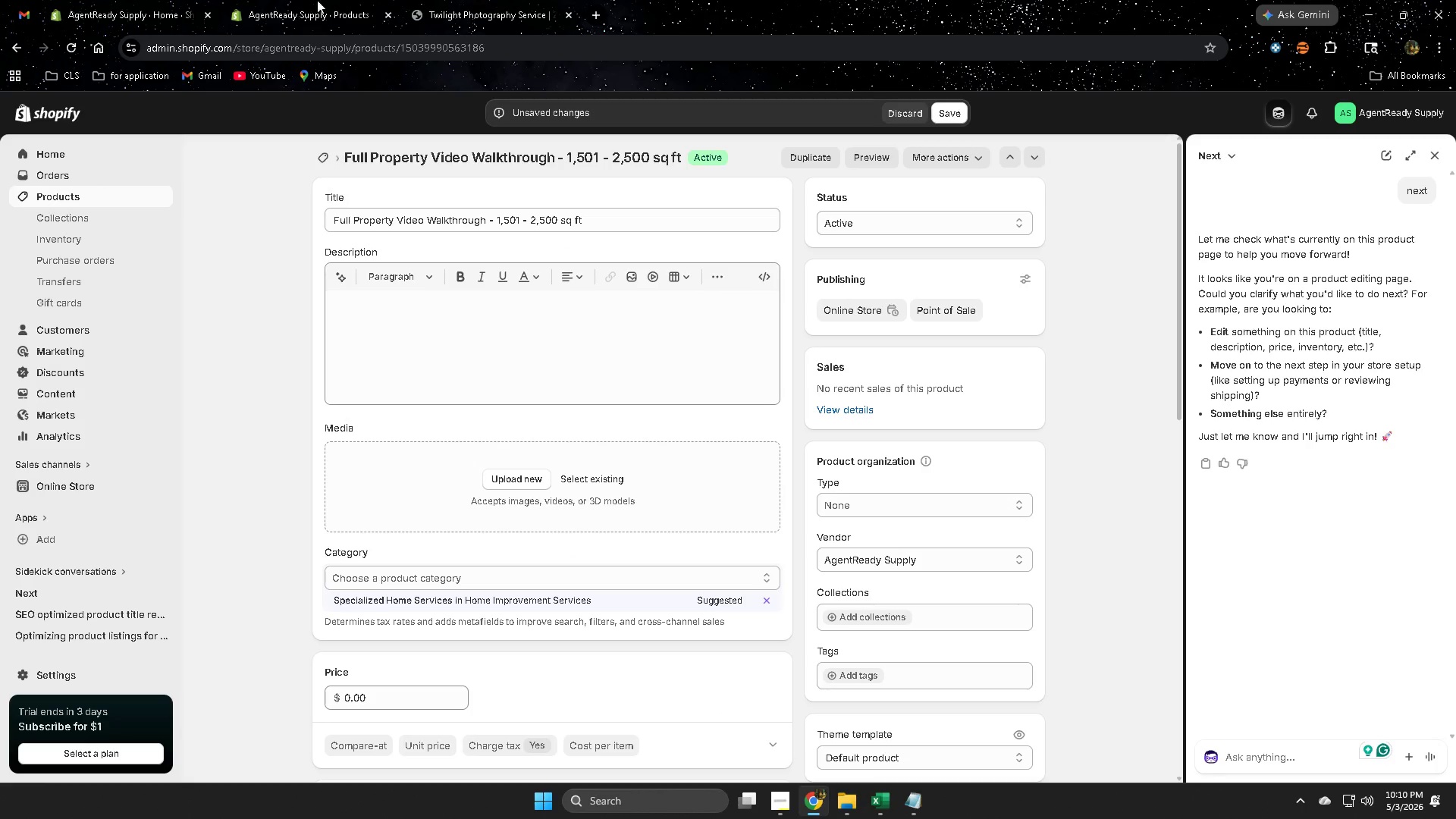 
left_click([350, 2])
 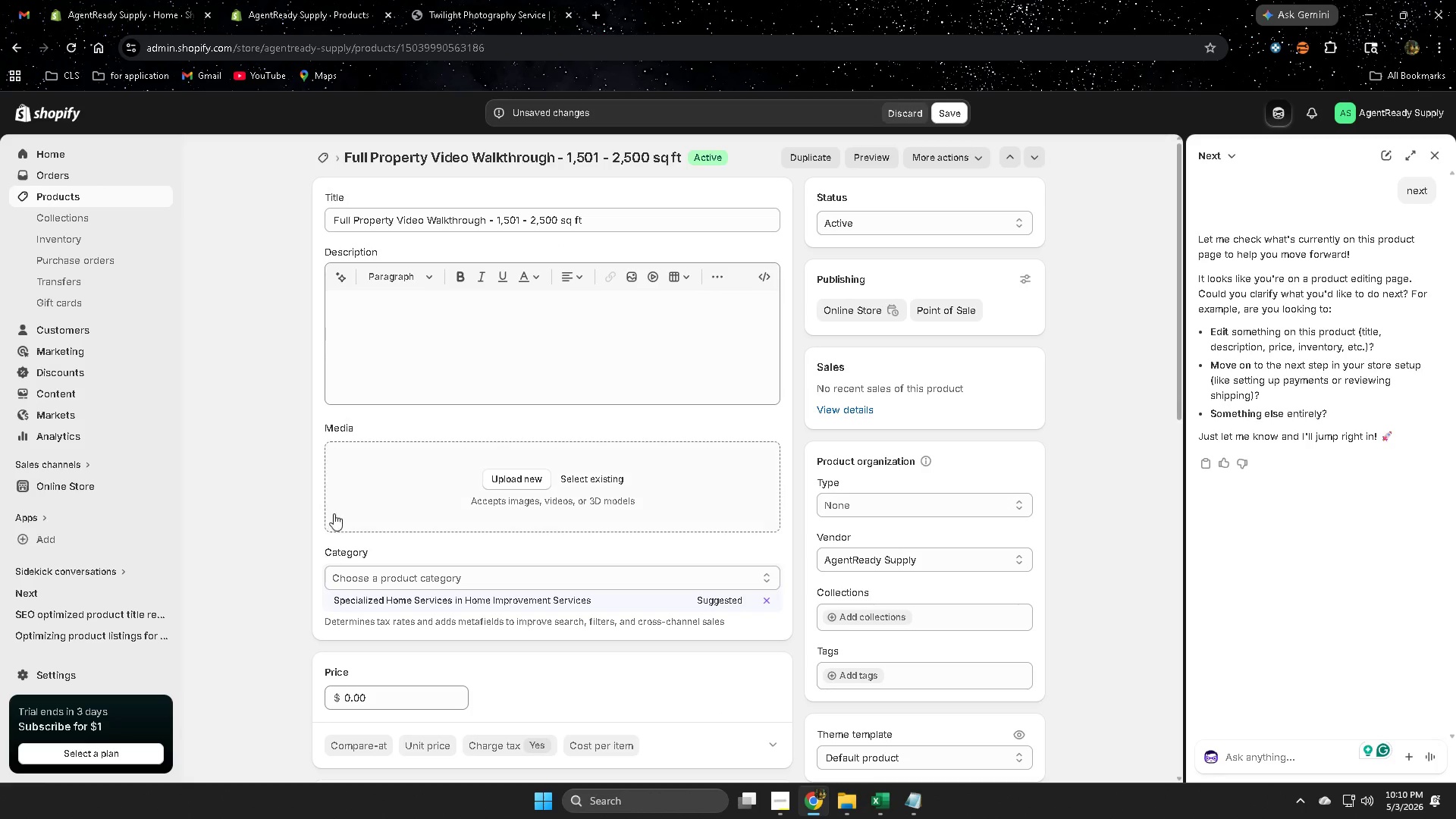 
scroll: coordinate [644, 588], scroll_direction: down, amount: 5.0
 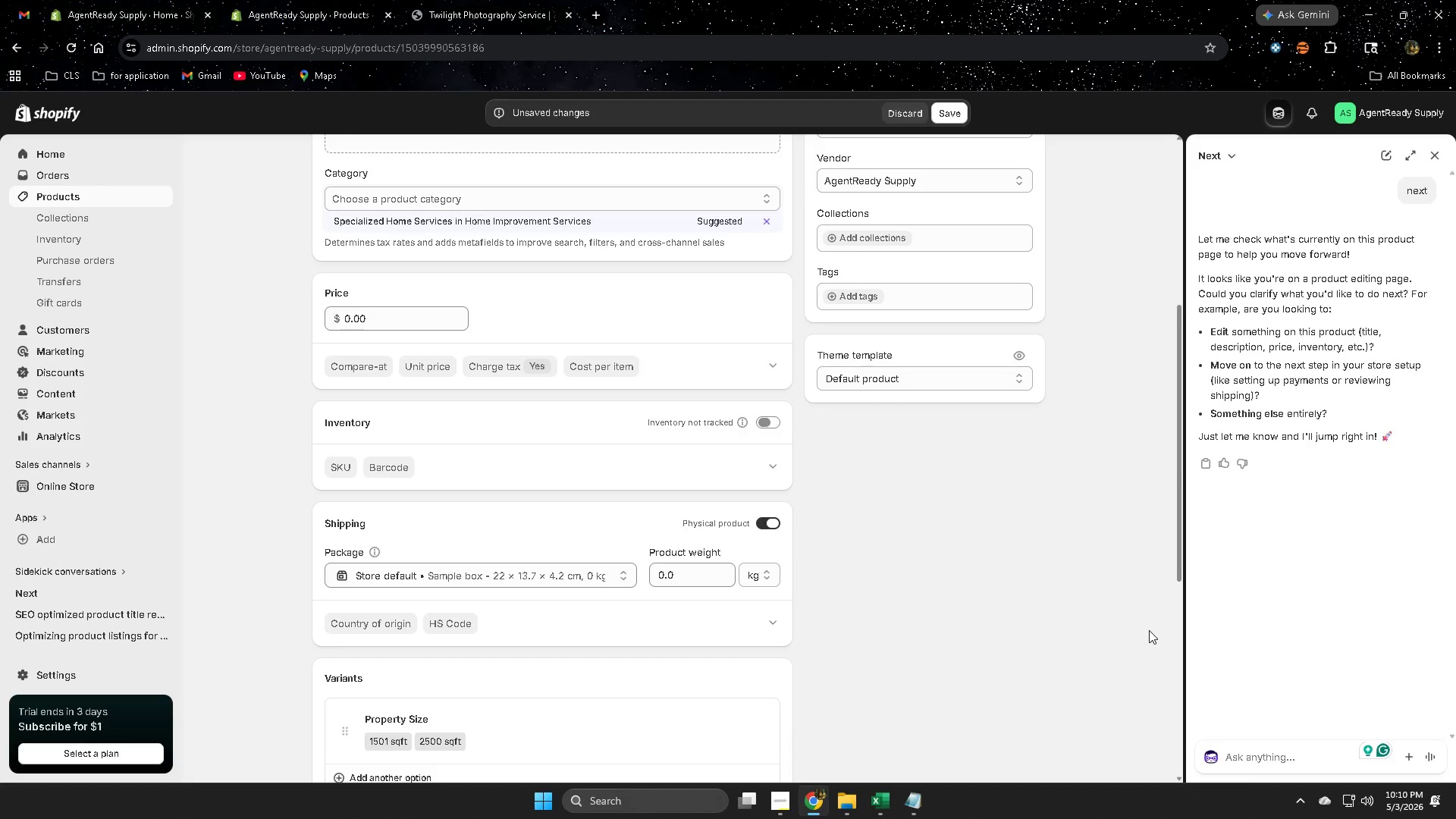 
scroll: coordinate [1362, 563], scroll_direction: up, amount: 12.0
 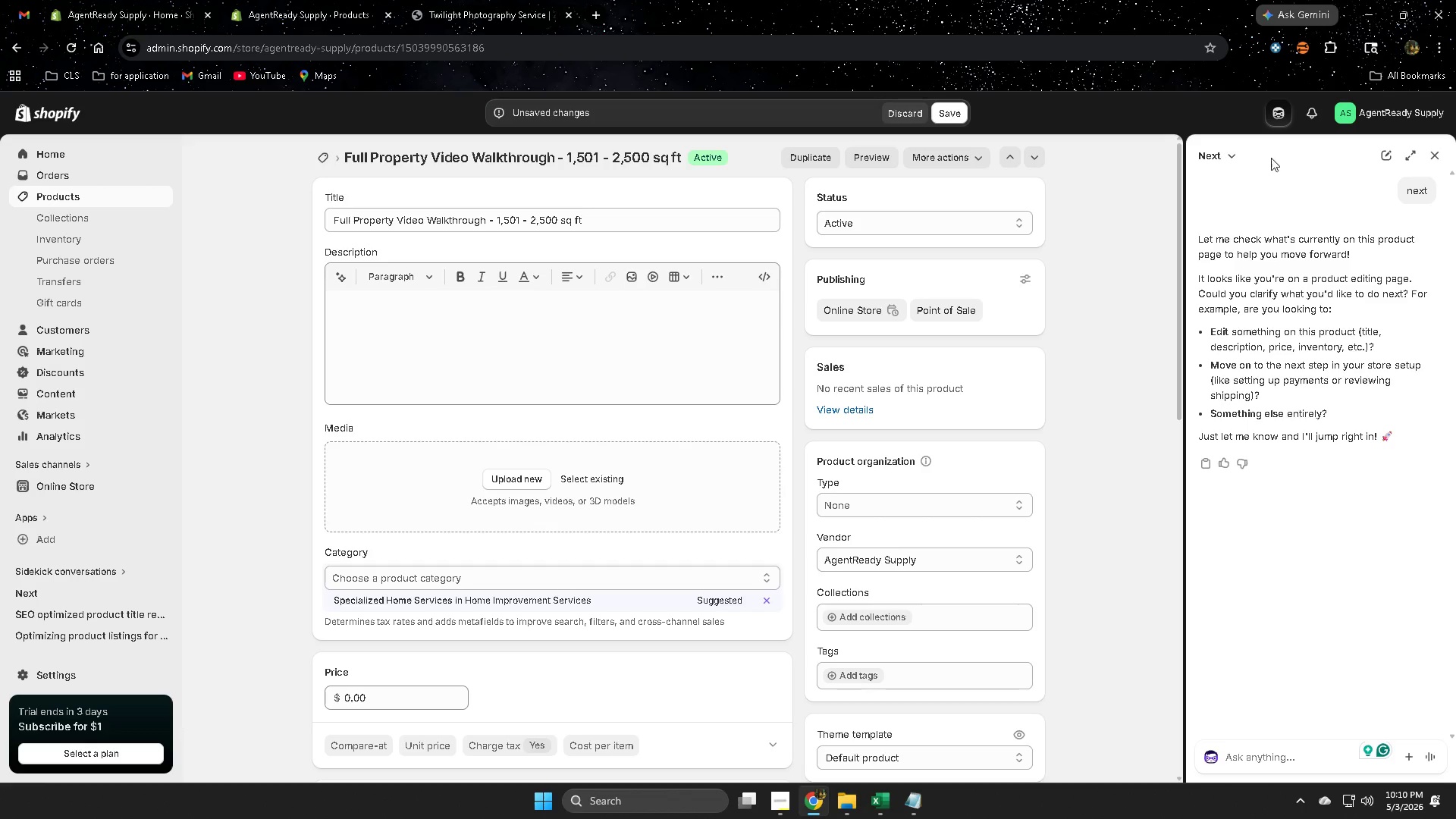 
wait(6.0)
 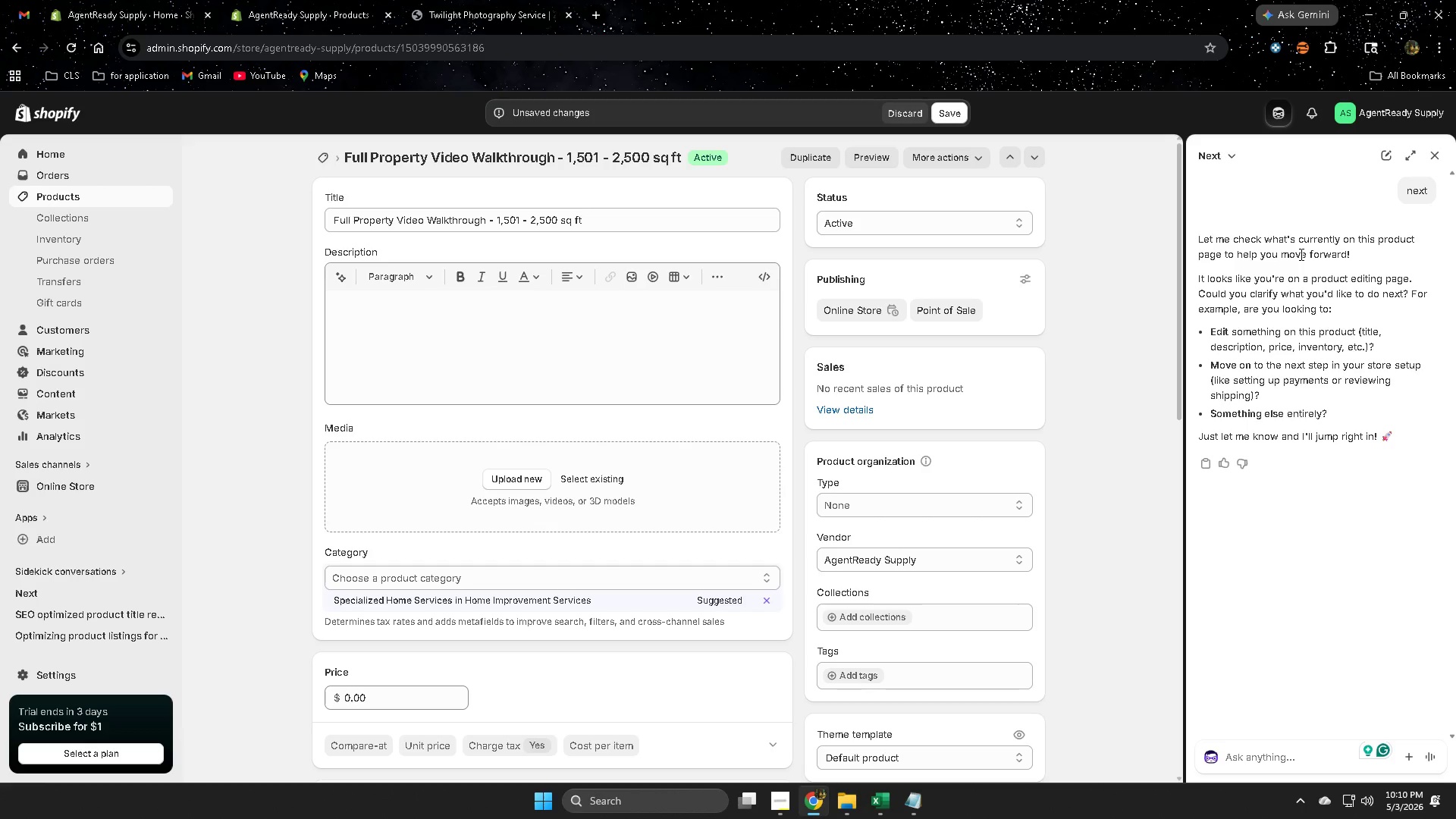 
left_click([1384, 155])
 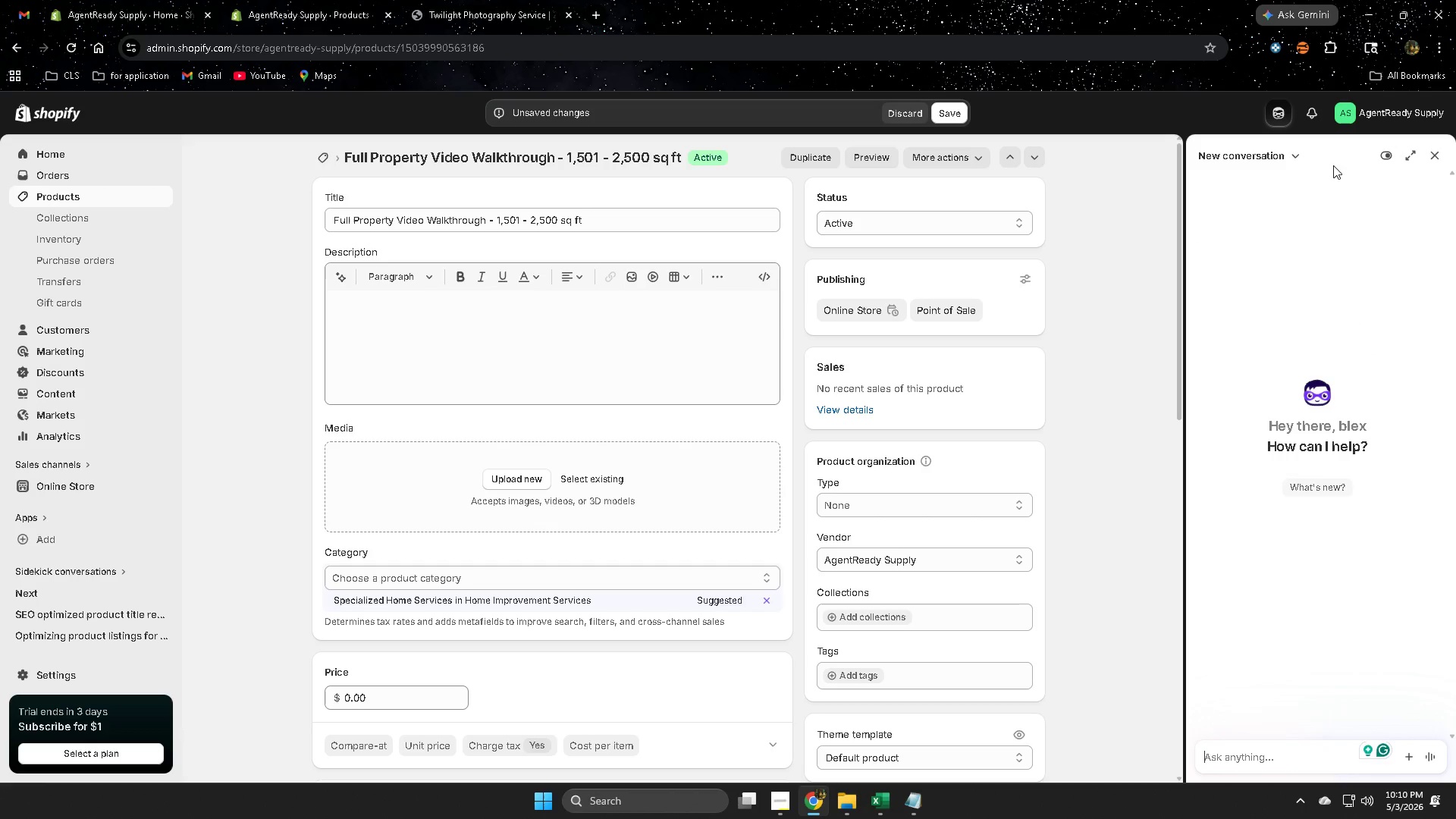 
left_click([1290, 154])
 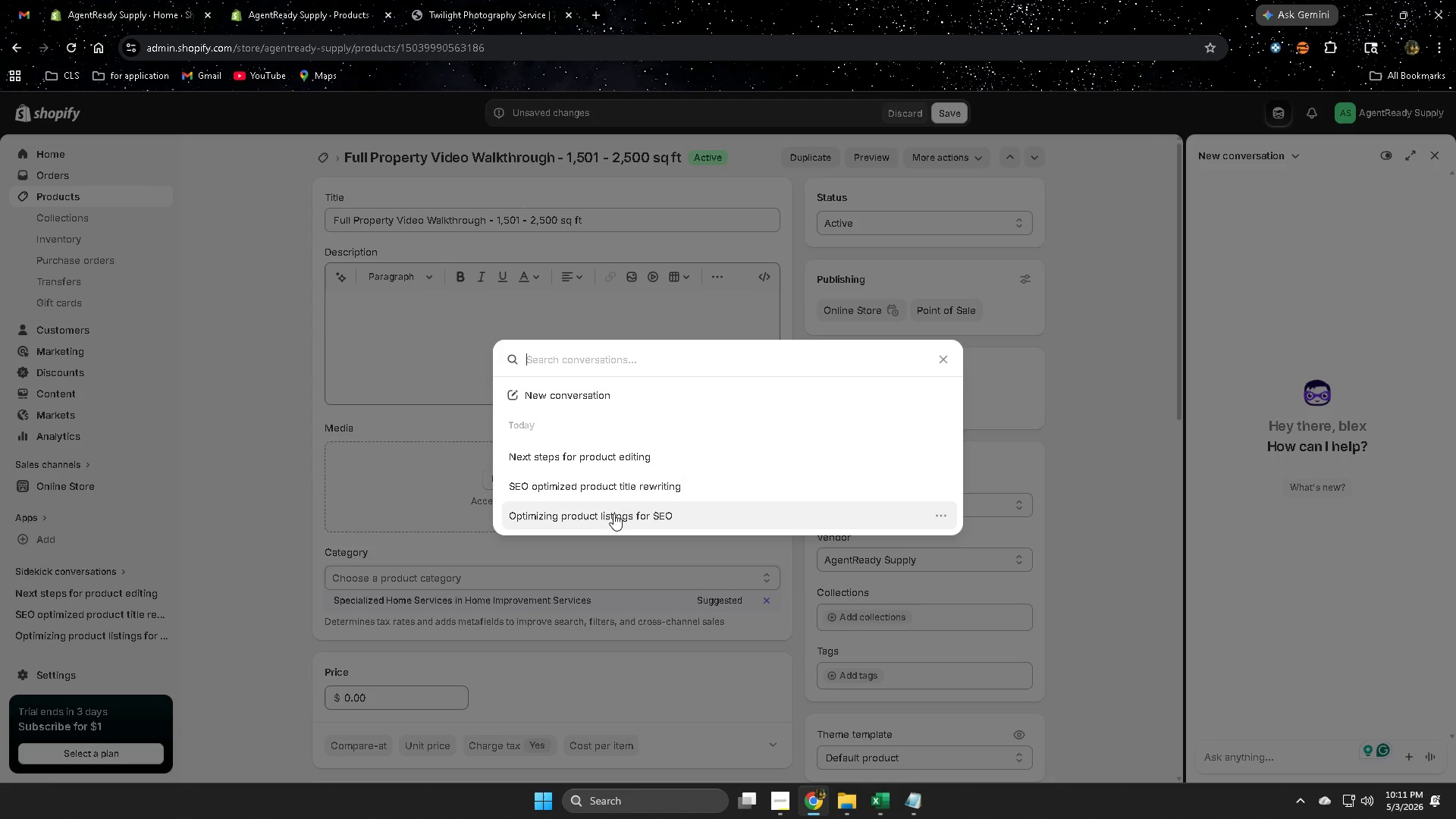 
scroll: coordinate [719, 449], scroll_direction: down, amount: 1.0
 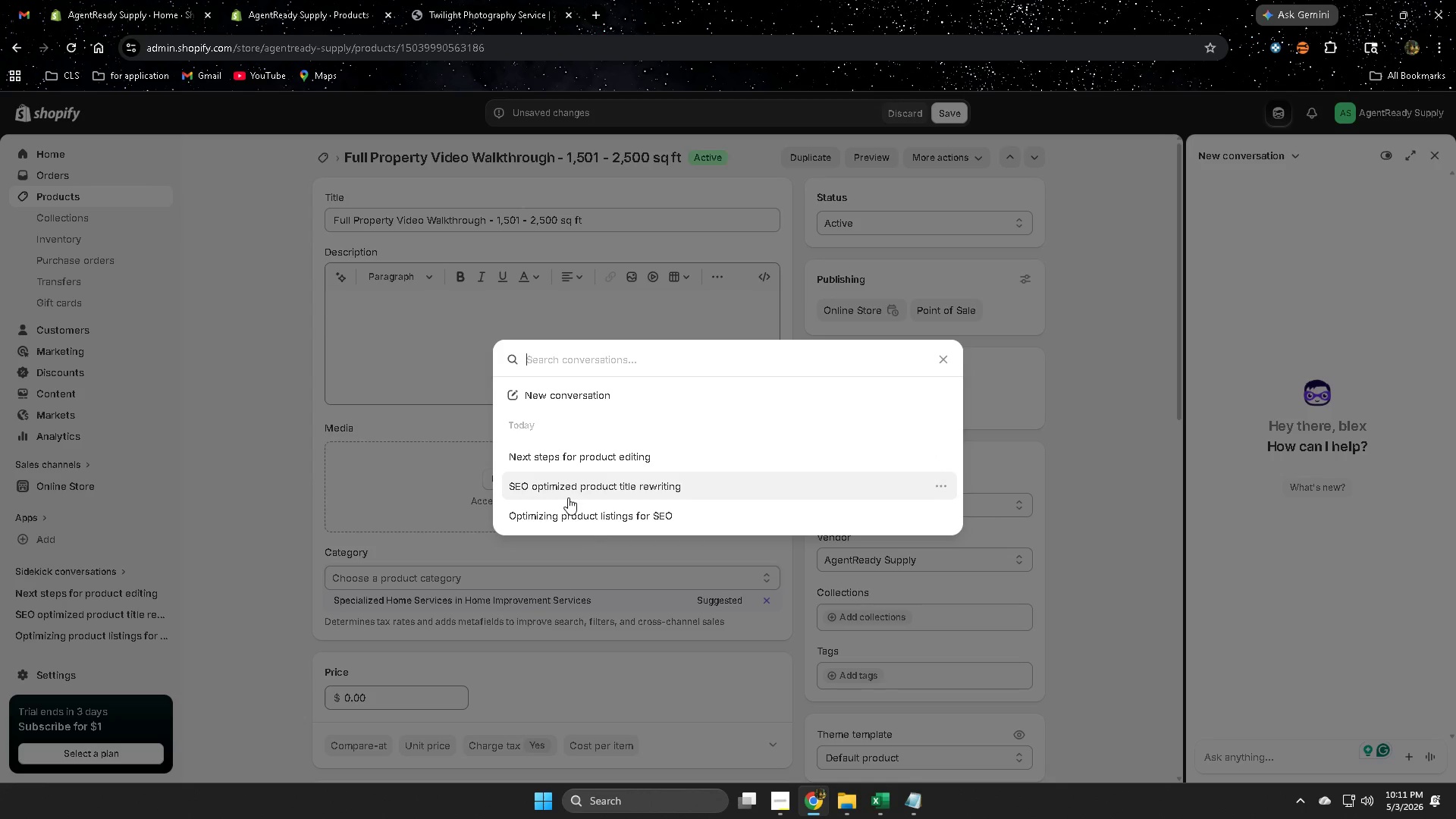 
wait(5.43)
 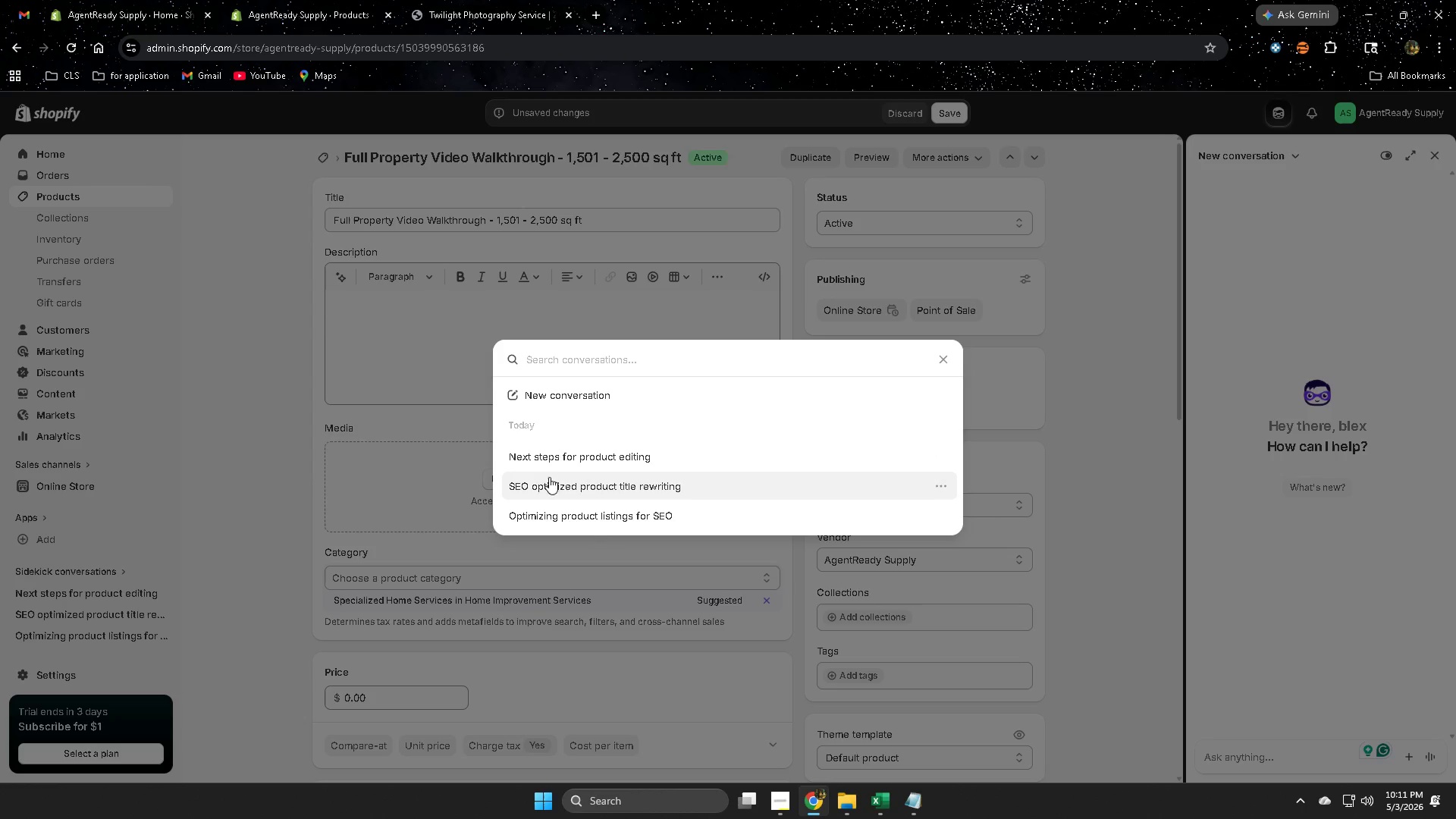 
left_click([585, 491])
 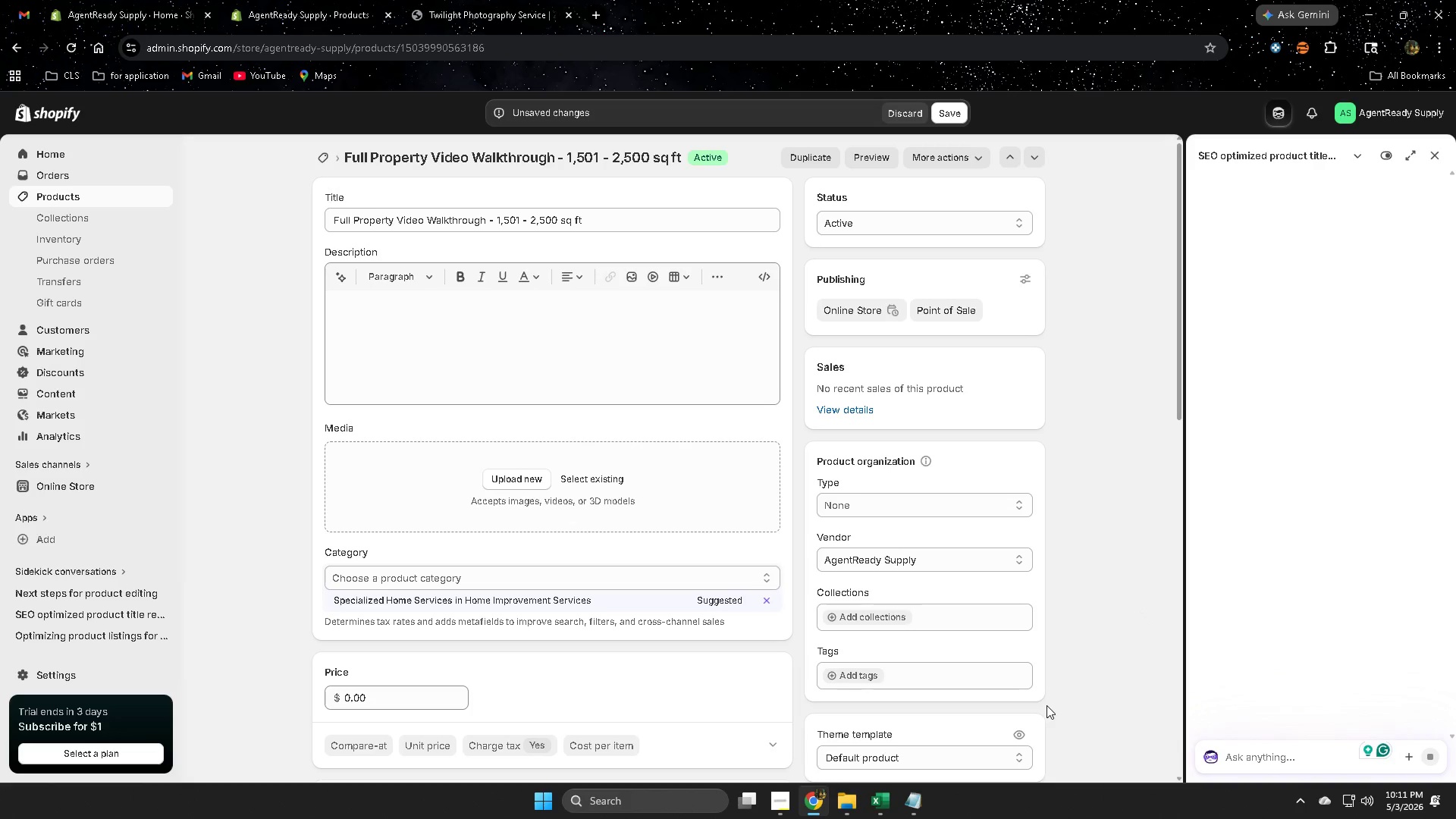 
scroll: coordinate [1046, 699], scroll_direction: up, amount: 2.0
 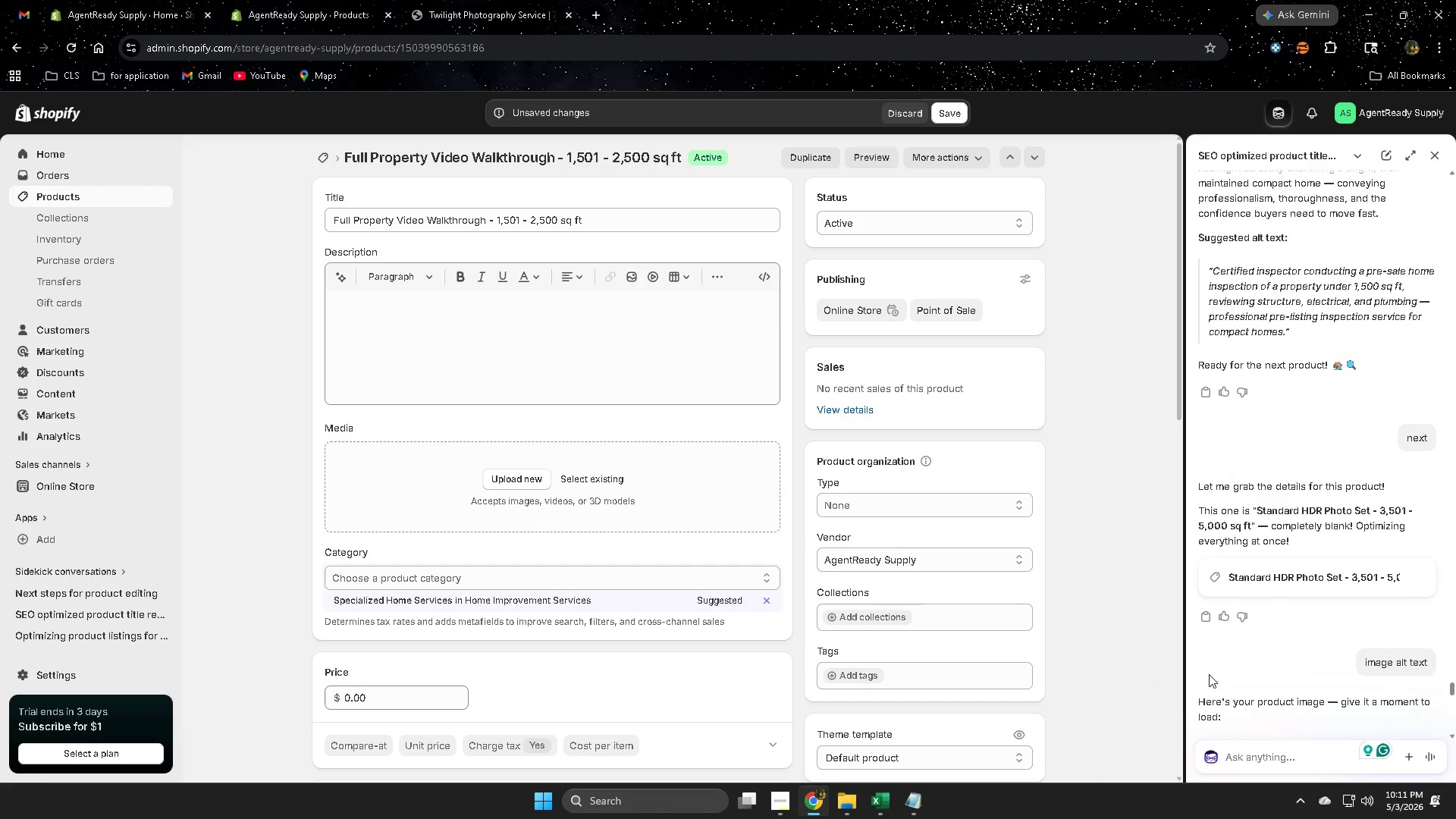 
scroll: coordinate [1345, 626], scroll_direction: down, amount: 37.0
 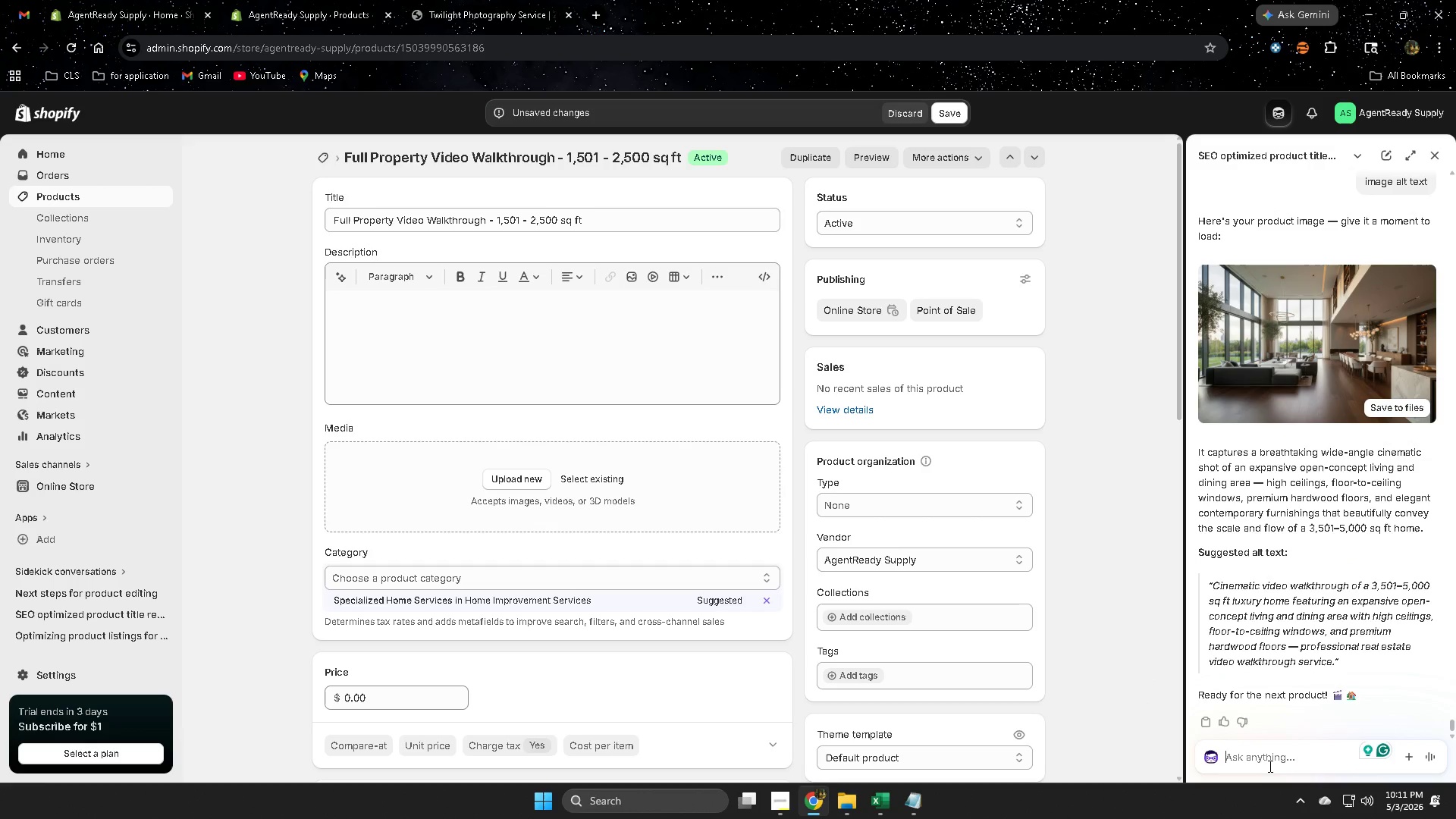 
type(next)
 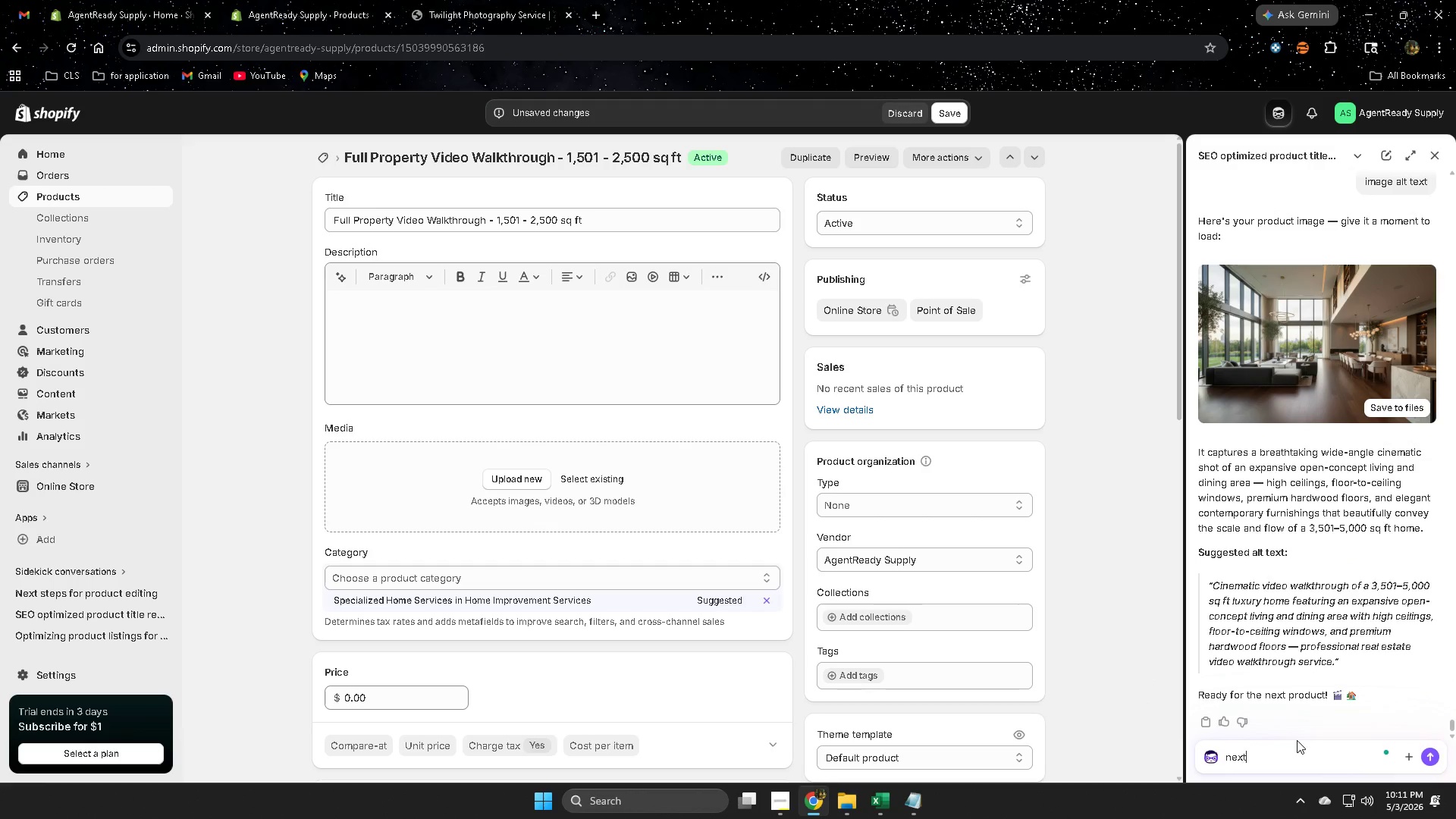 
key(Enter)
 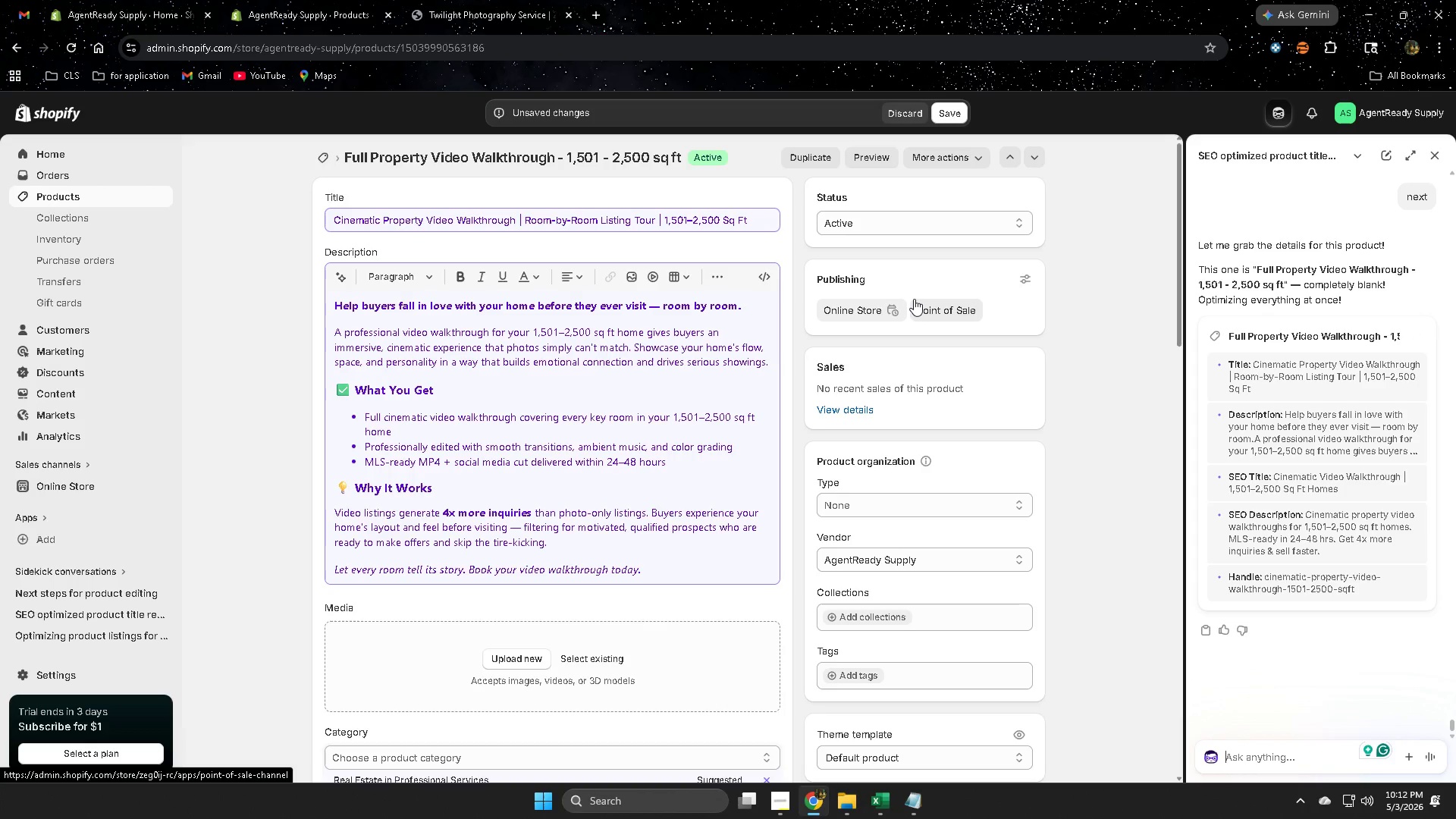 
wait(68.62)
 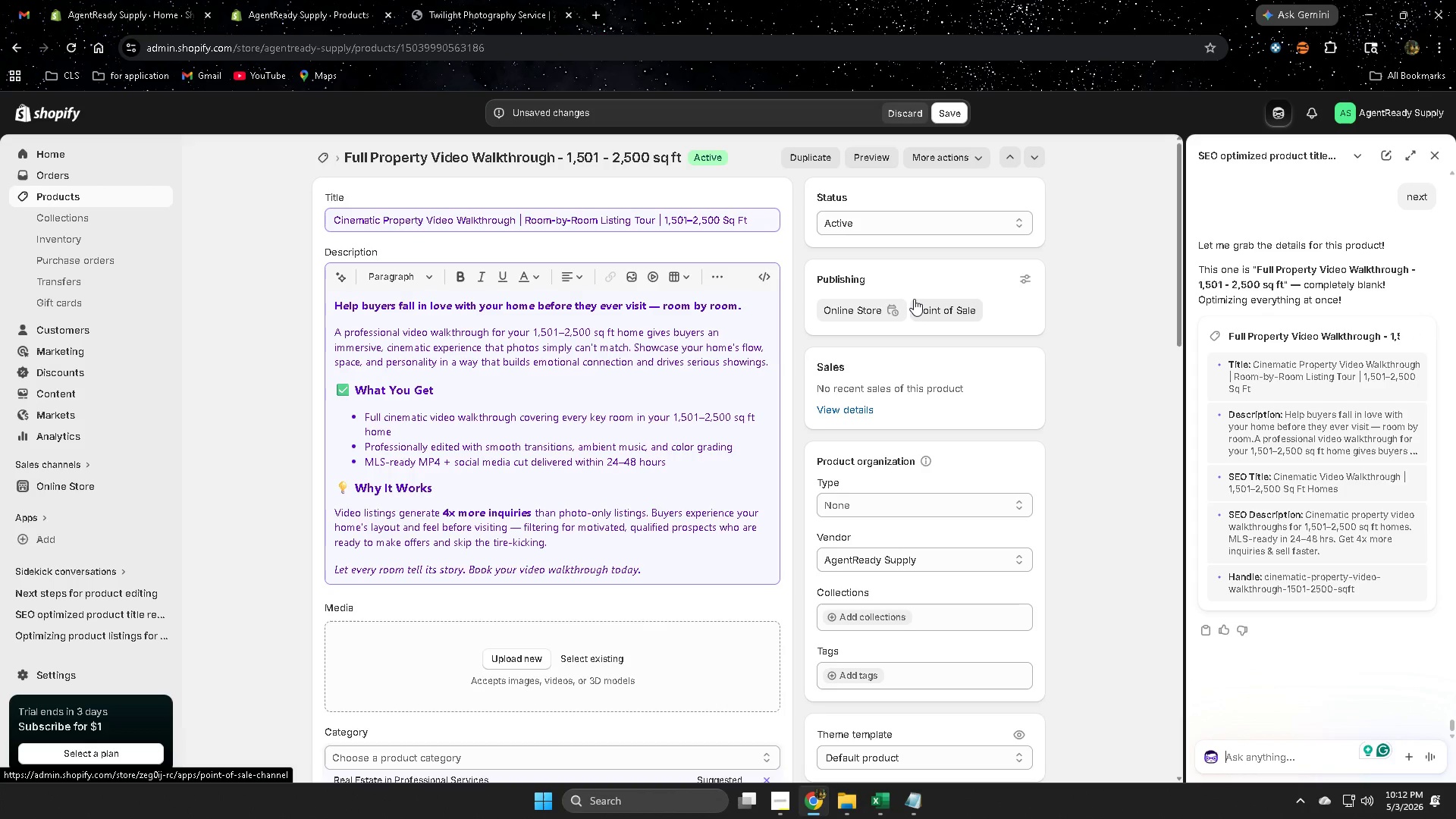 
key(Backspace)
 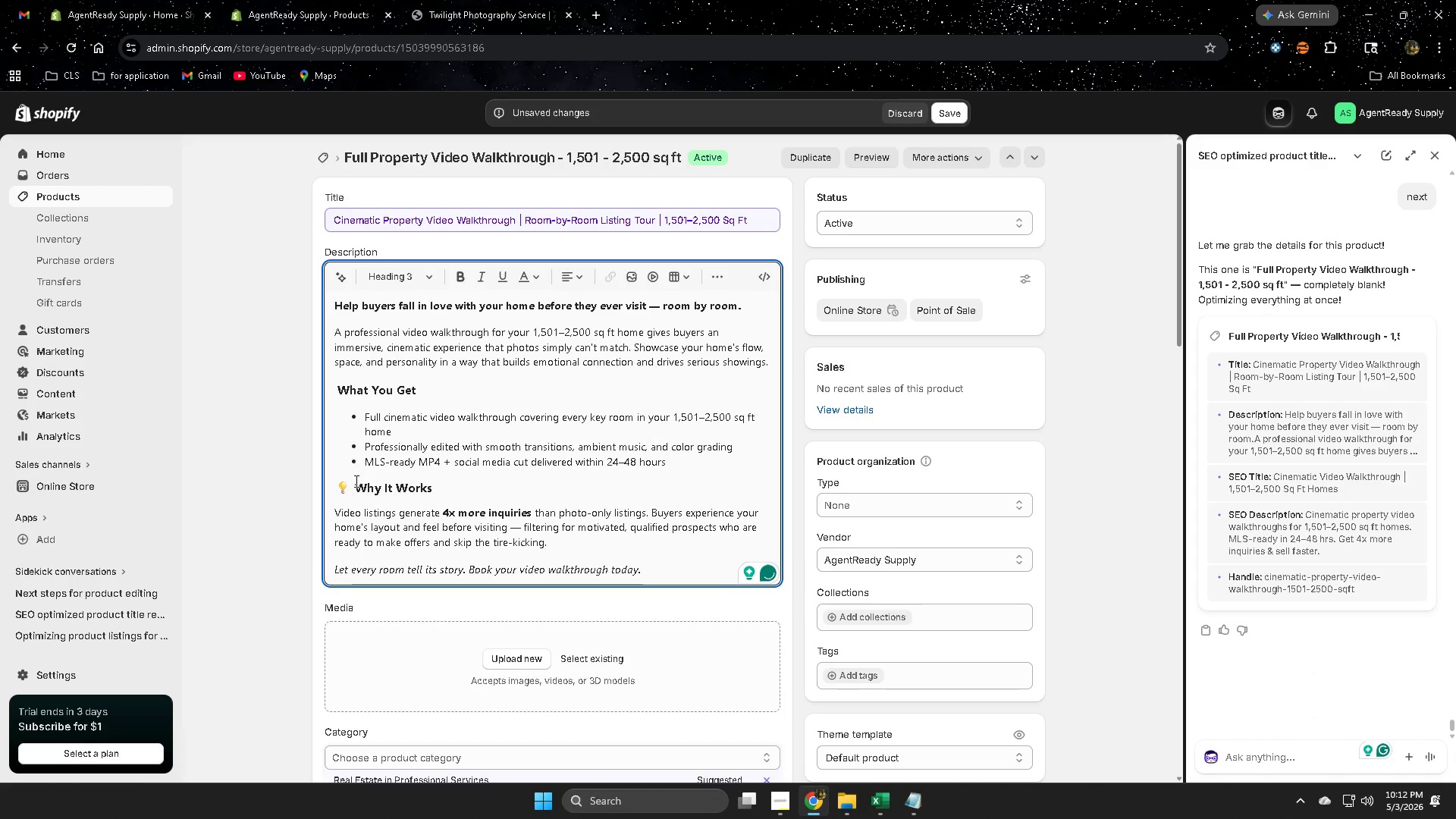 
left_click([354, 484])
 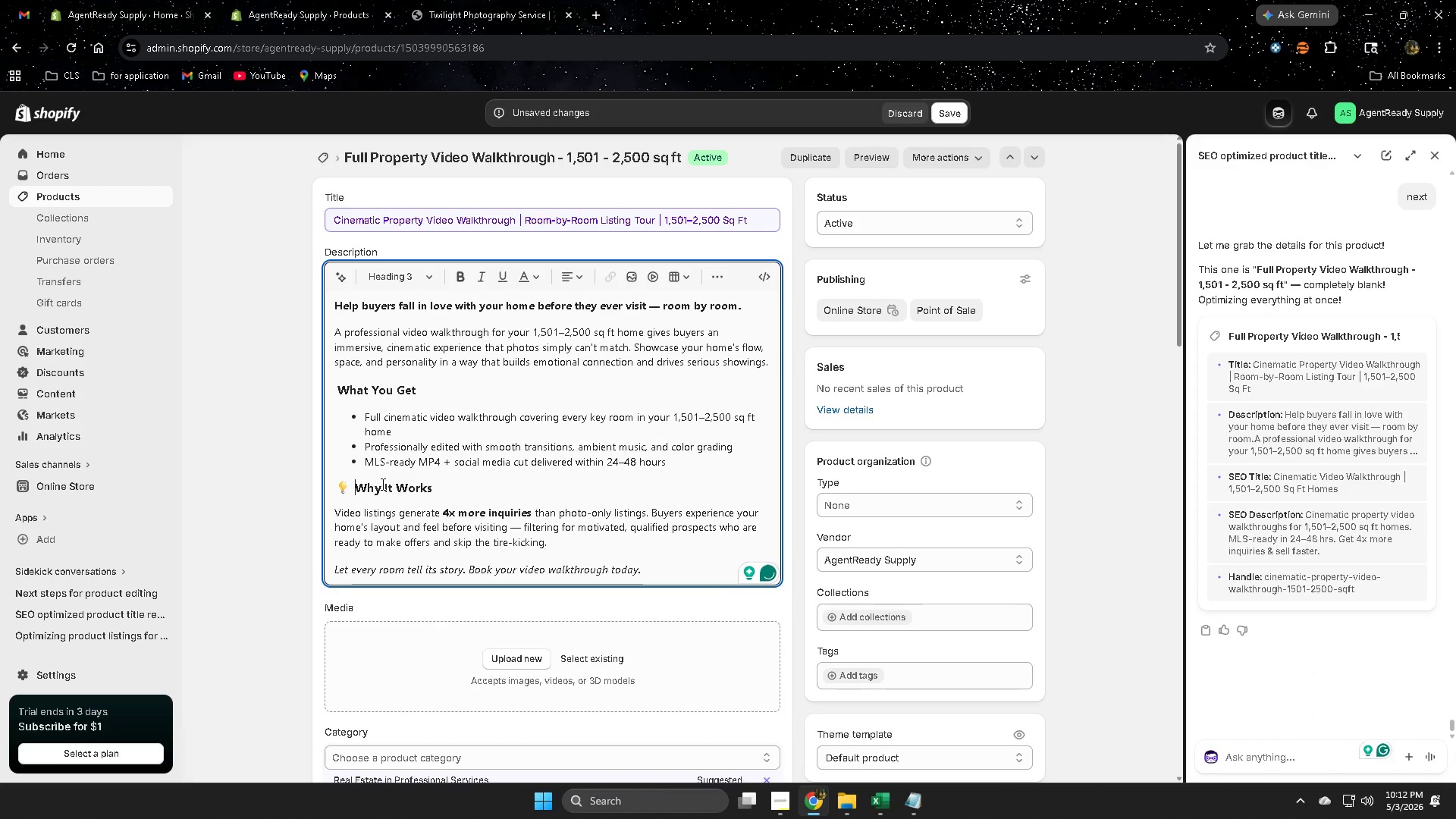 
key(Backspace)
 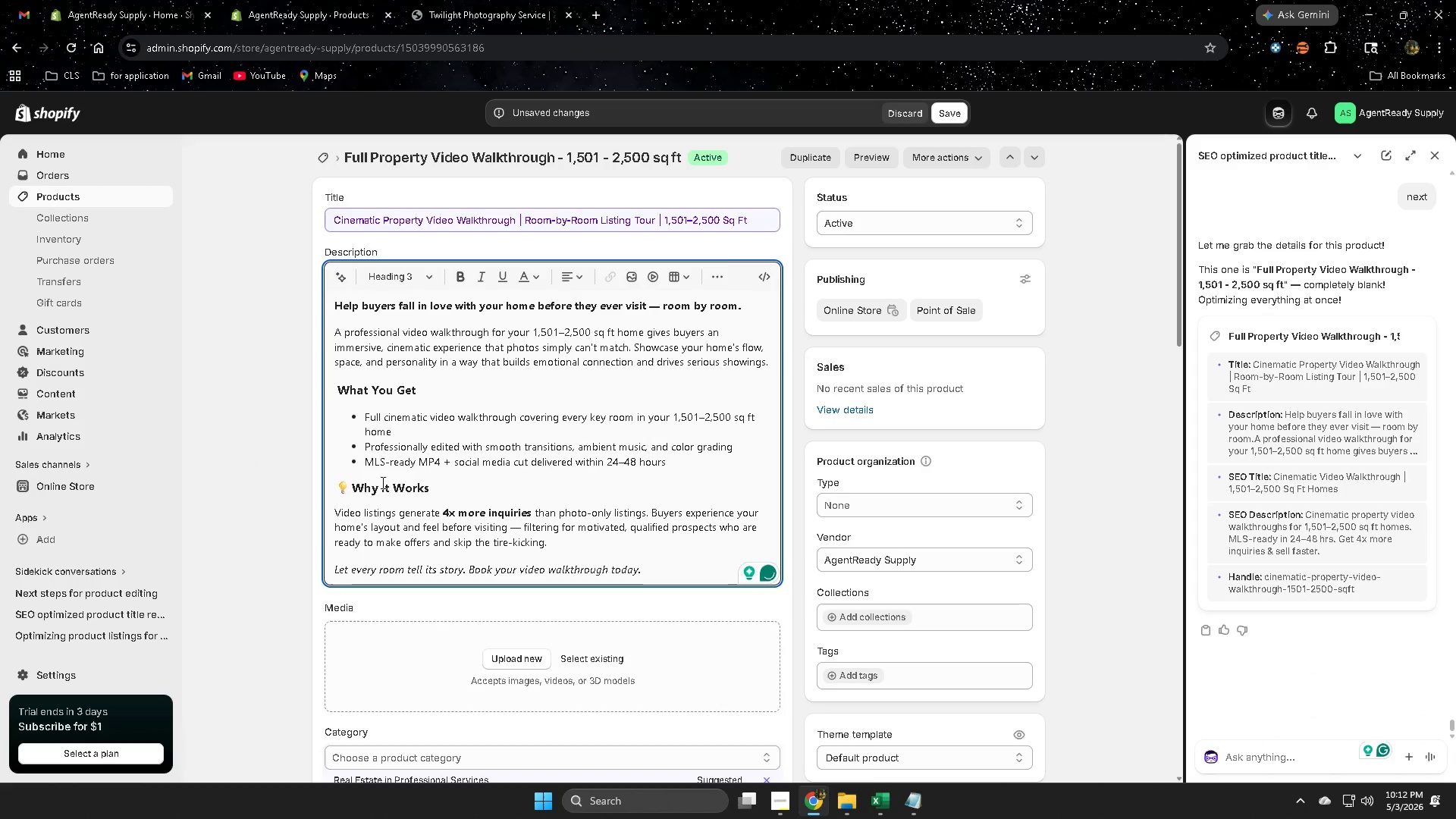 
key(Backspace)
 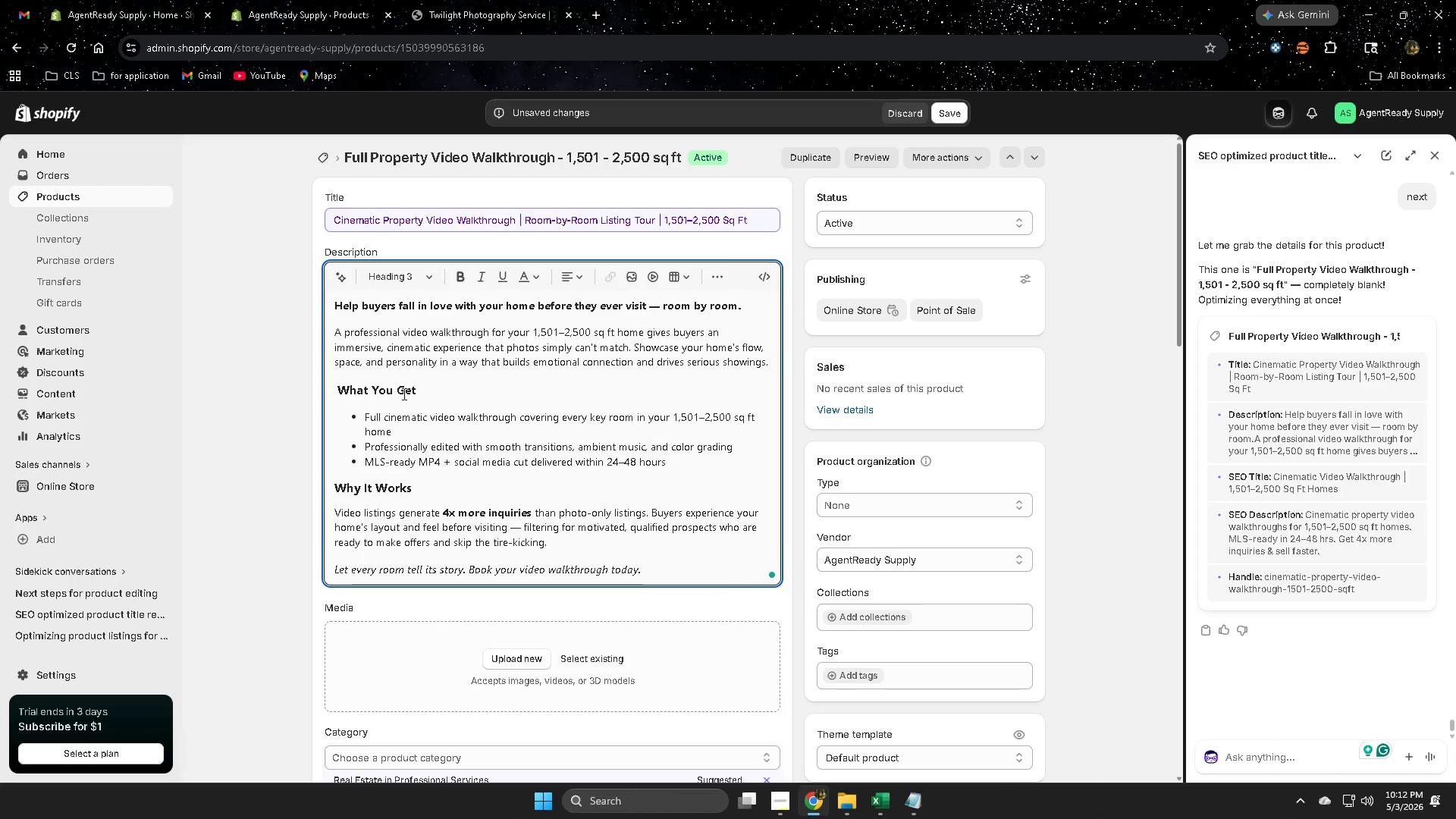 
left_click([403, 388])
 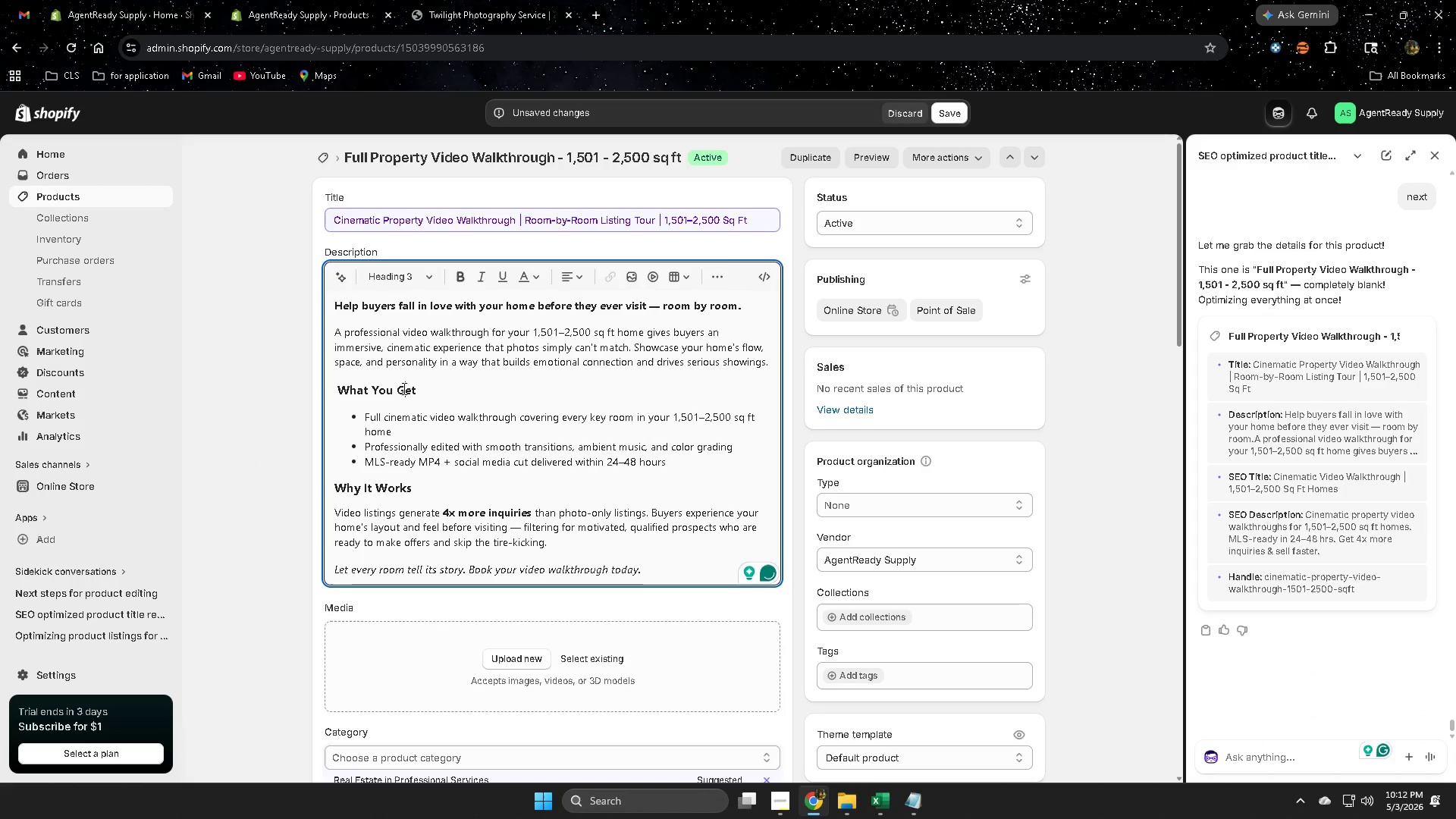 
left_click_drag(start_coordinate=[403, 388], to_coordinate=[349, 384])
 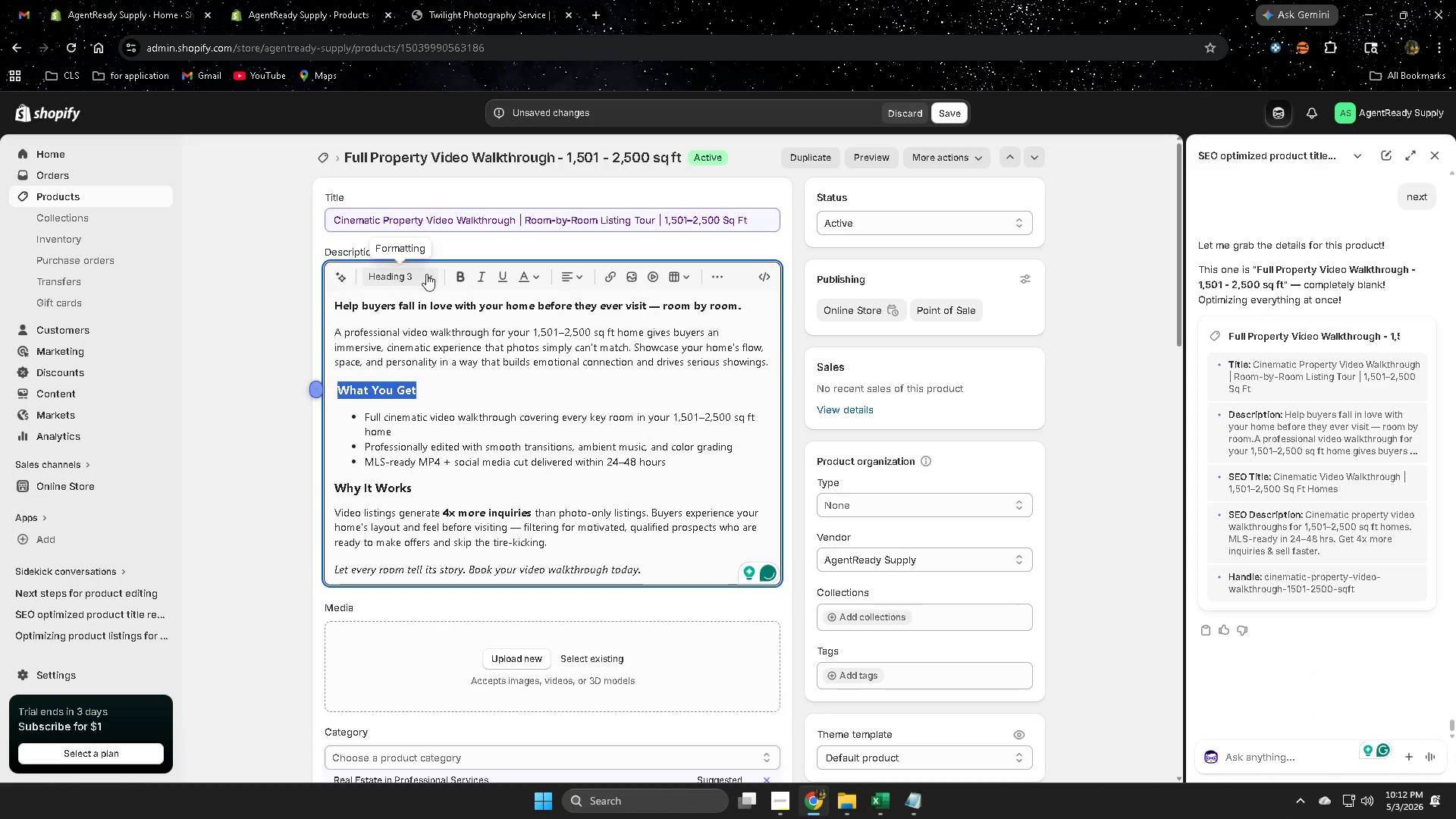 
left_click([430, 274])
 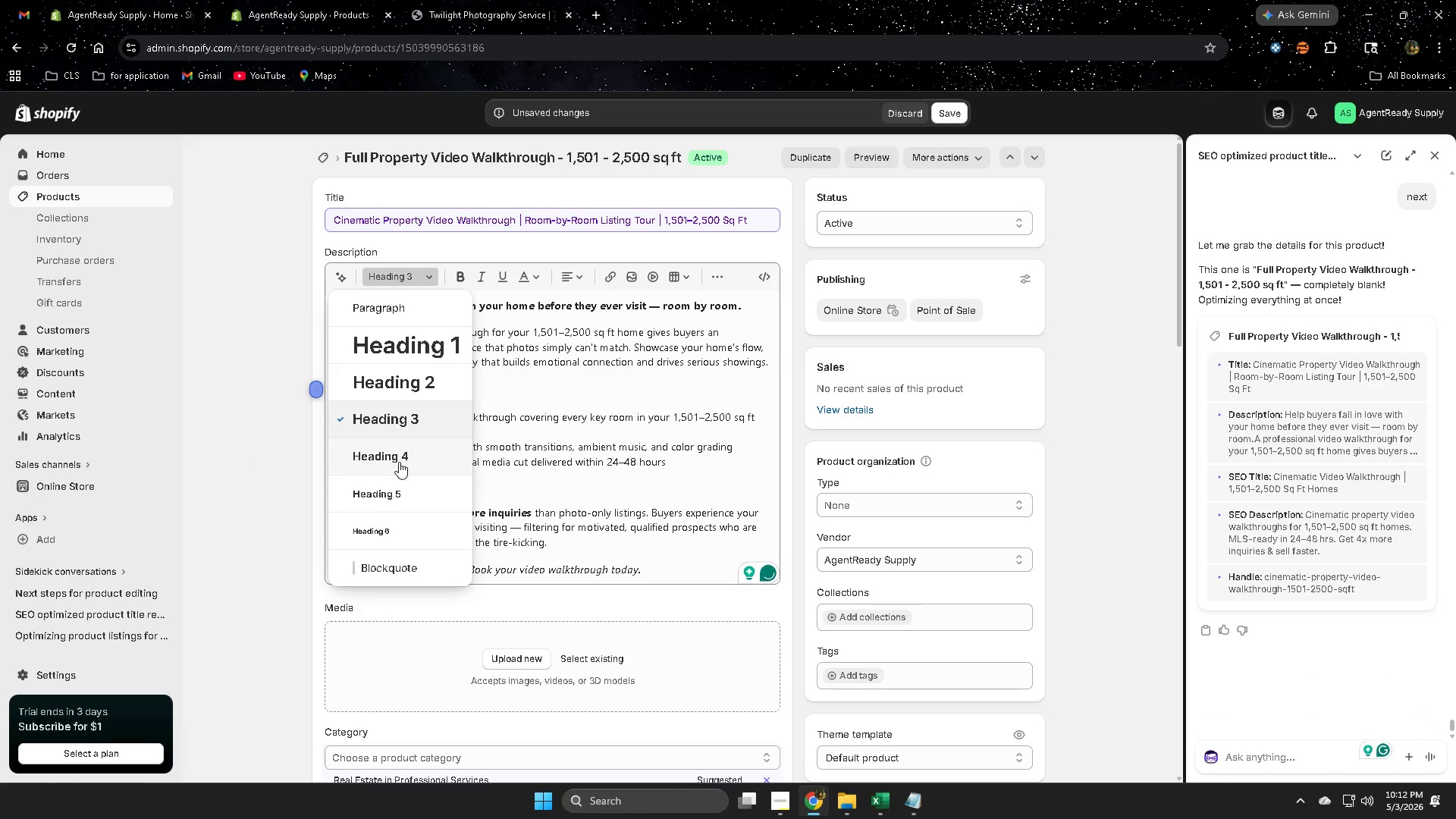 
left_click([399, 455])
 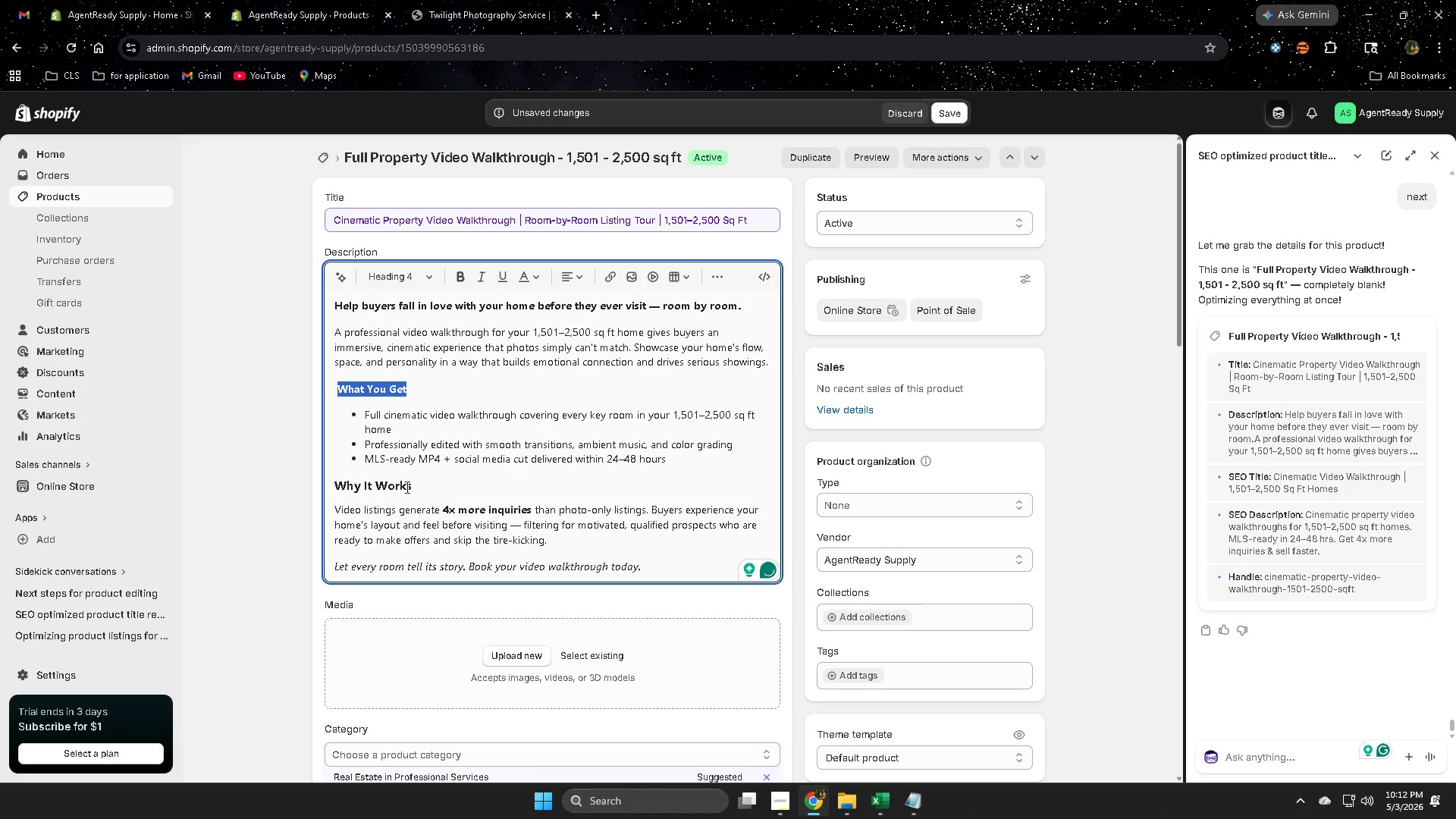 
left_click_drag(start_coordinate=[405, 486], to_coordinate=[353, 482])
 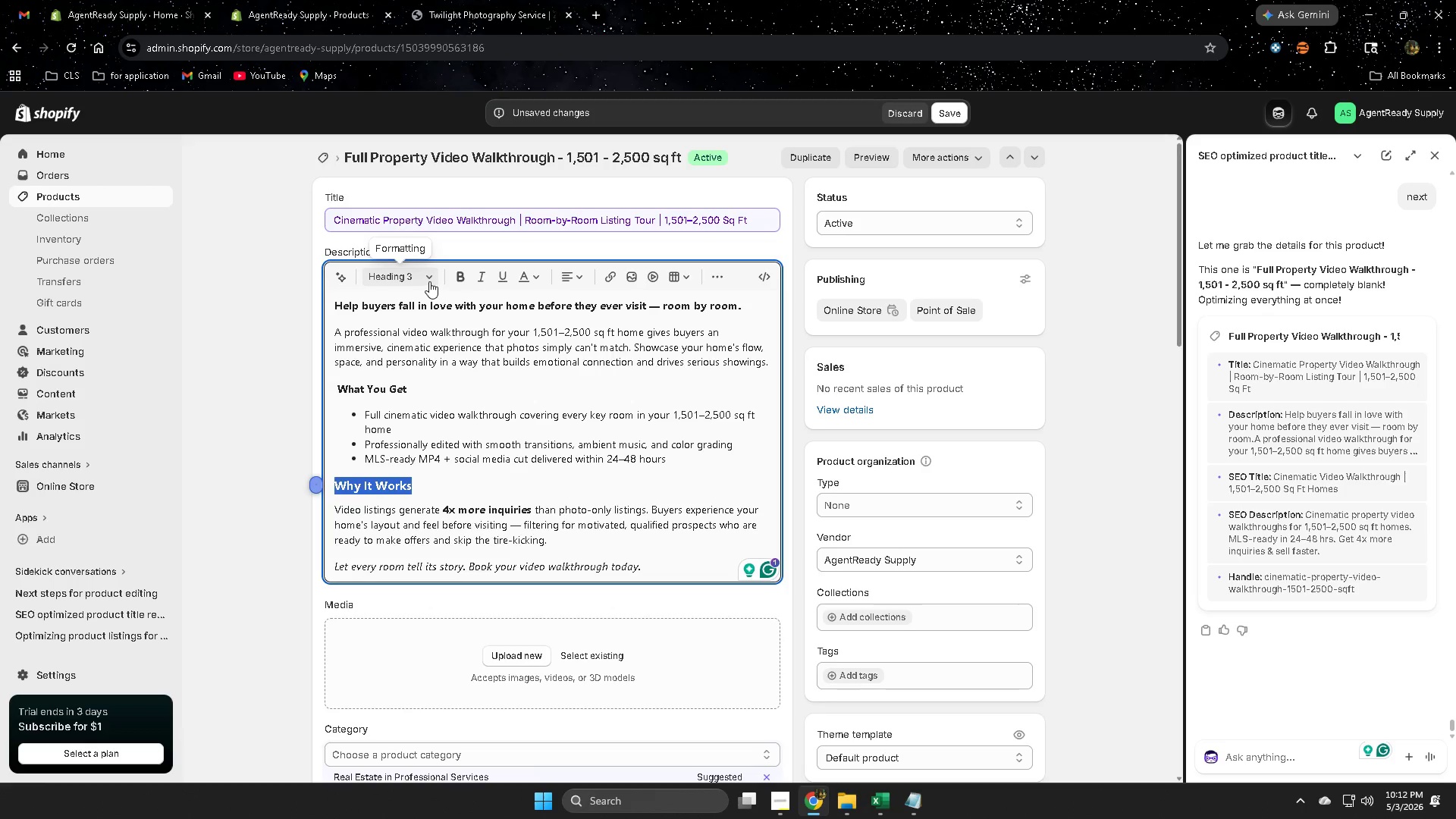 
left_click([429, 279])
 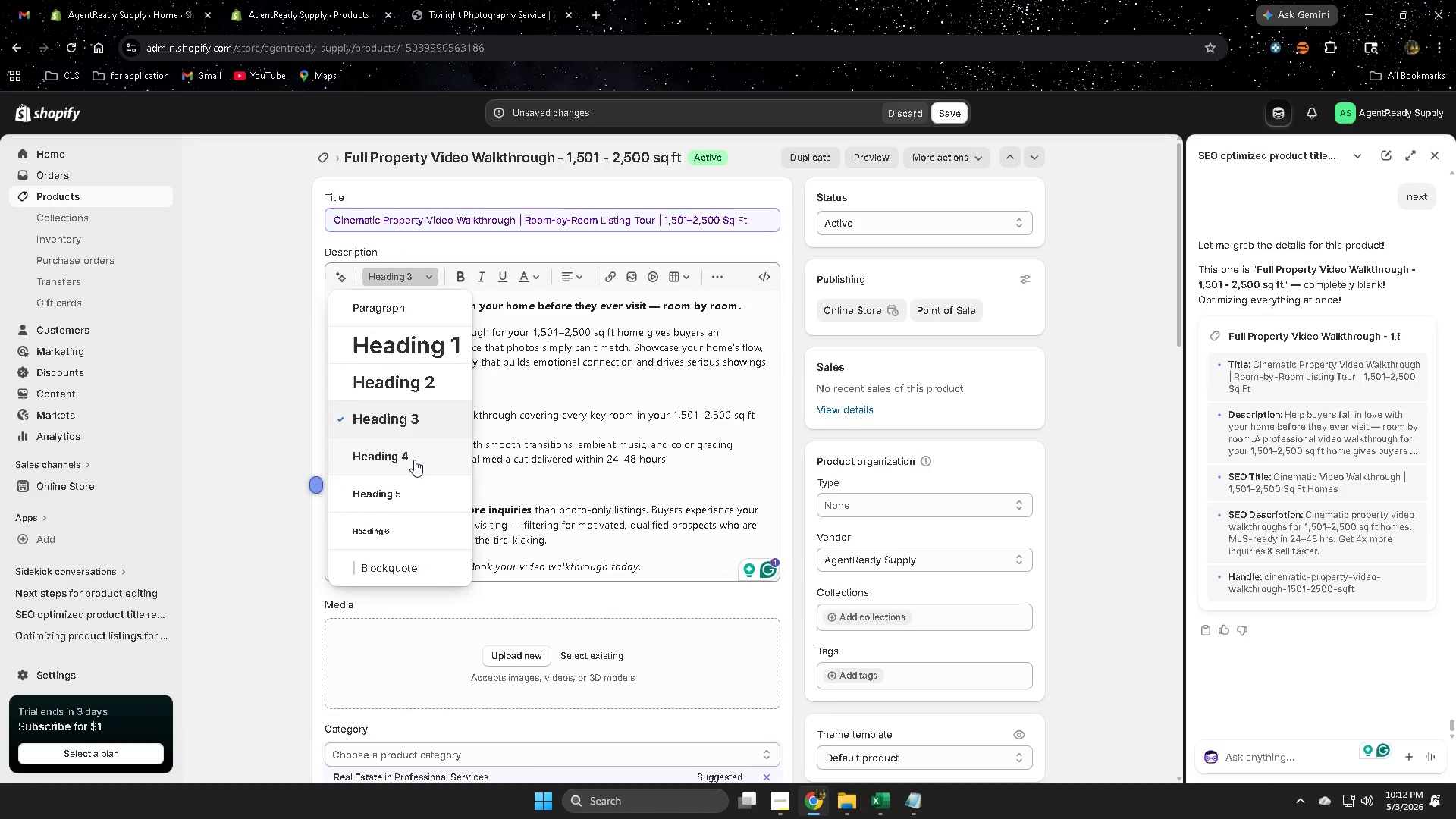 
left_click([414, 460])
 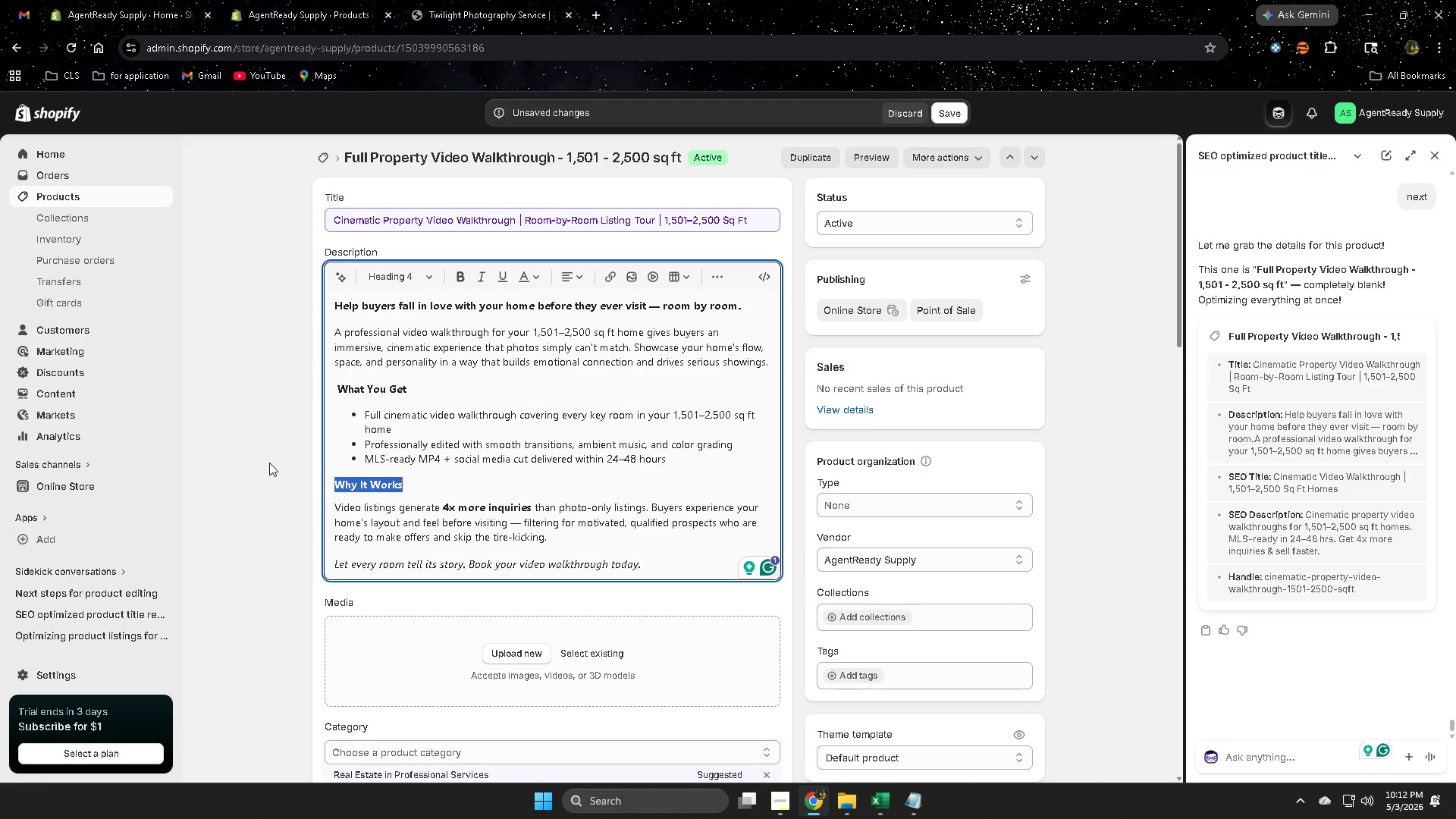 
left_click([271, 463])
 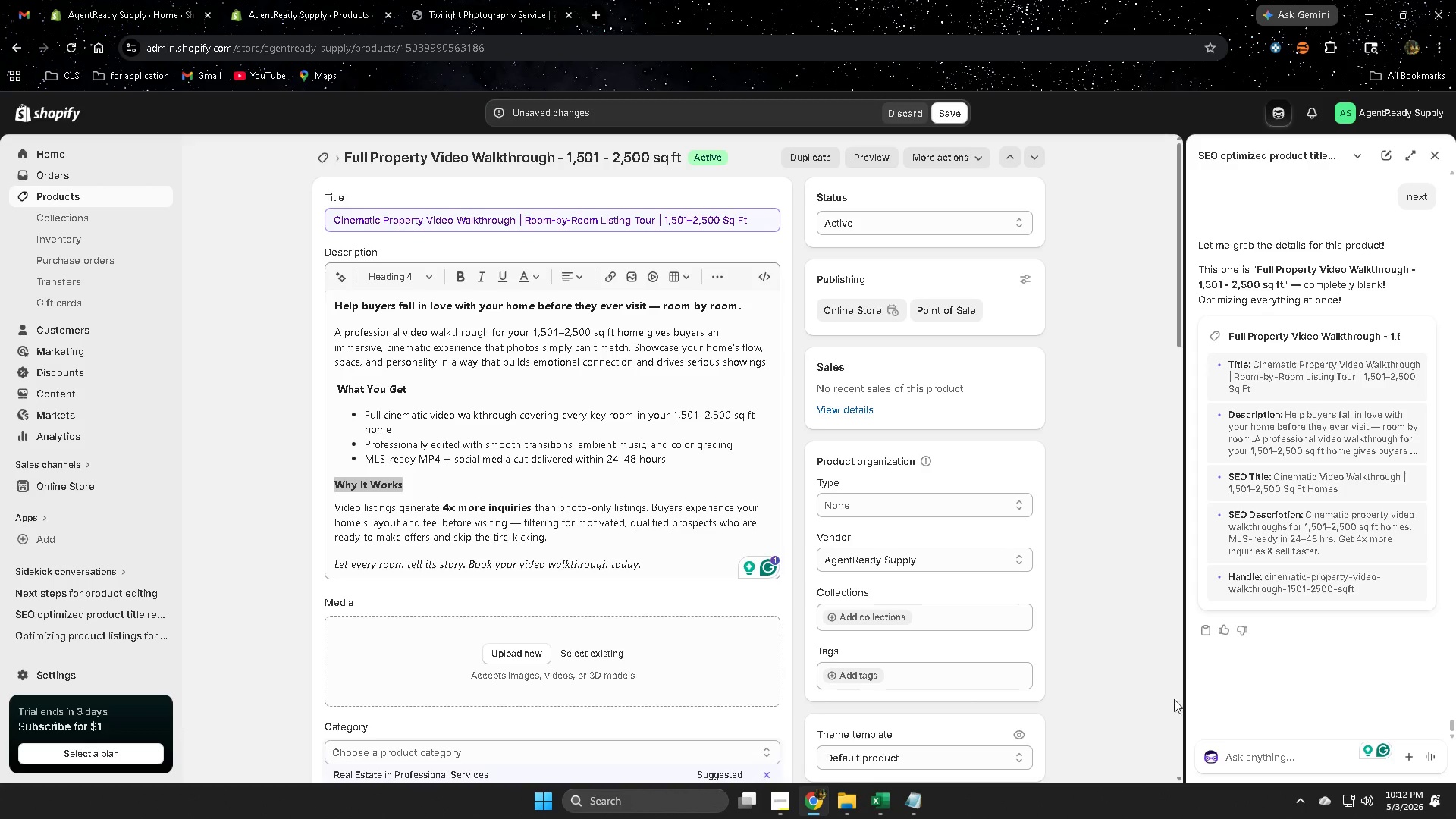 
left_click([1084, 574])
 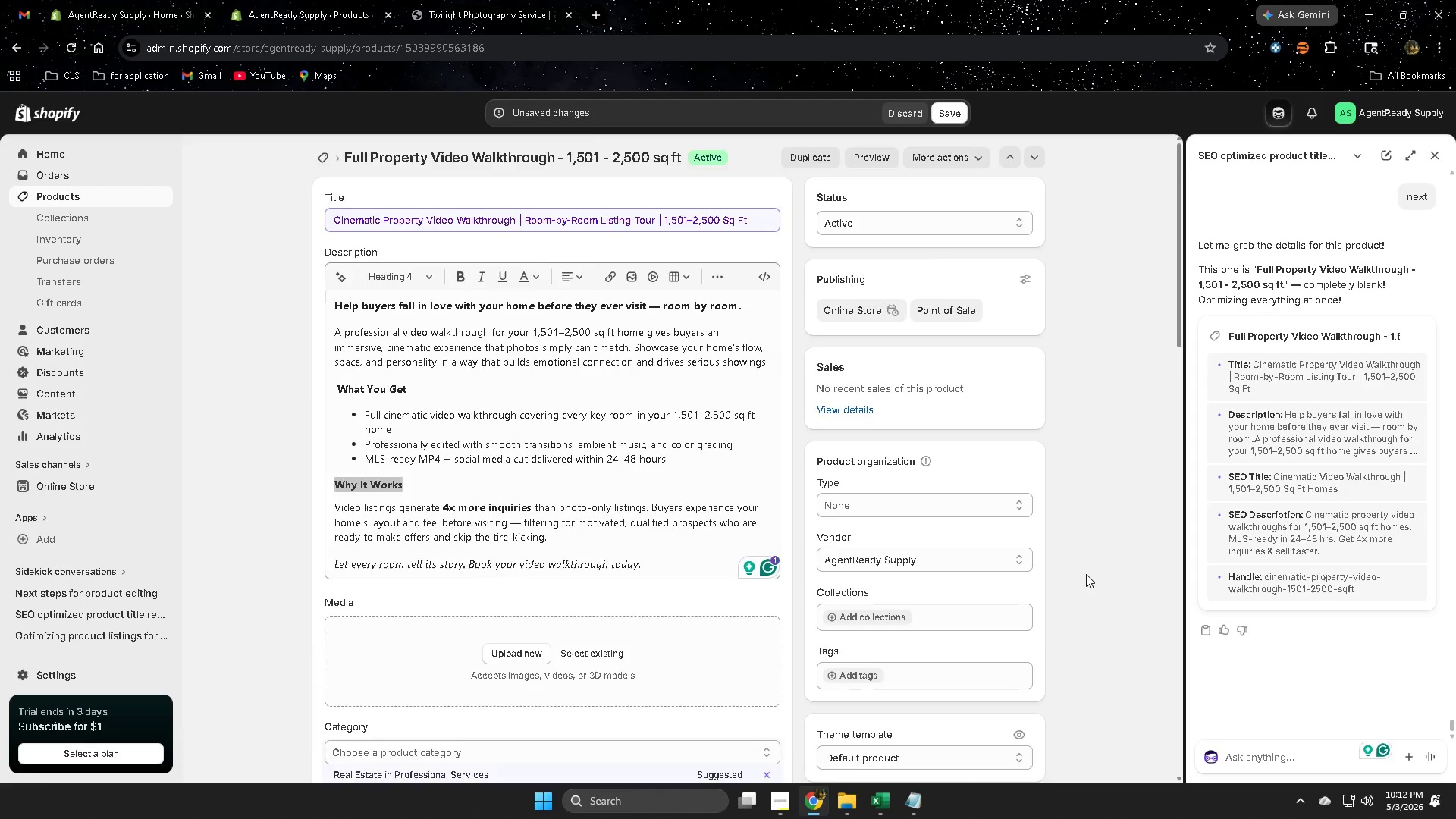 
scroll: coordinate [1085, 582], scroll_direction: down, amount: 22.0
 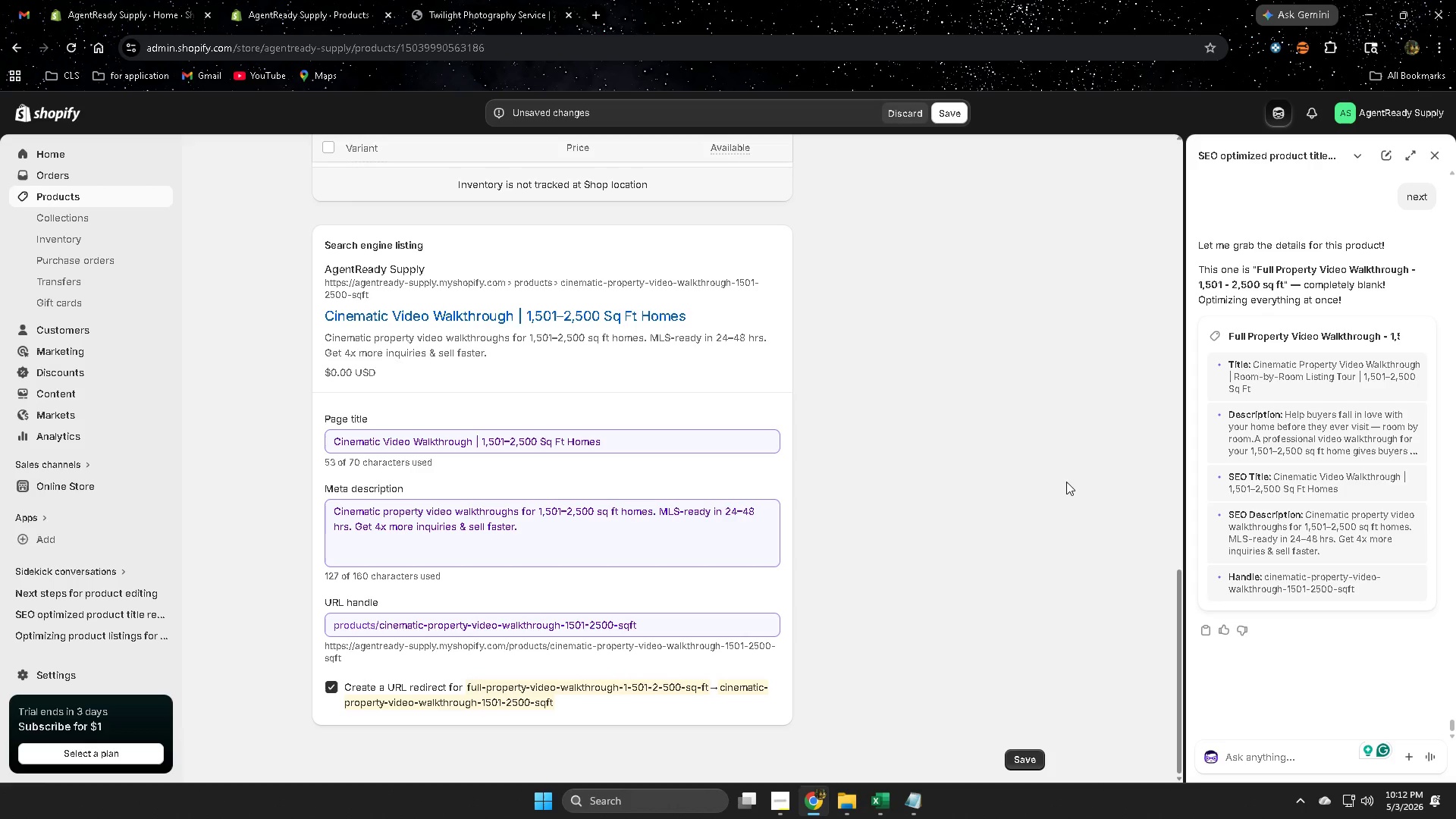 
wait(9.43)
 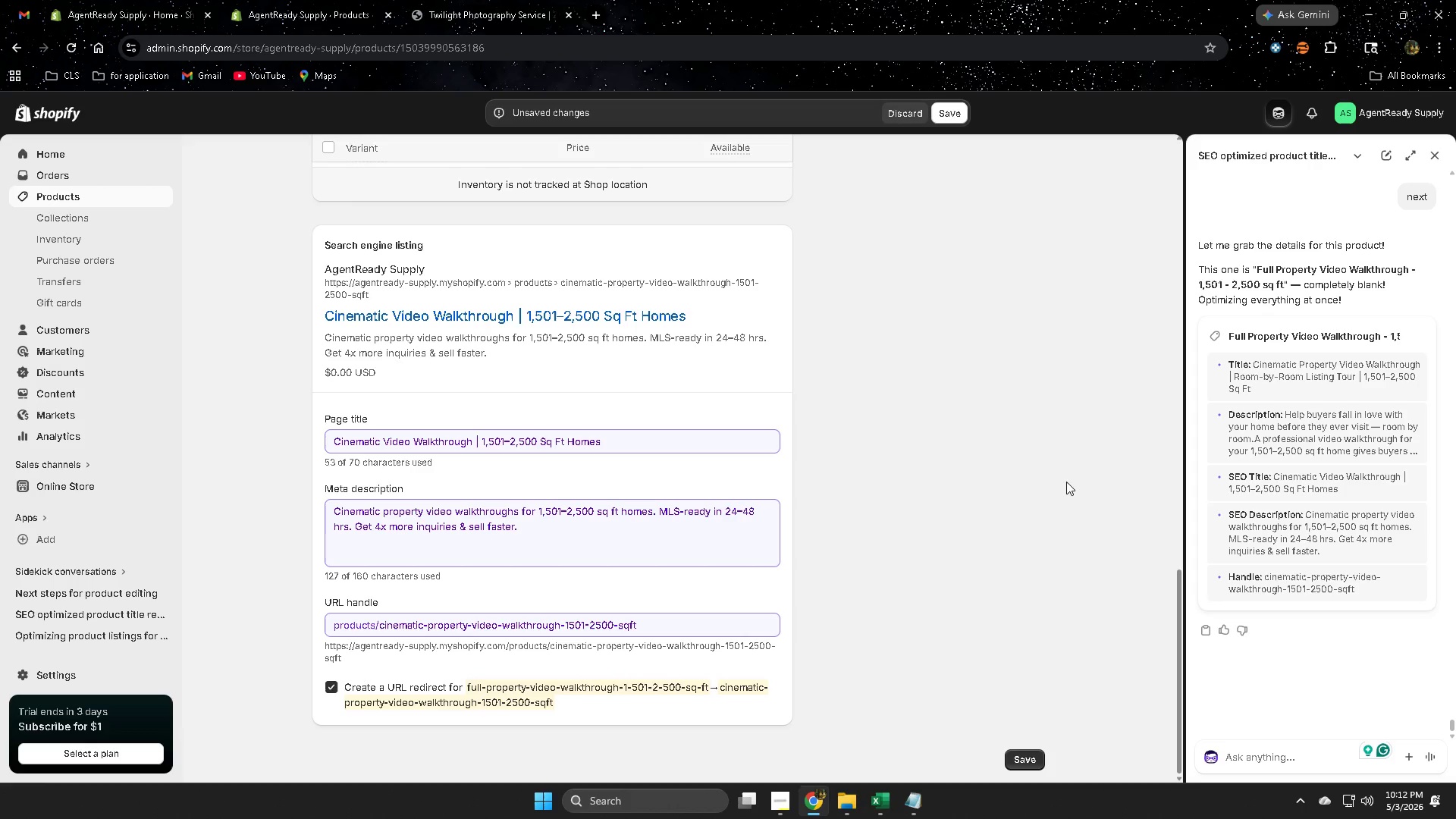 
scroll: coordinate [1053, 534], scroll_direction: up, amount: 10.0
 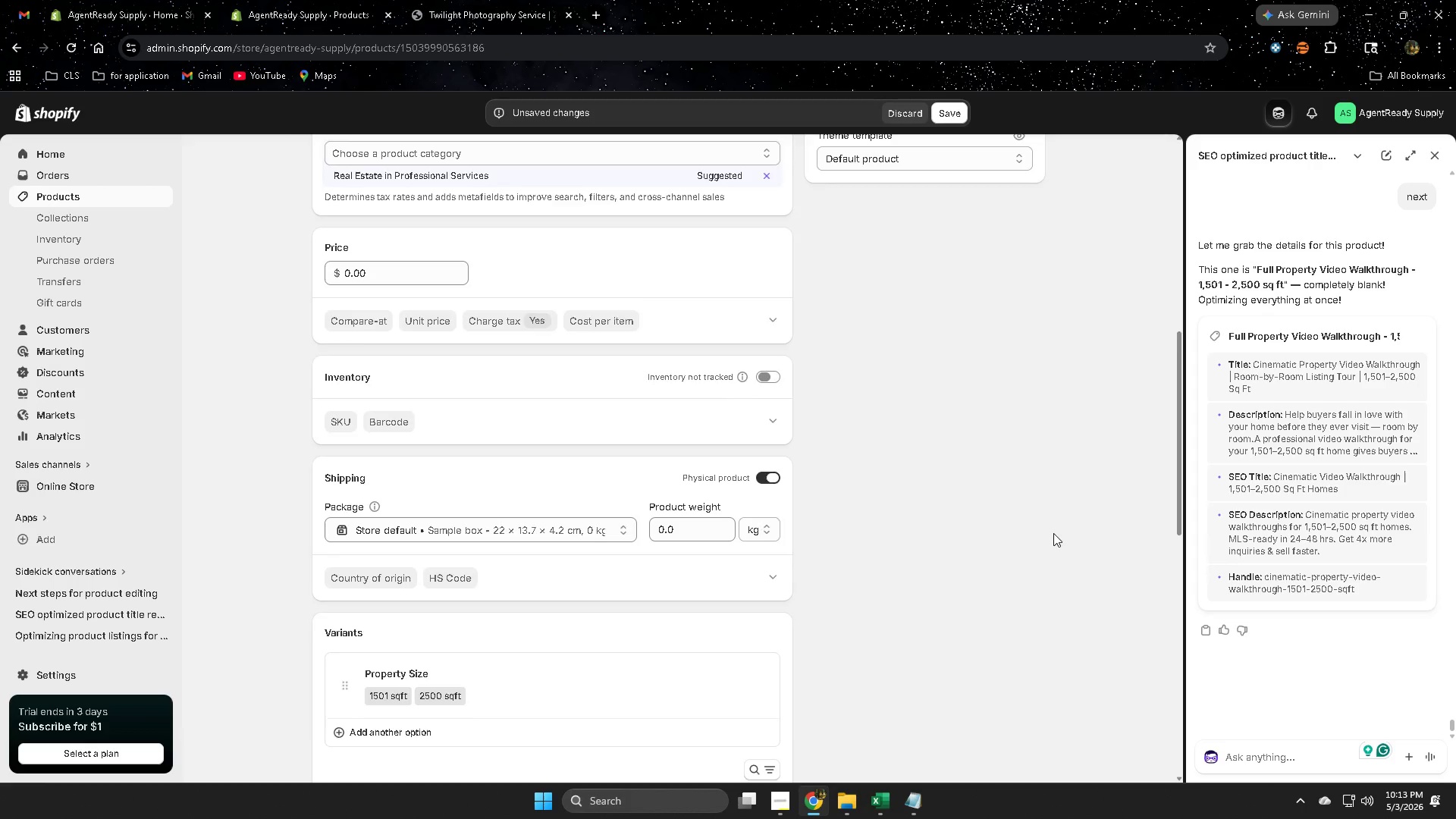 
scroll: coordinate [1053, 533], scroll_direction: down, amount: 1.0
 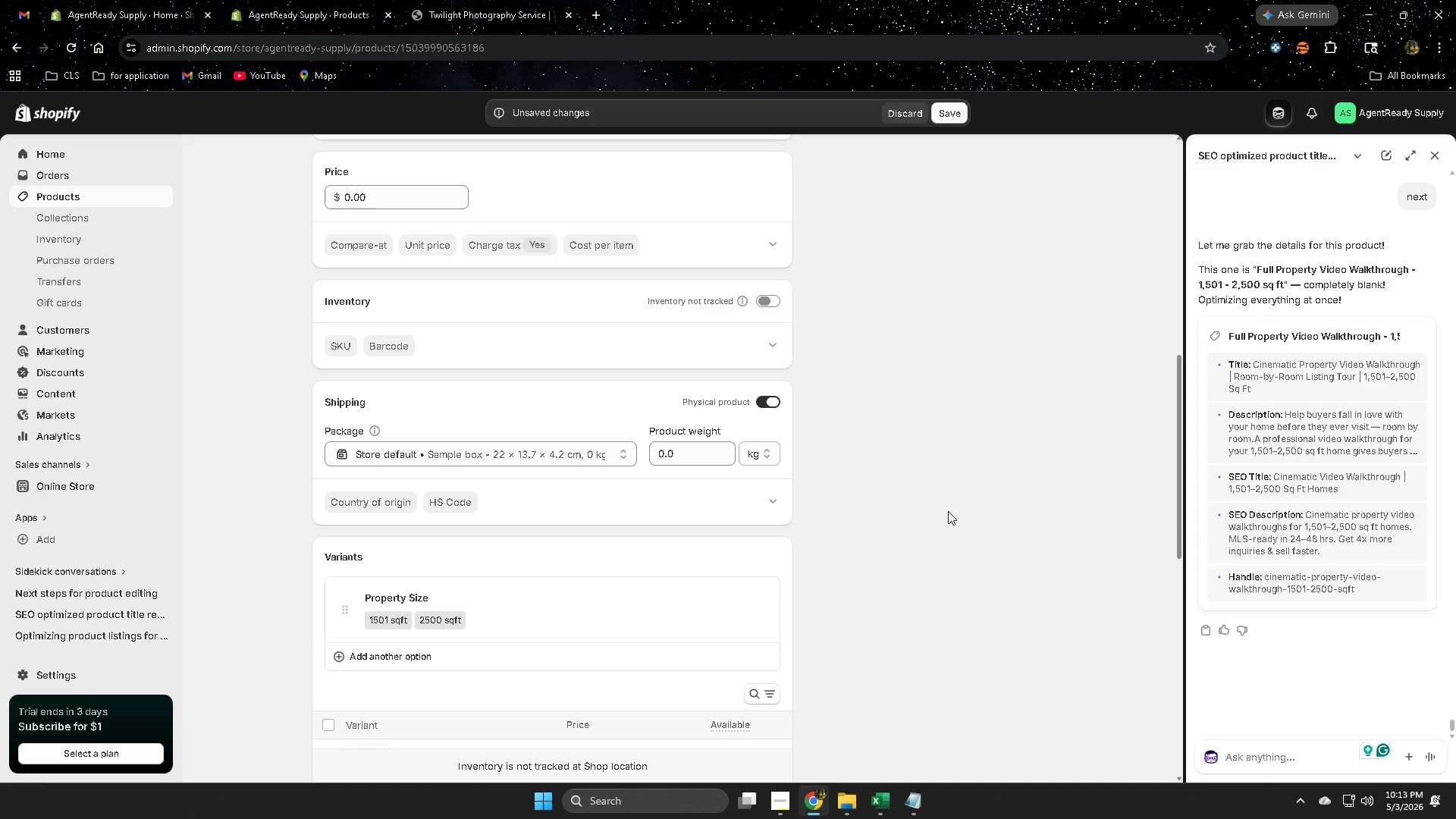 
scroll: coordinate [928, 504], scroll_direction: up, amount: 11.0
 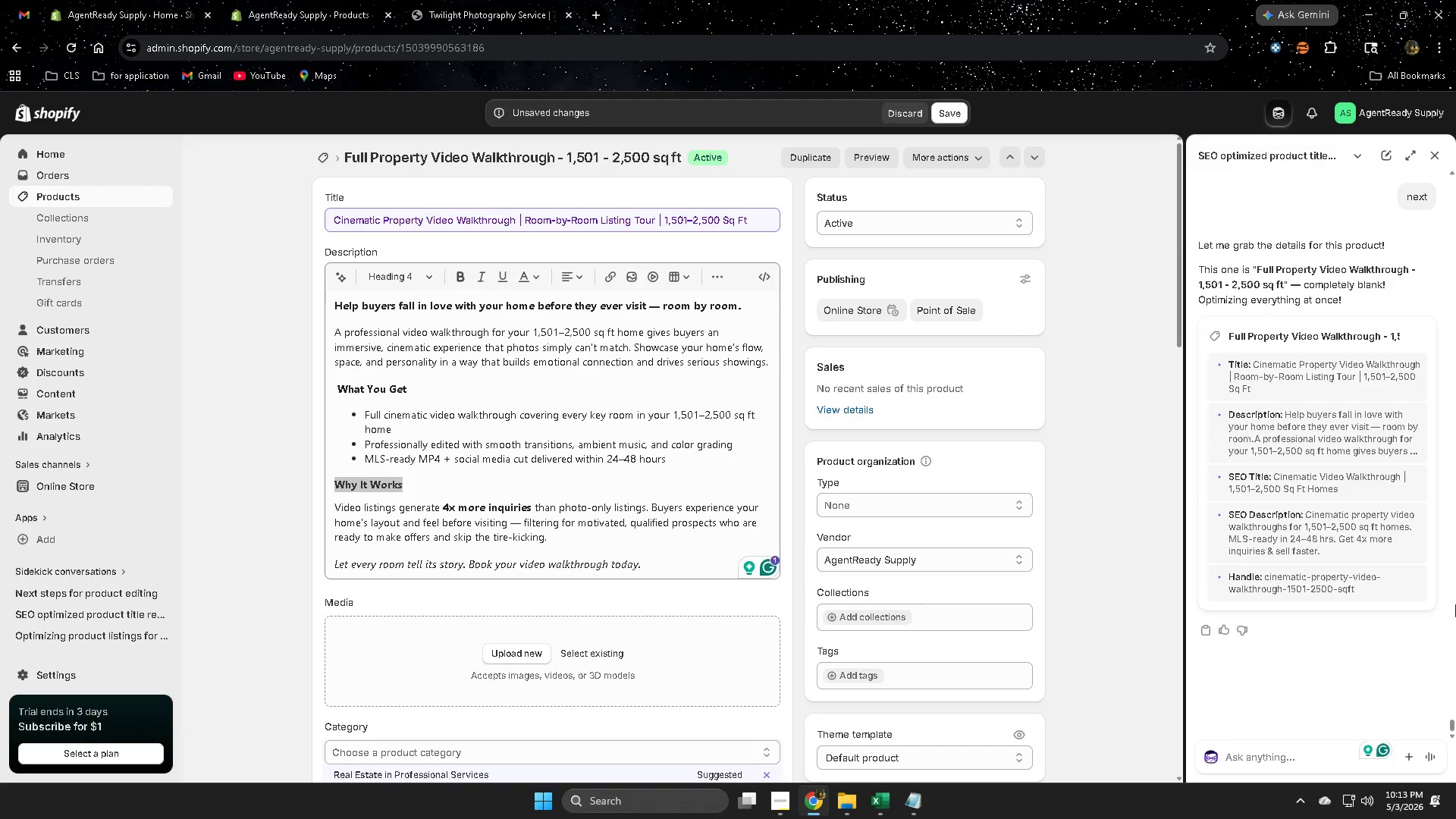 
scroll: coordinate [1447, 619], scroll_direction: down, amount: 4.0
 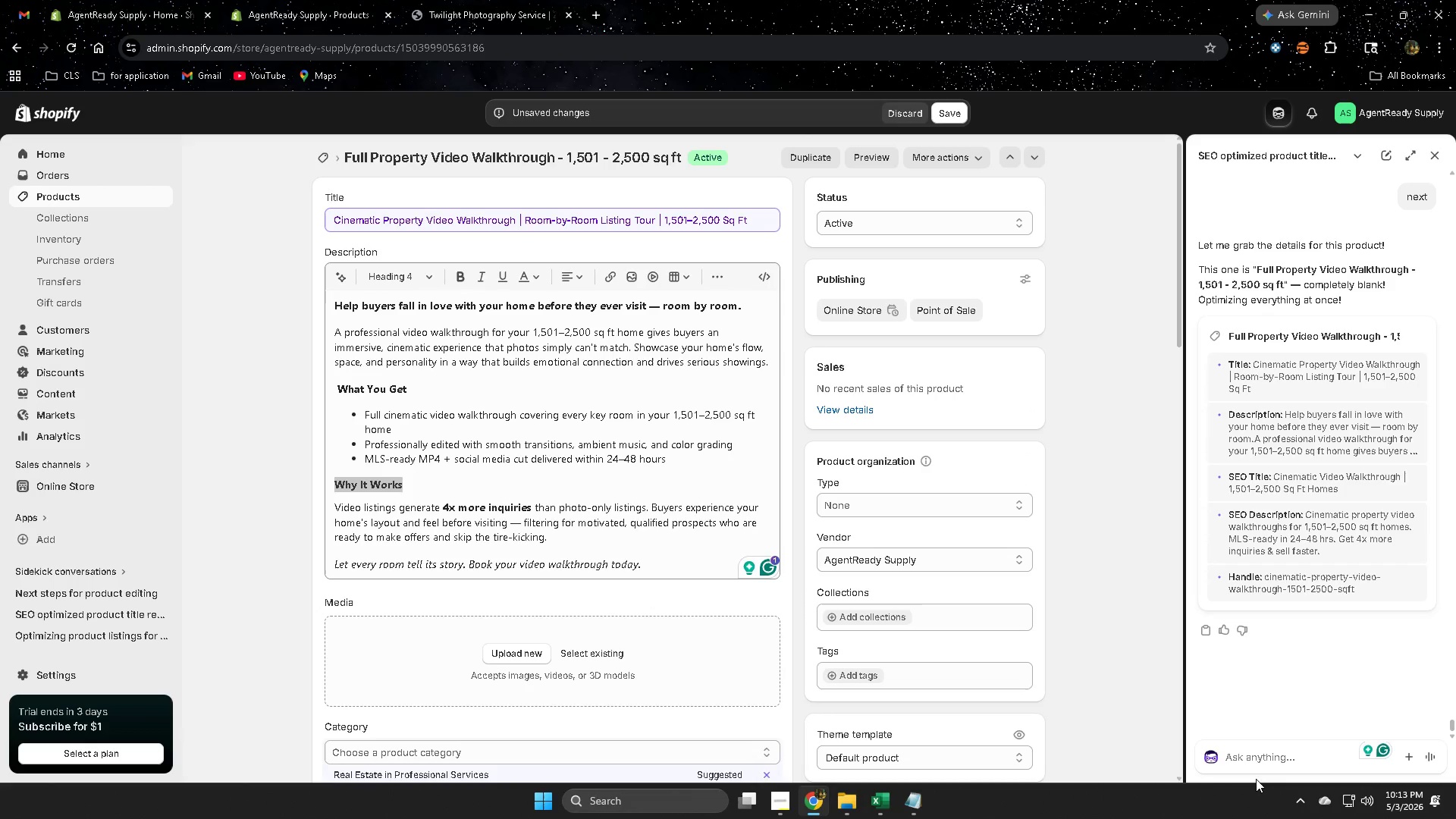 
left_click([1256, 765])
 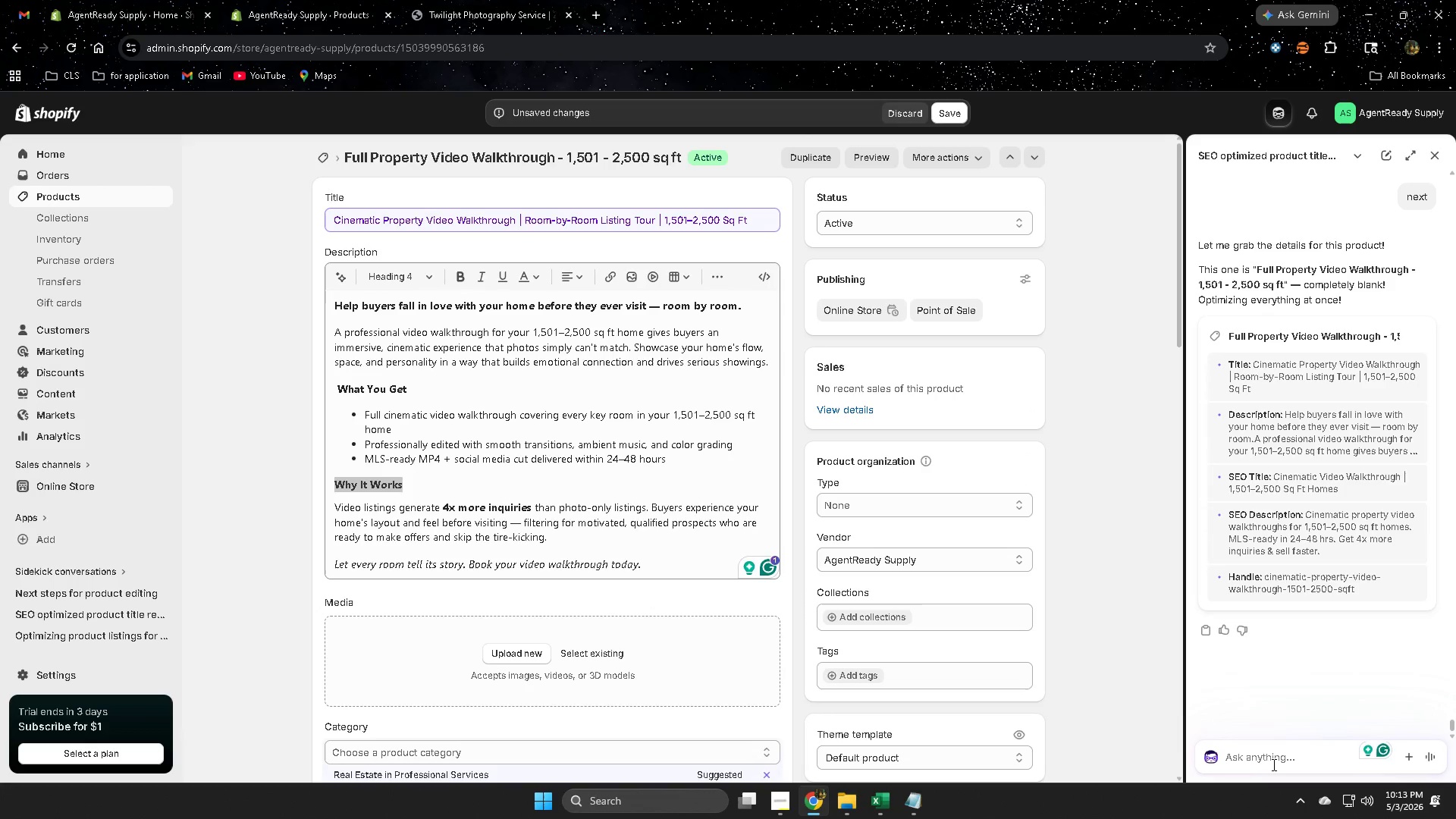 
type(imna)
key(Backspace)
 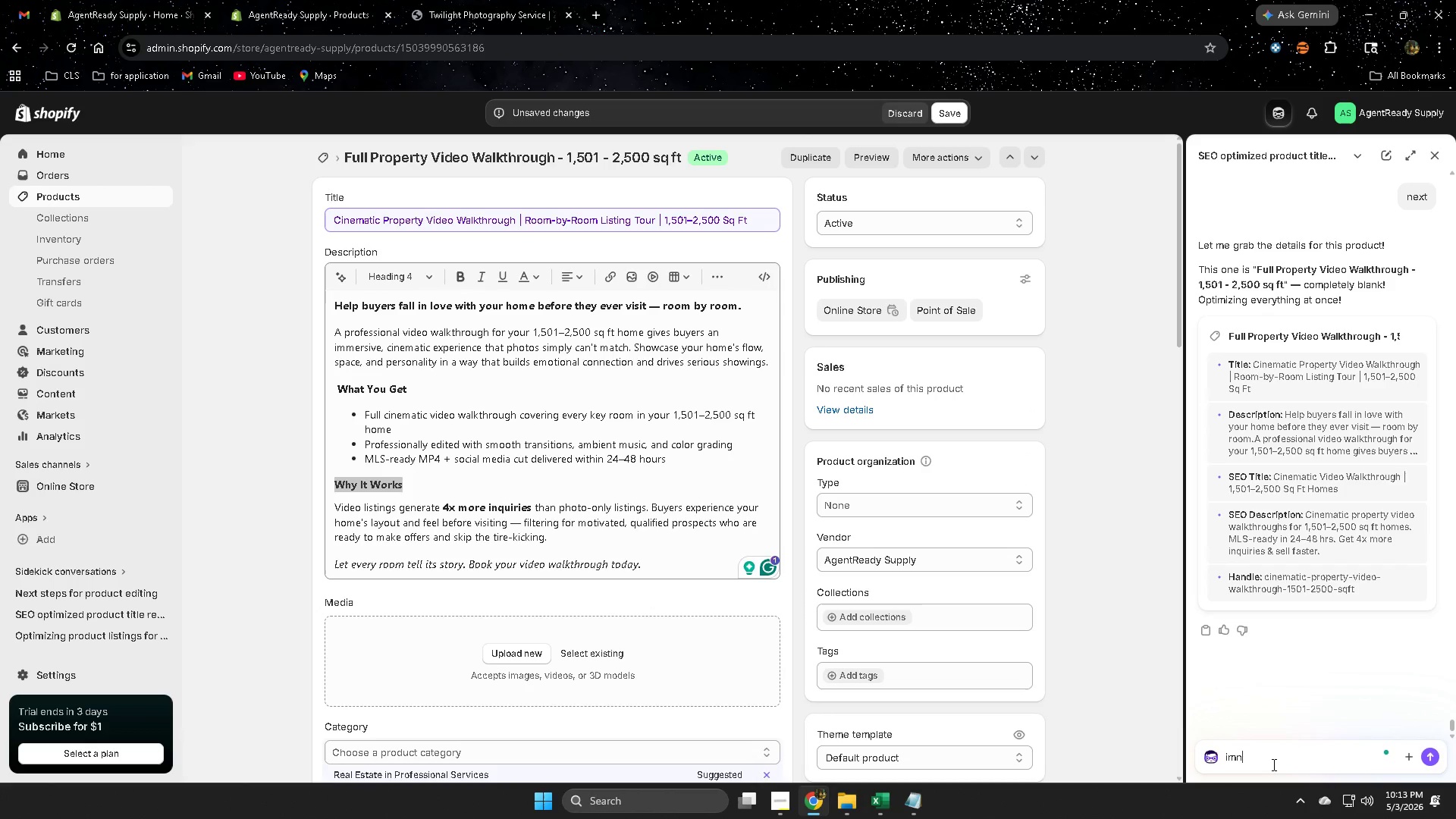 
hold_key(key=Backspace, duration=0.8)
 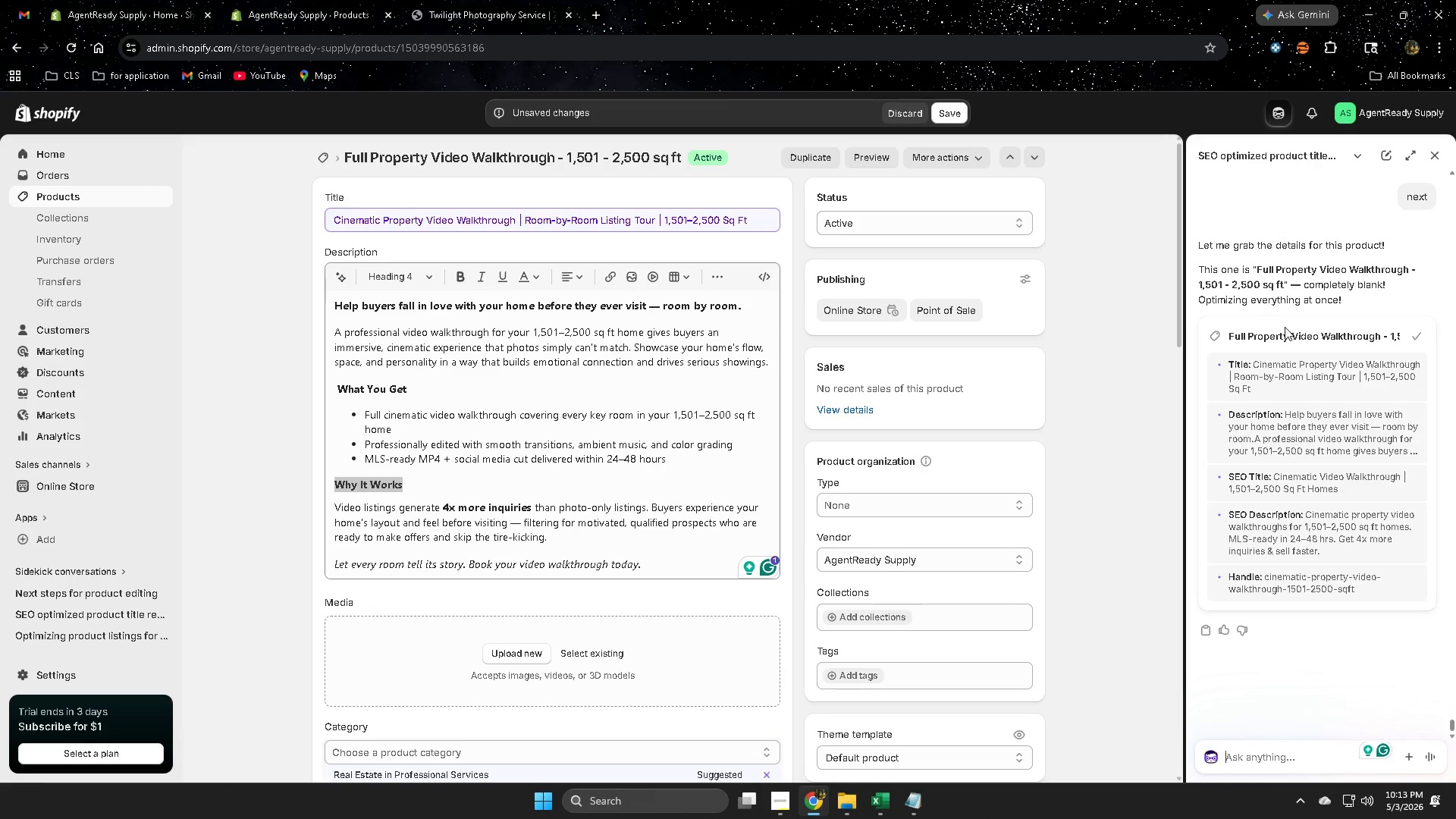 
left_click([1263, 272])
 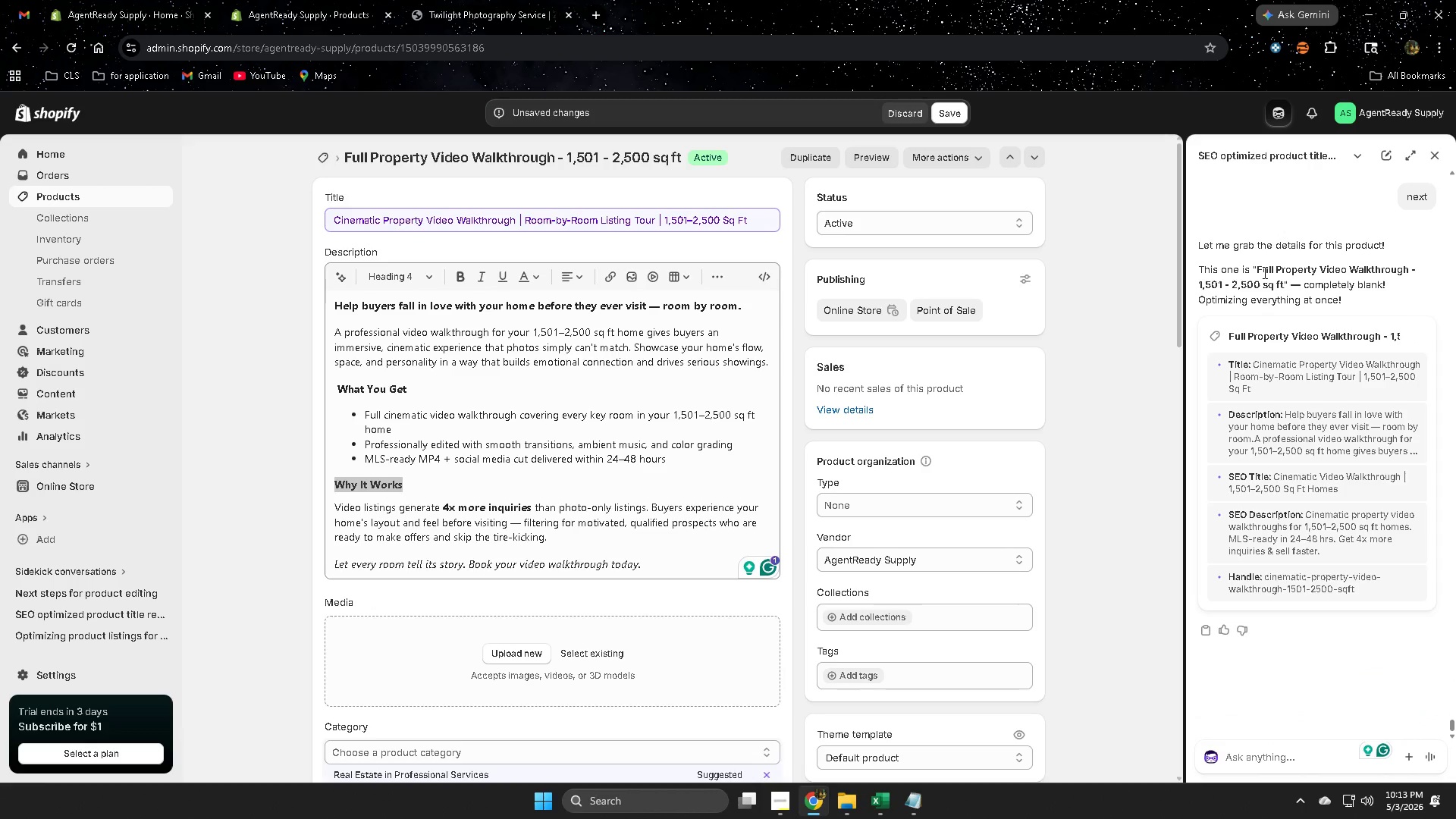 
left_click_drag(start_coordinate=[1263, 272], to_coordinate=[1279, 289])
 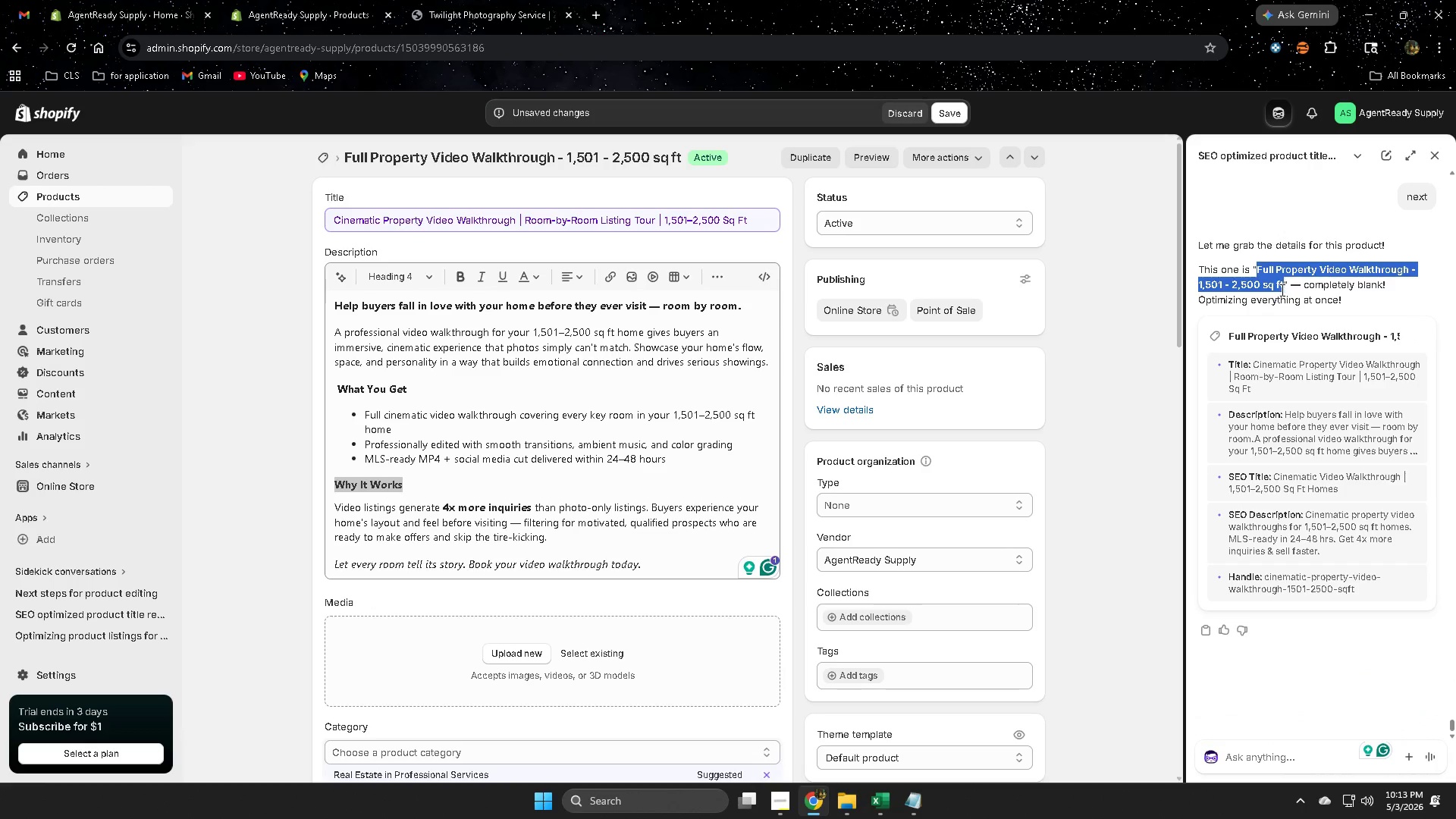 
key(Control+ControlLeft)
 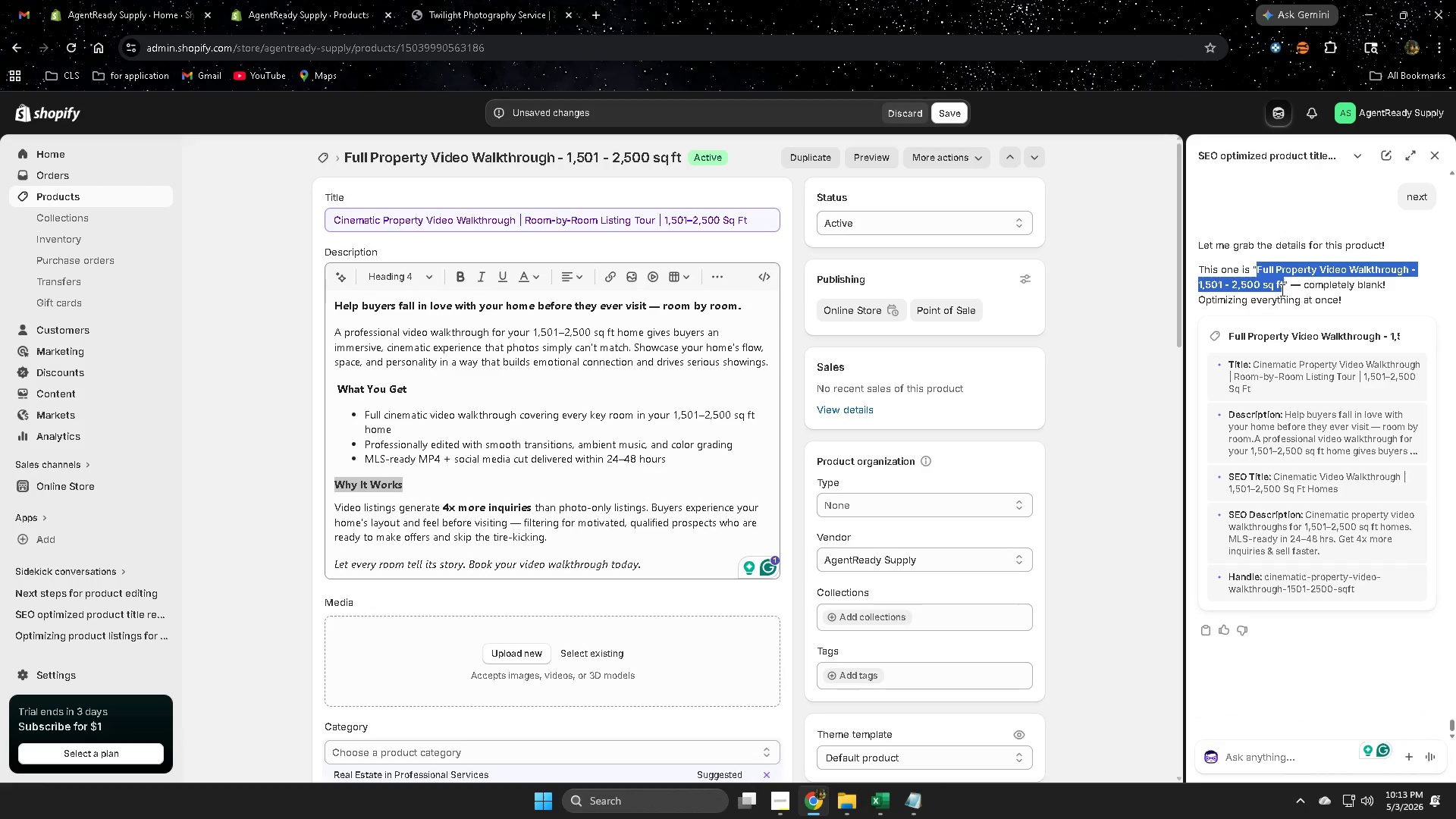 
key(Control+C)
 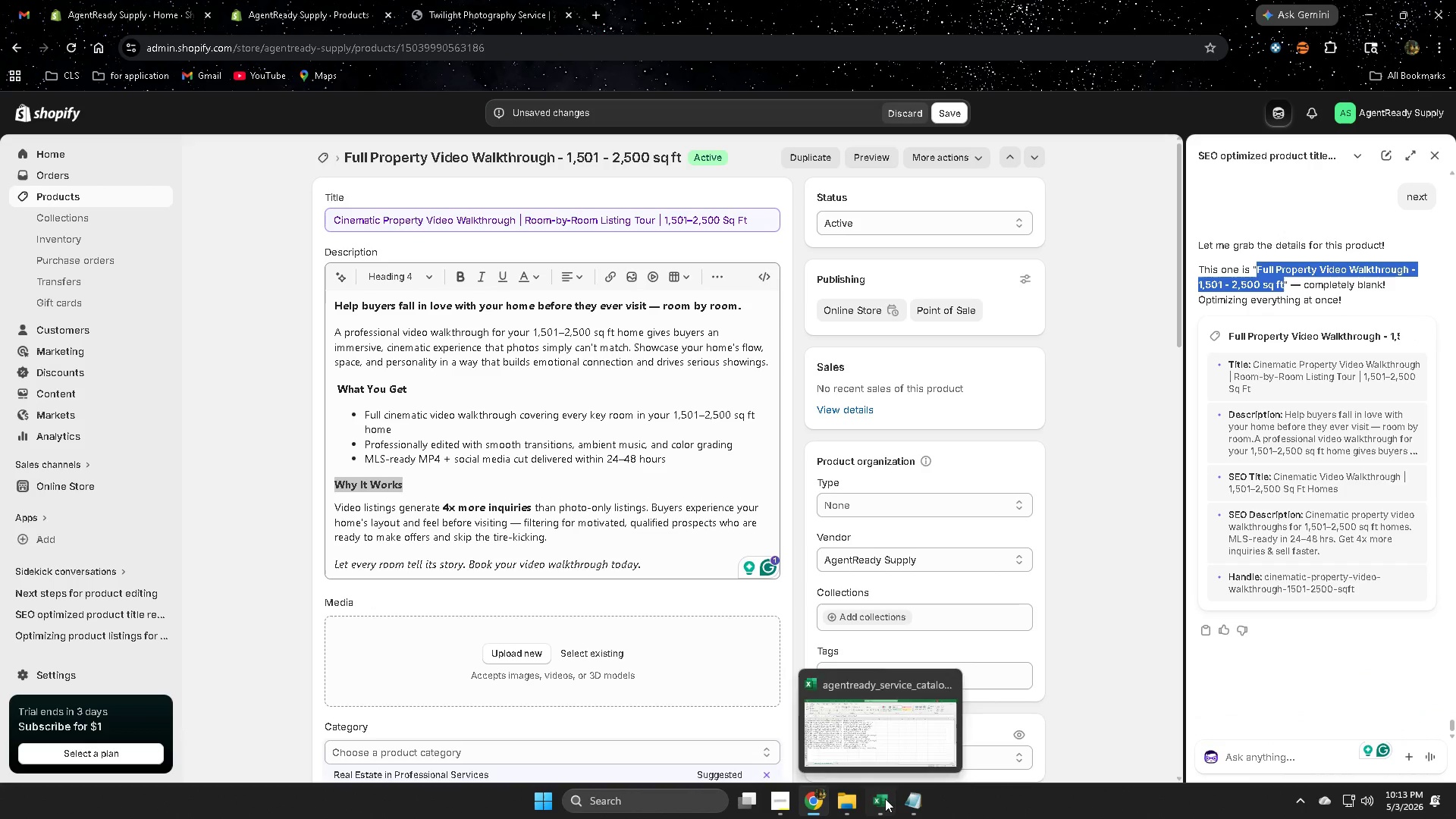 
left_click([893, 798])
 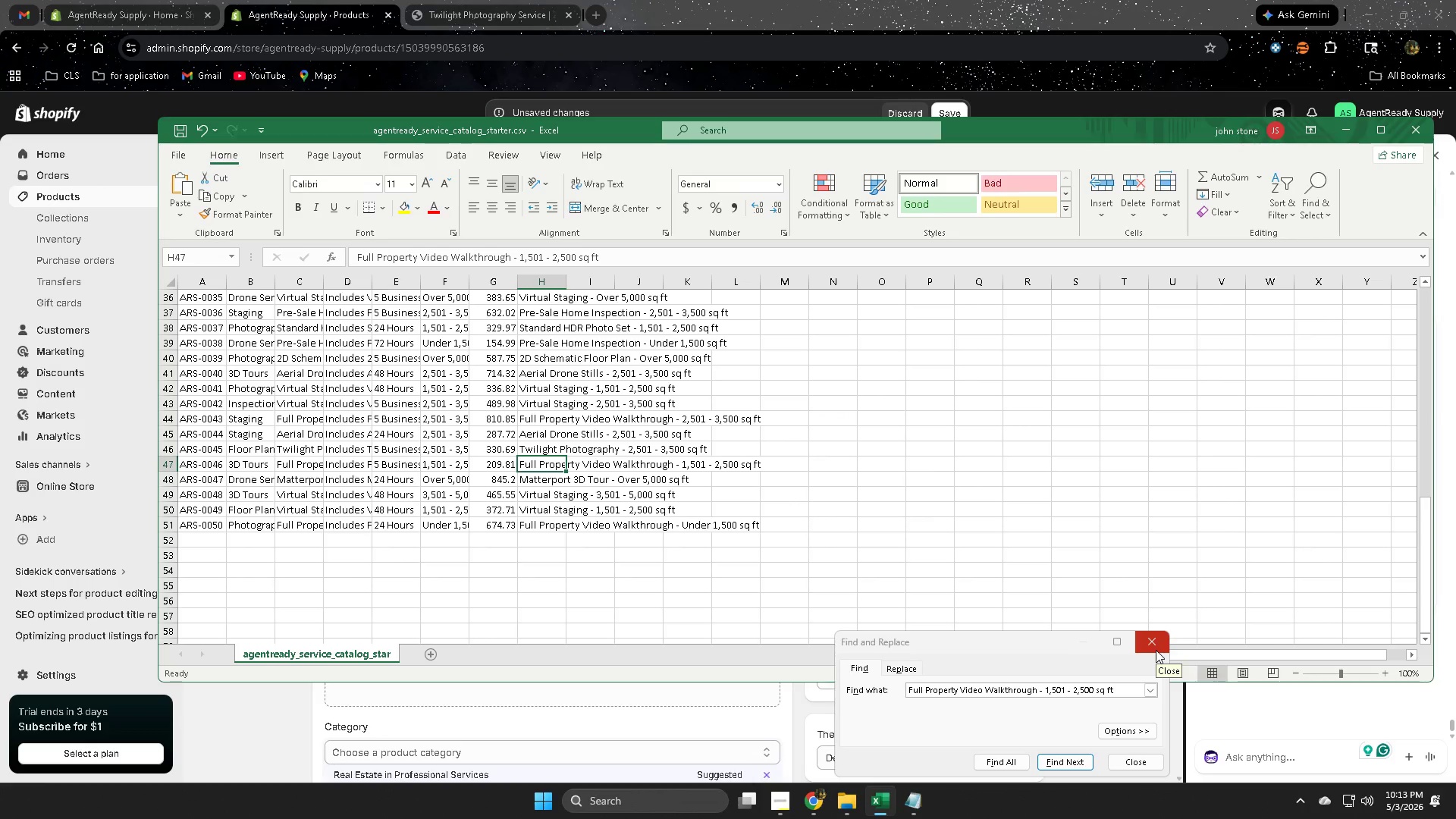 
left_click([1156, 650])
 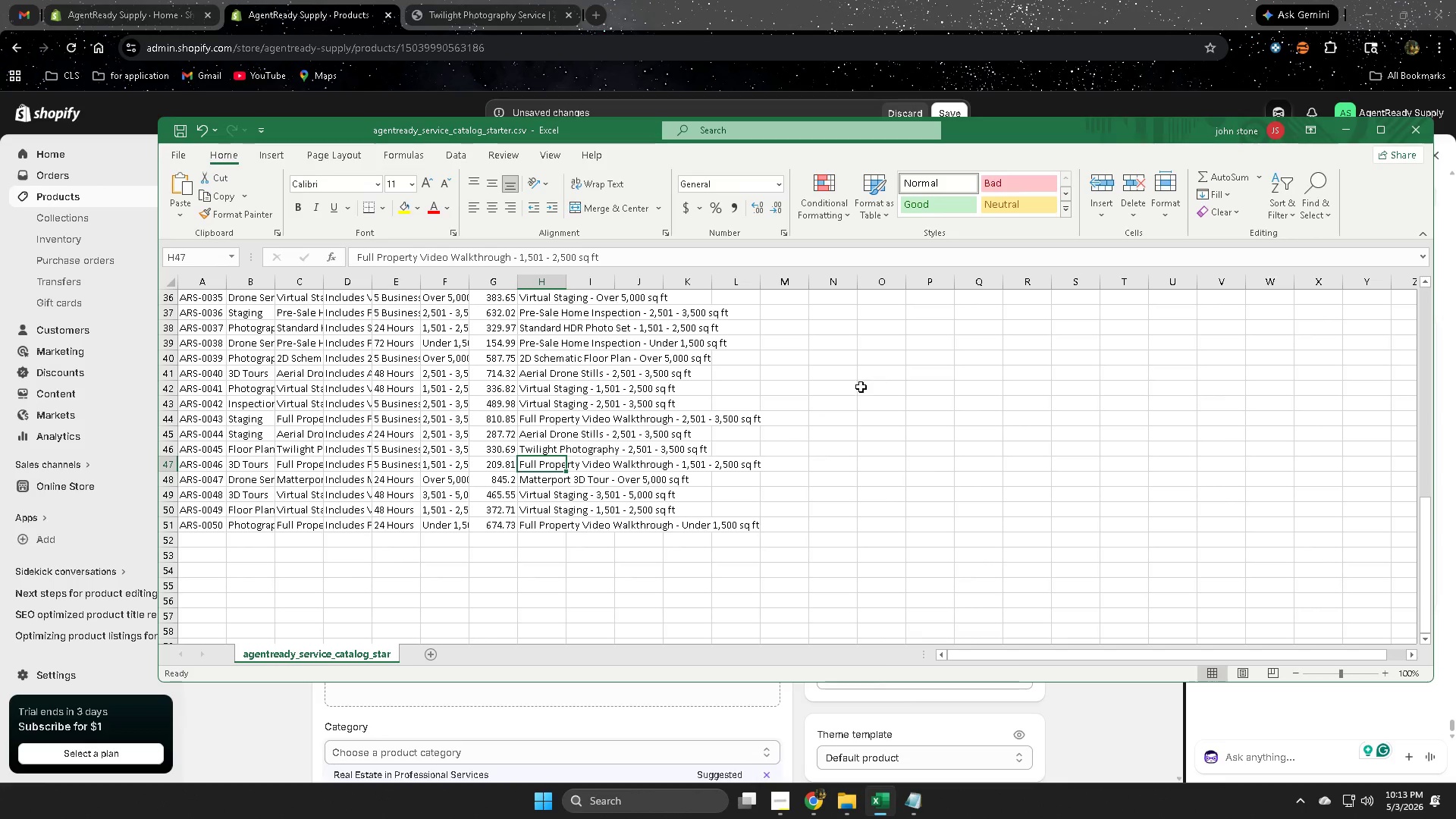 
left_click([860, 383])
 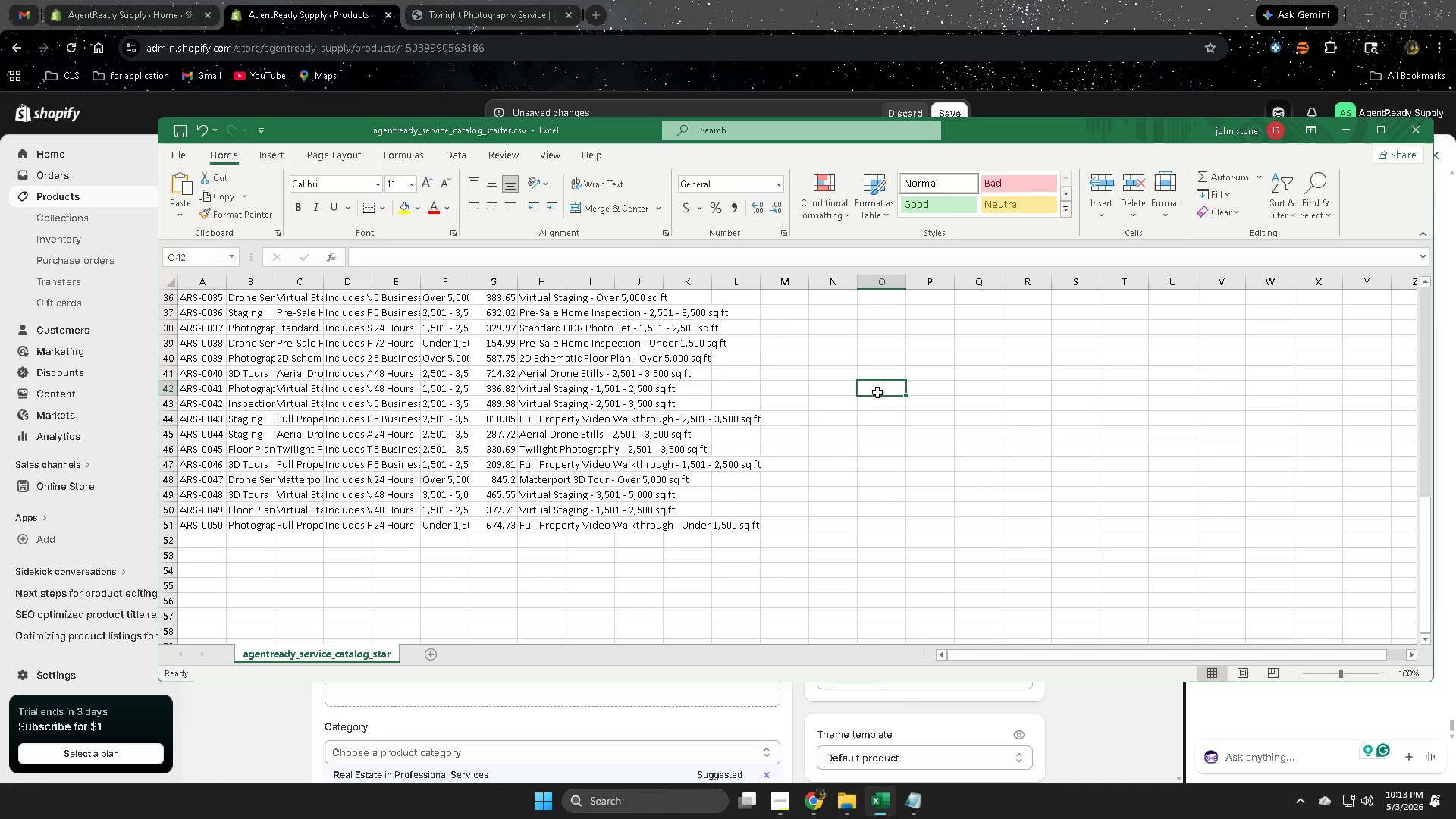 
key(Control+F)
 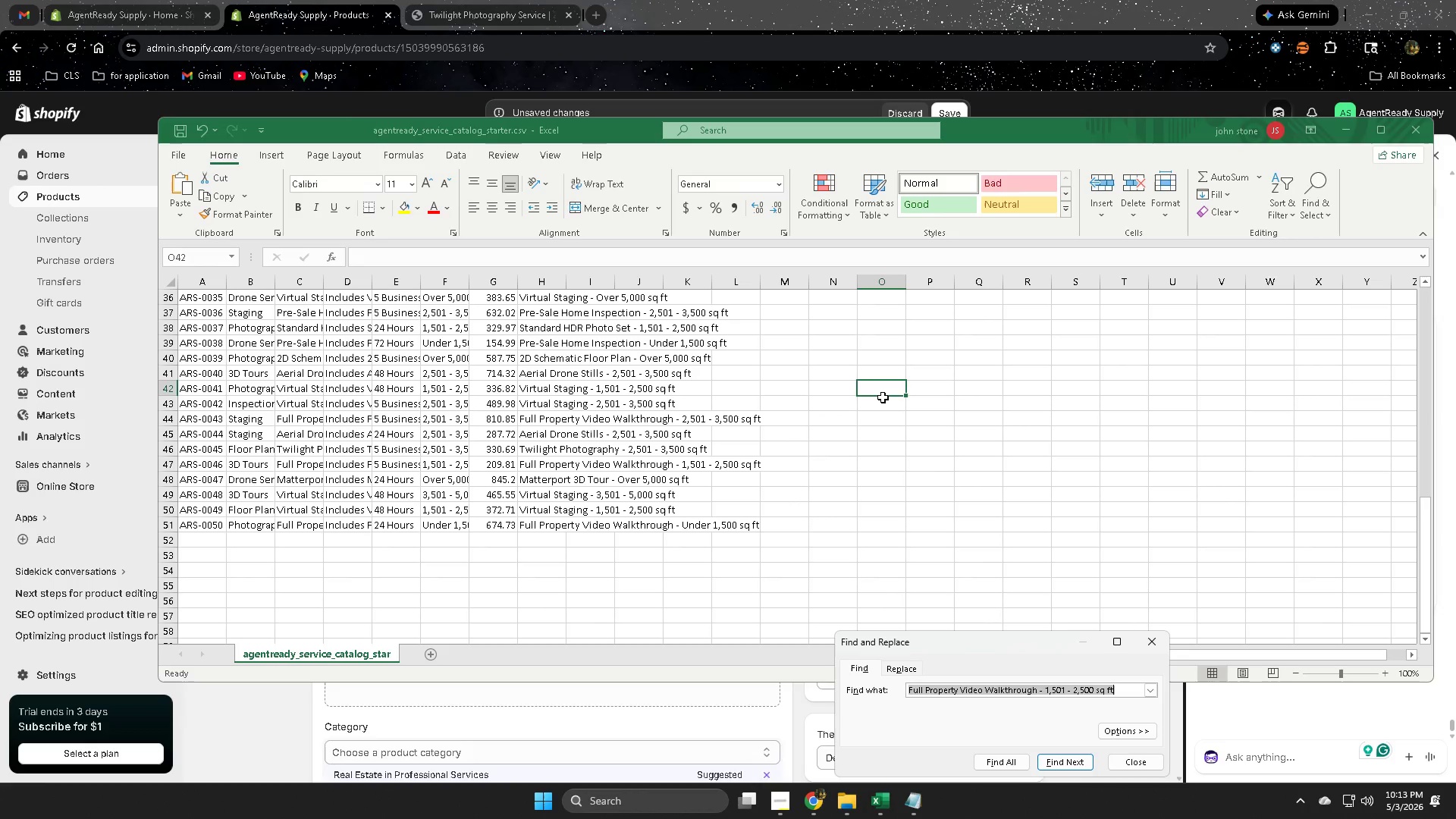 
key(Control+V)
 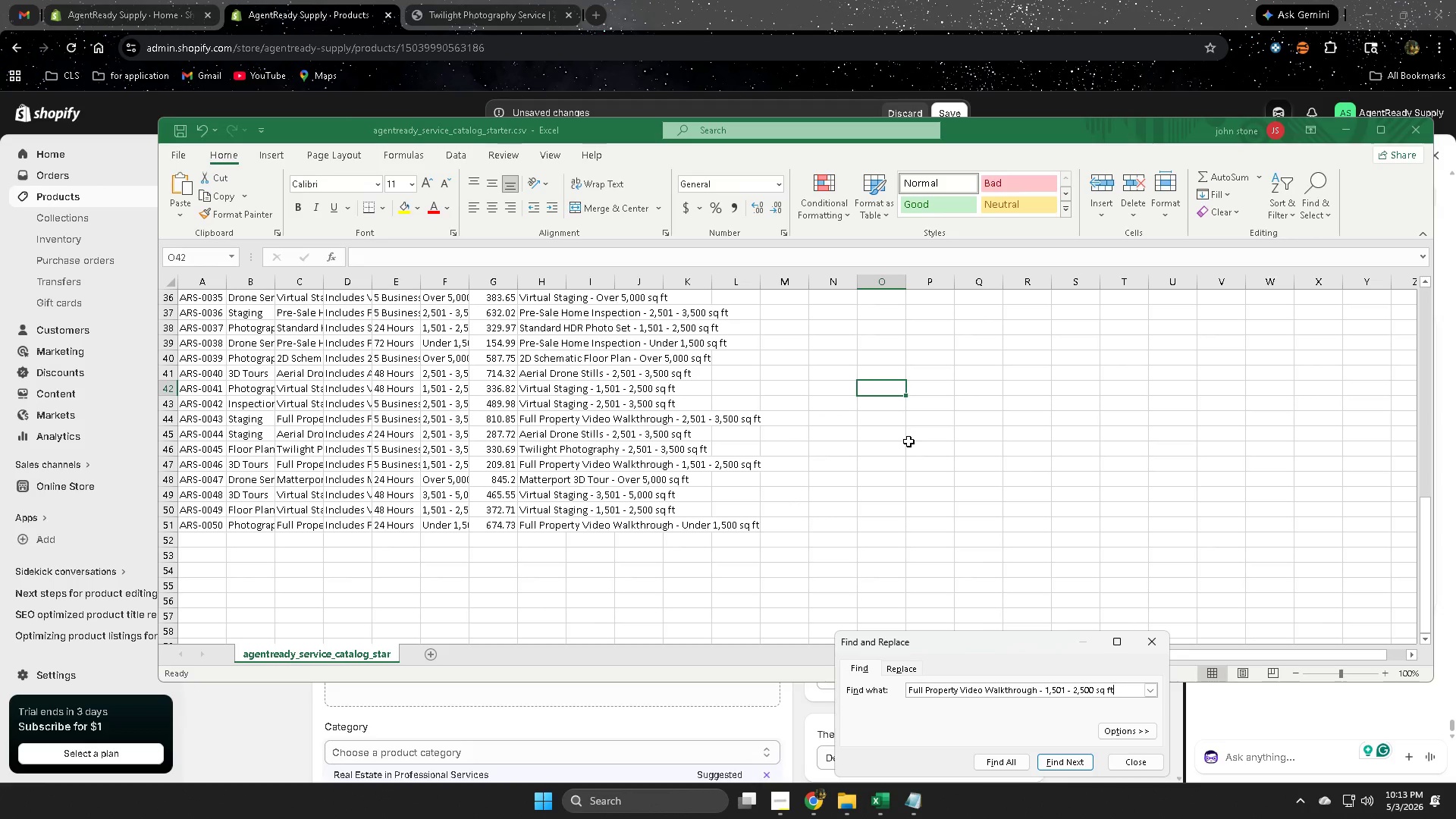 
key(Enter)
 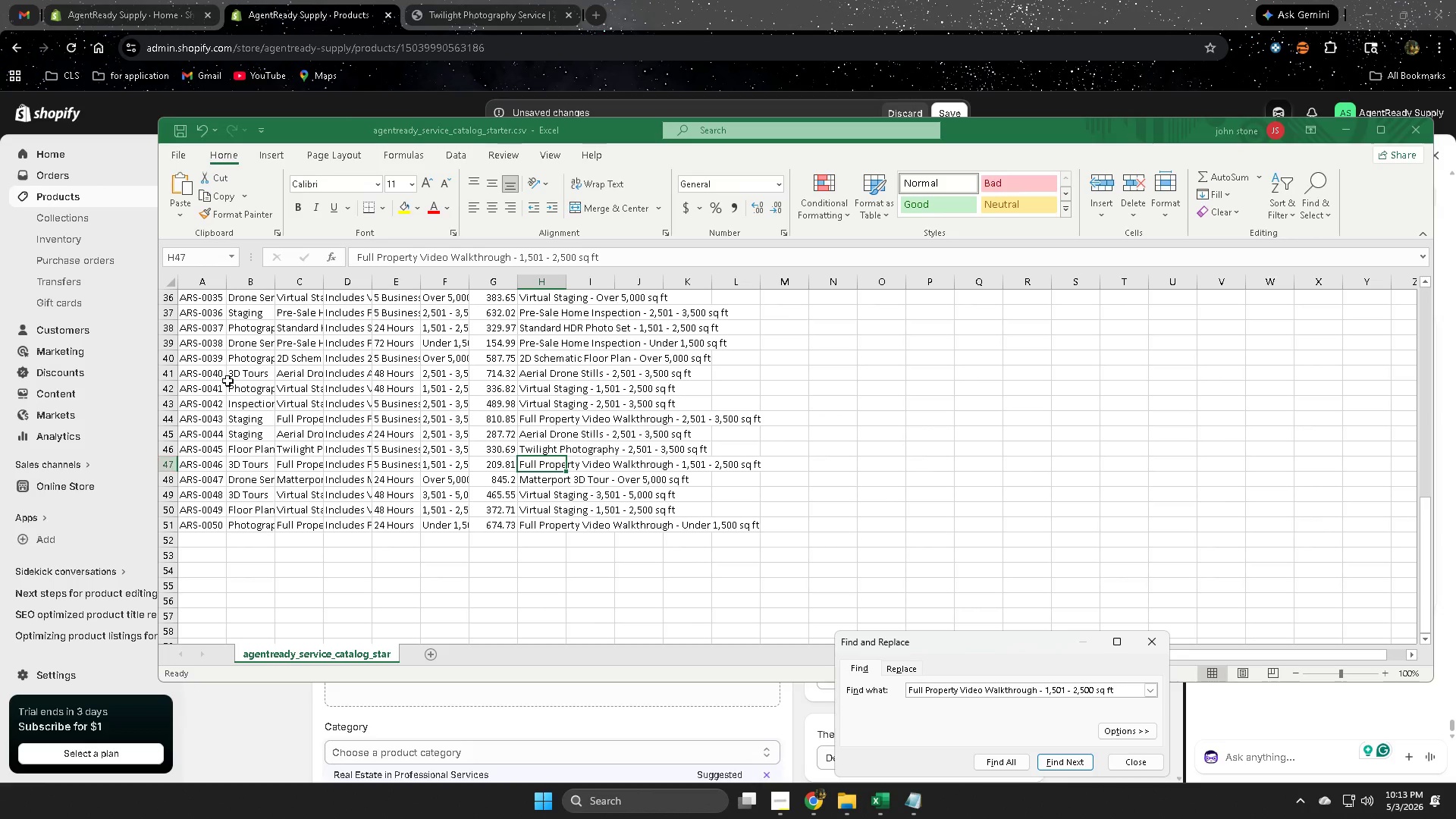 
left_click([813, 0])
 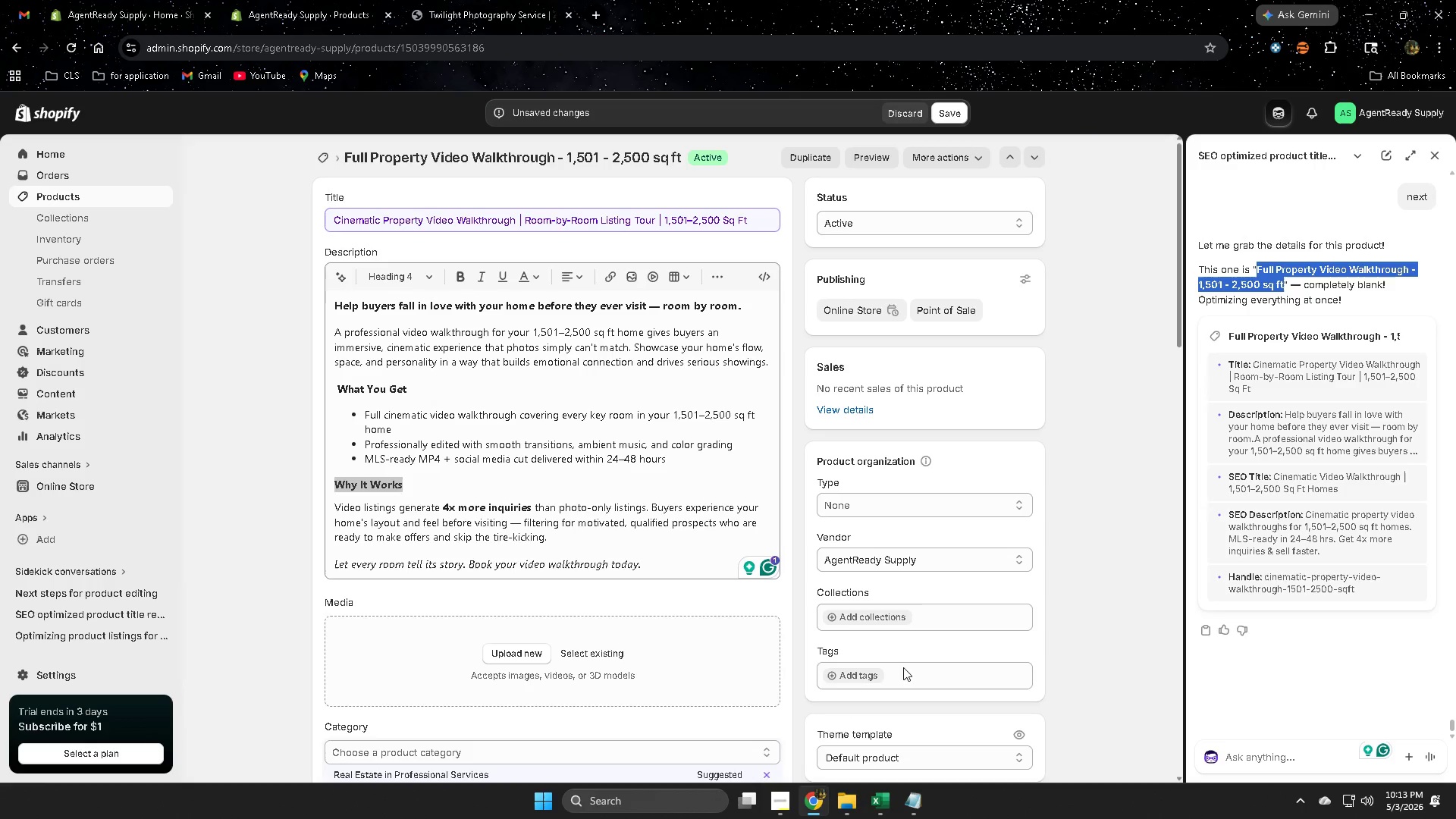 
left_click([878, 676])
 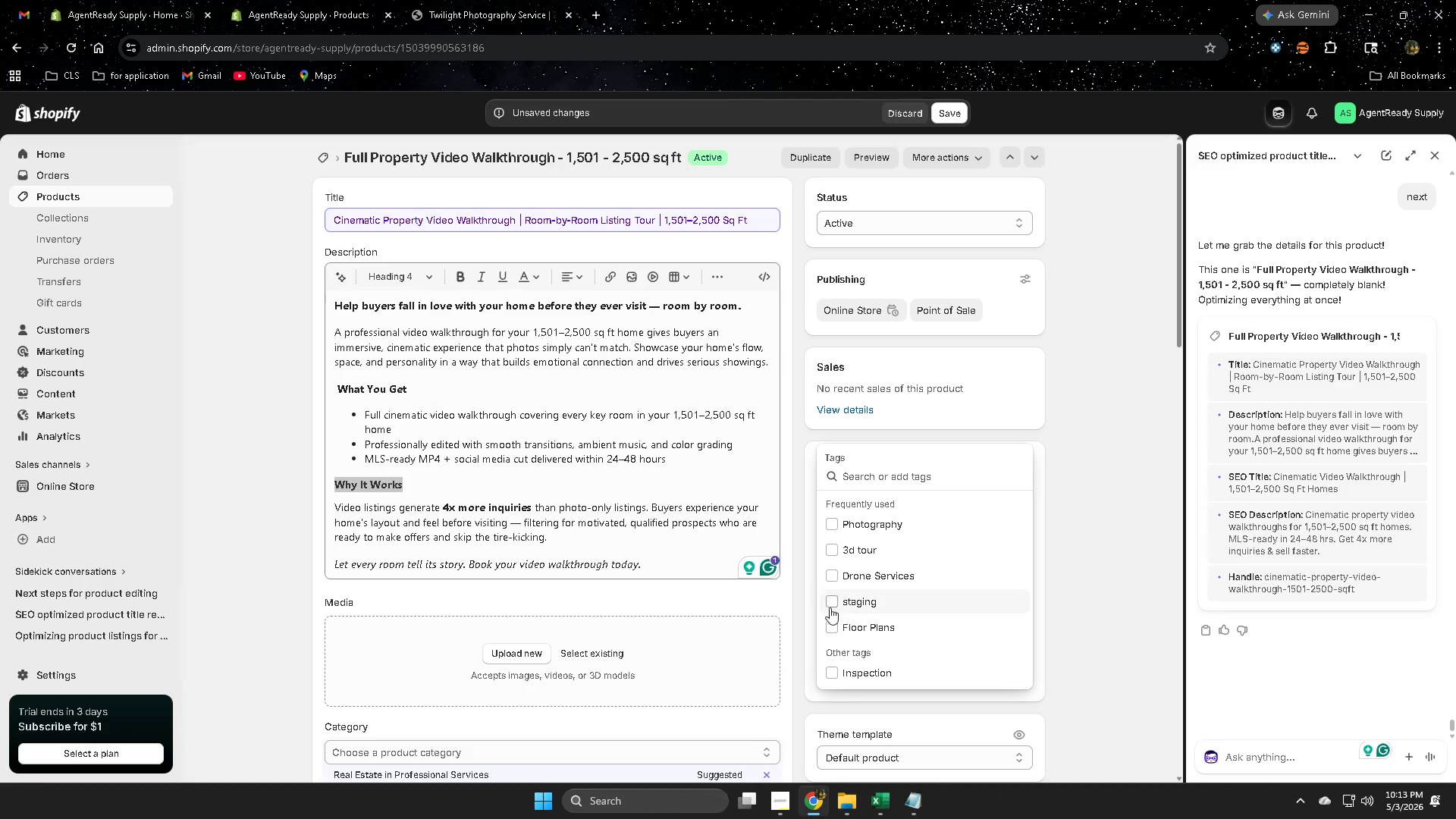 
left_click([833, 554])
 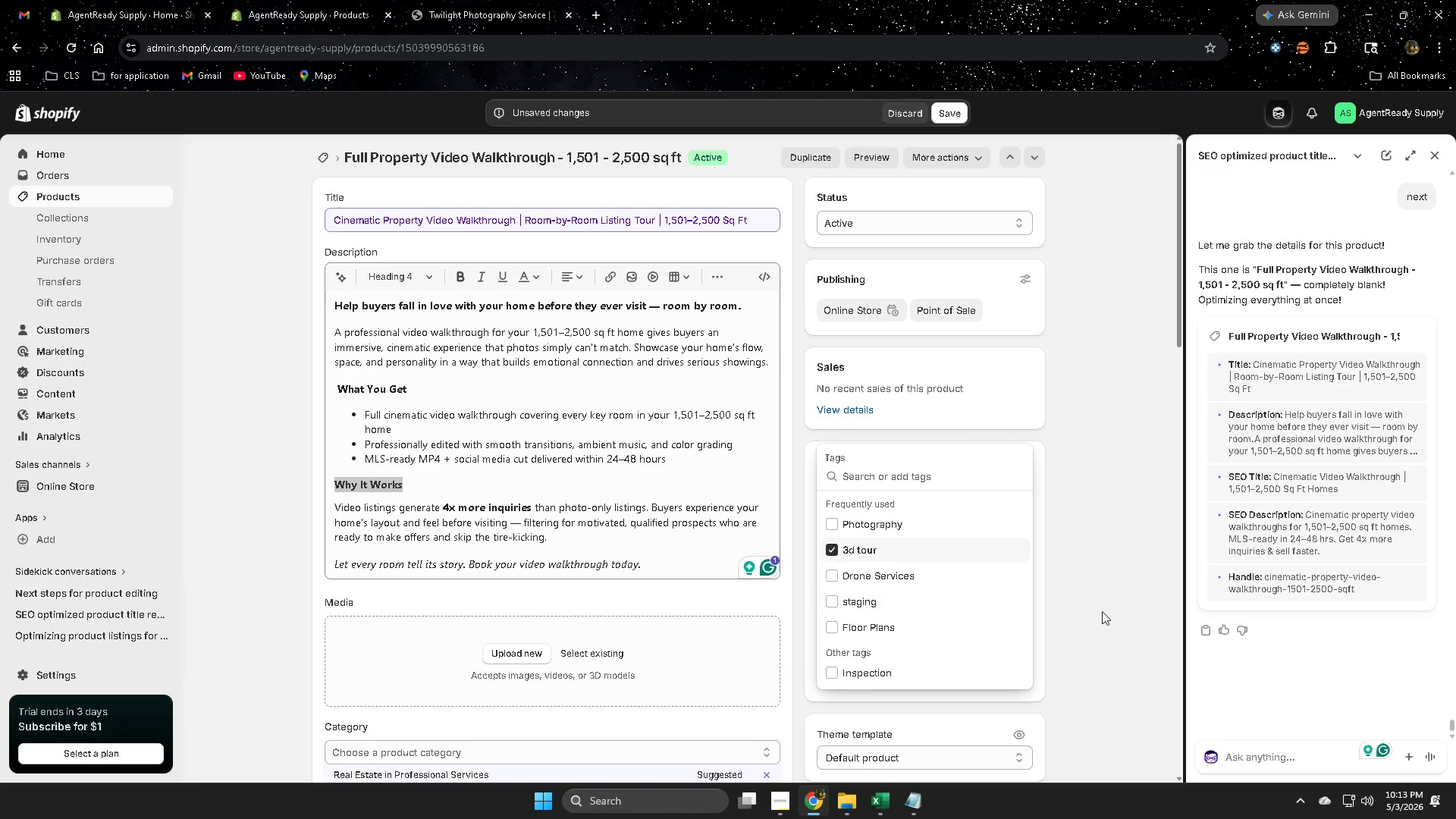 
left_click([1111, 611])
 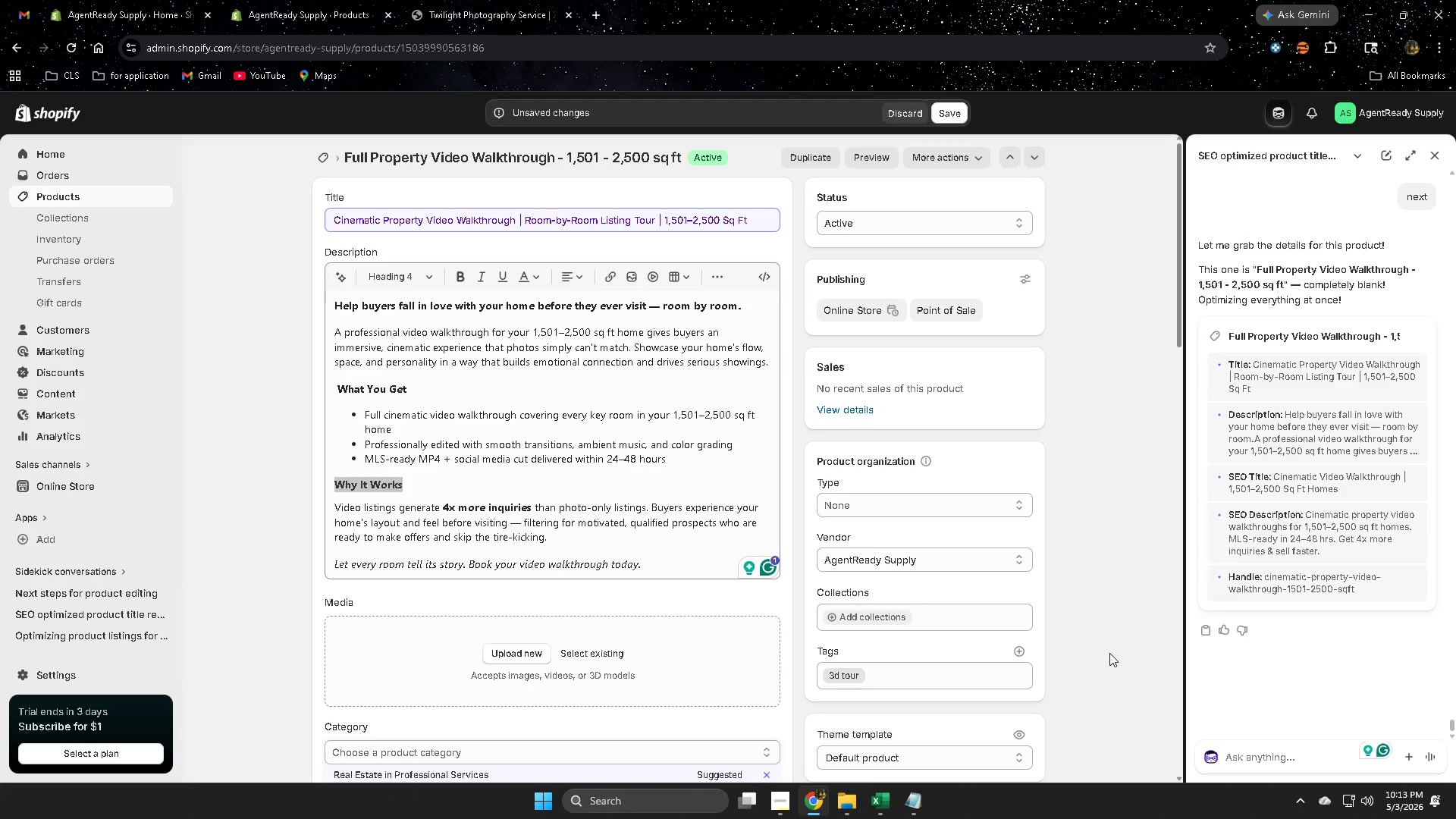 
scroll: coordinate [522, 657], scroll_direction: down, amount: 6.0
 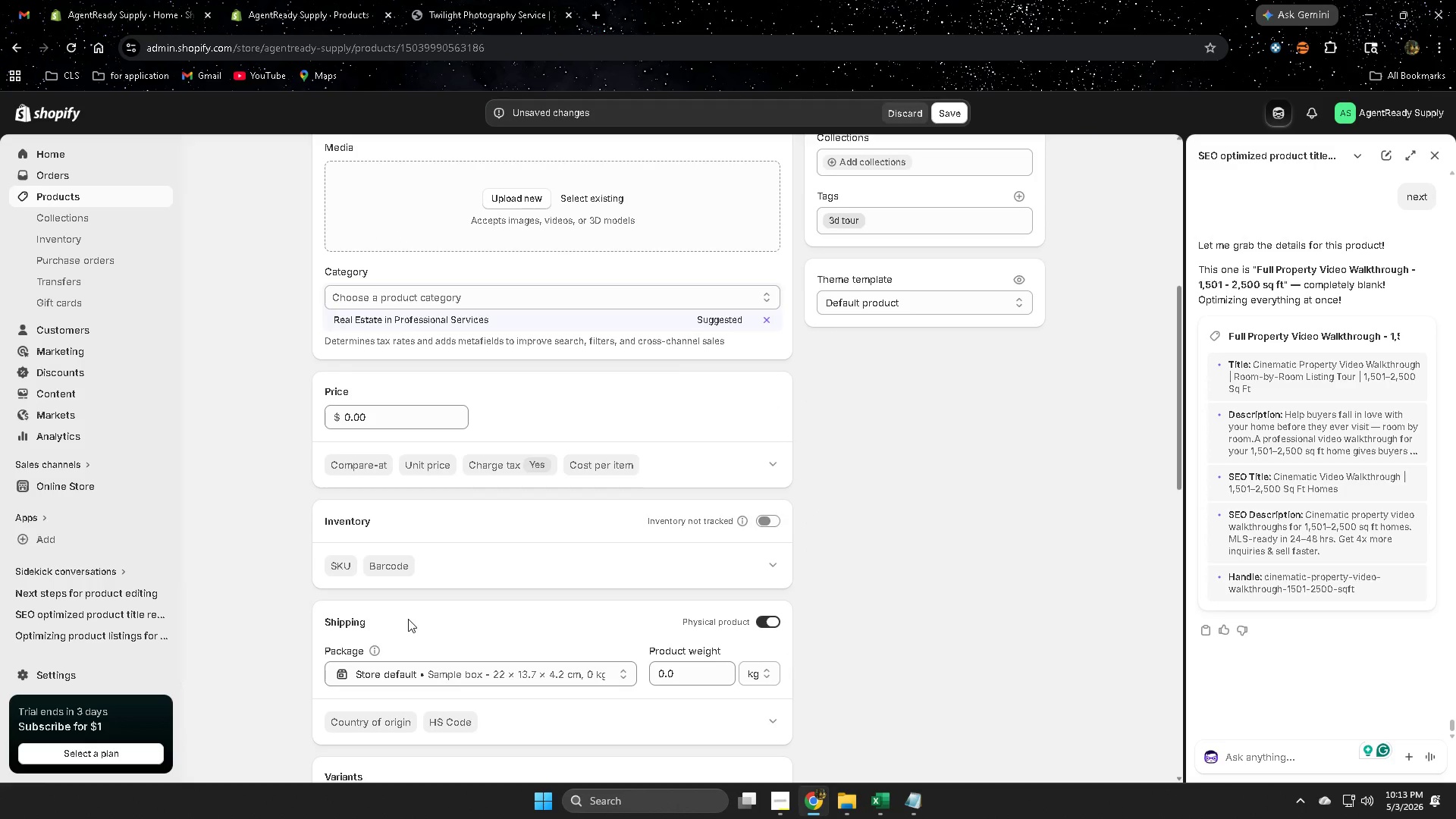 
scroll: coordinate [406, 617], scroll_direction: up, amount: 7.0
 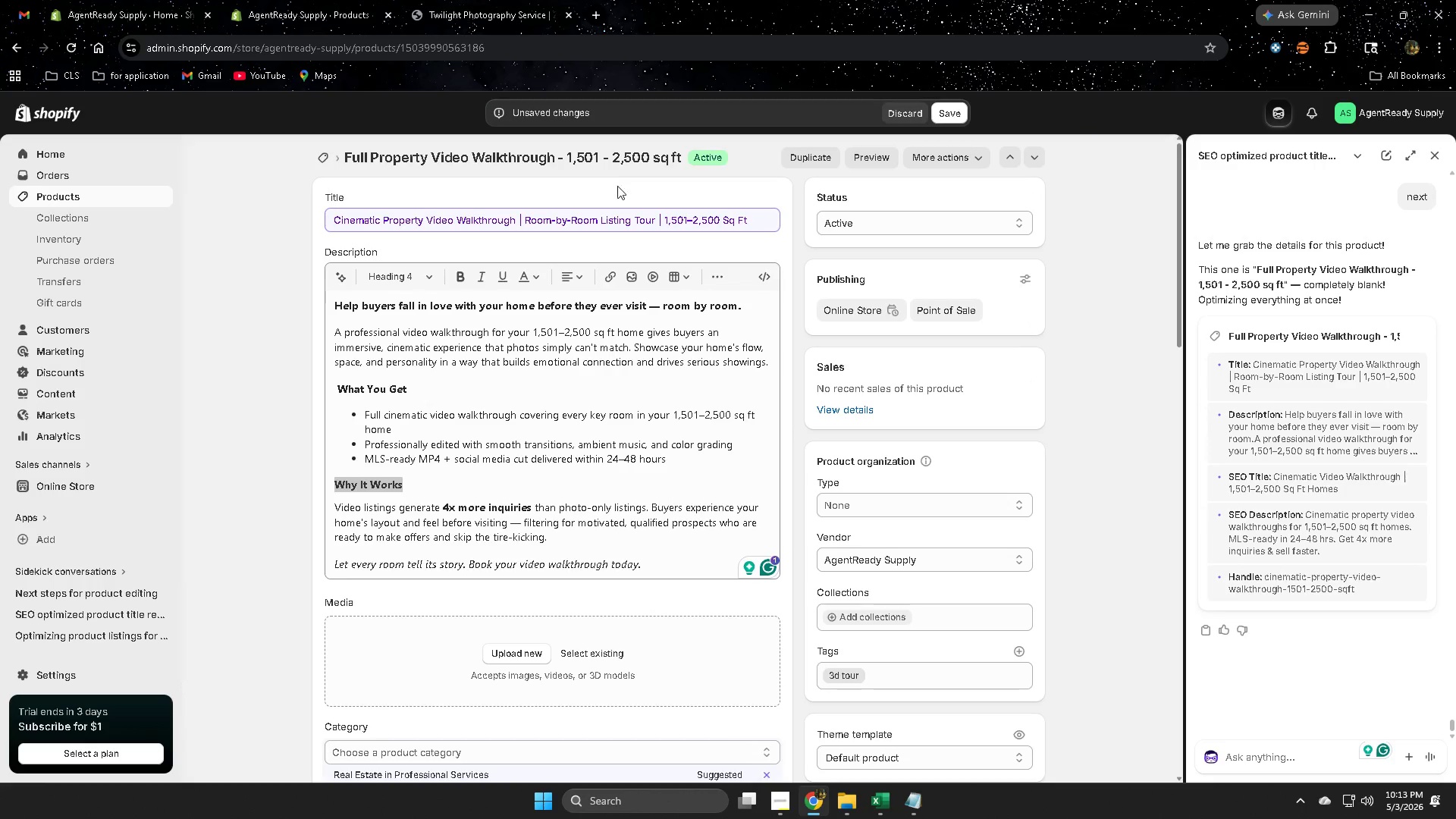 
scroll: coordinate [744, 673], scroll_direction: down, amount: 12.0
 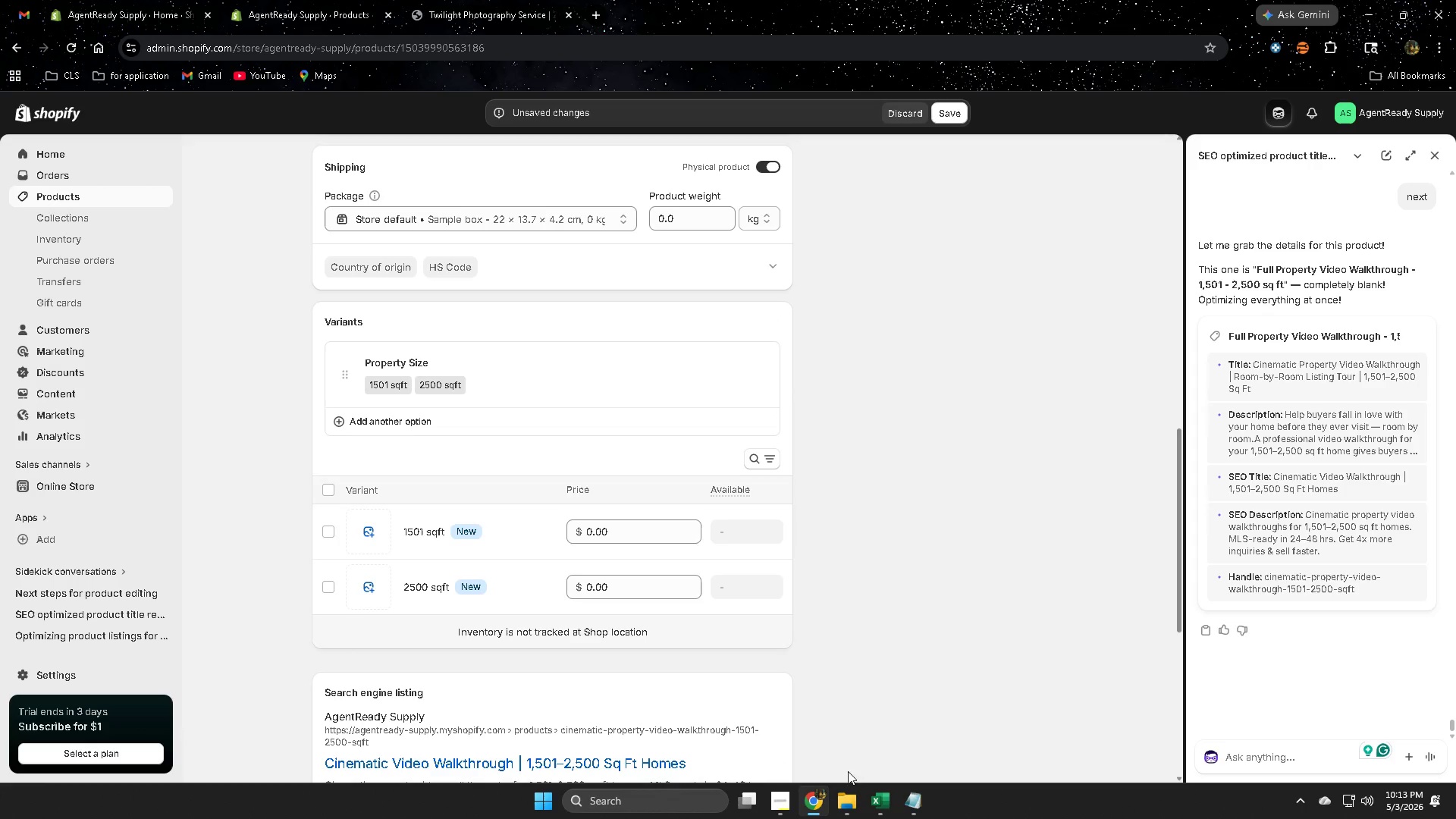 
left_click([883, 798])
 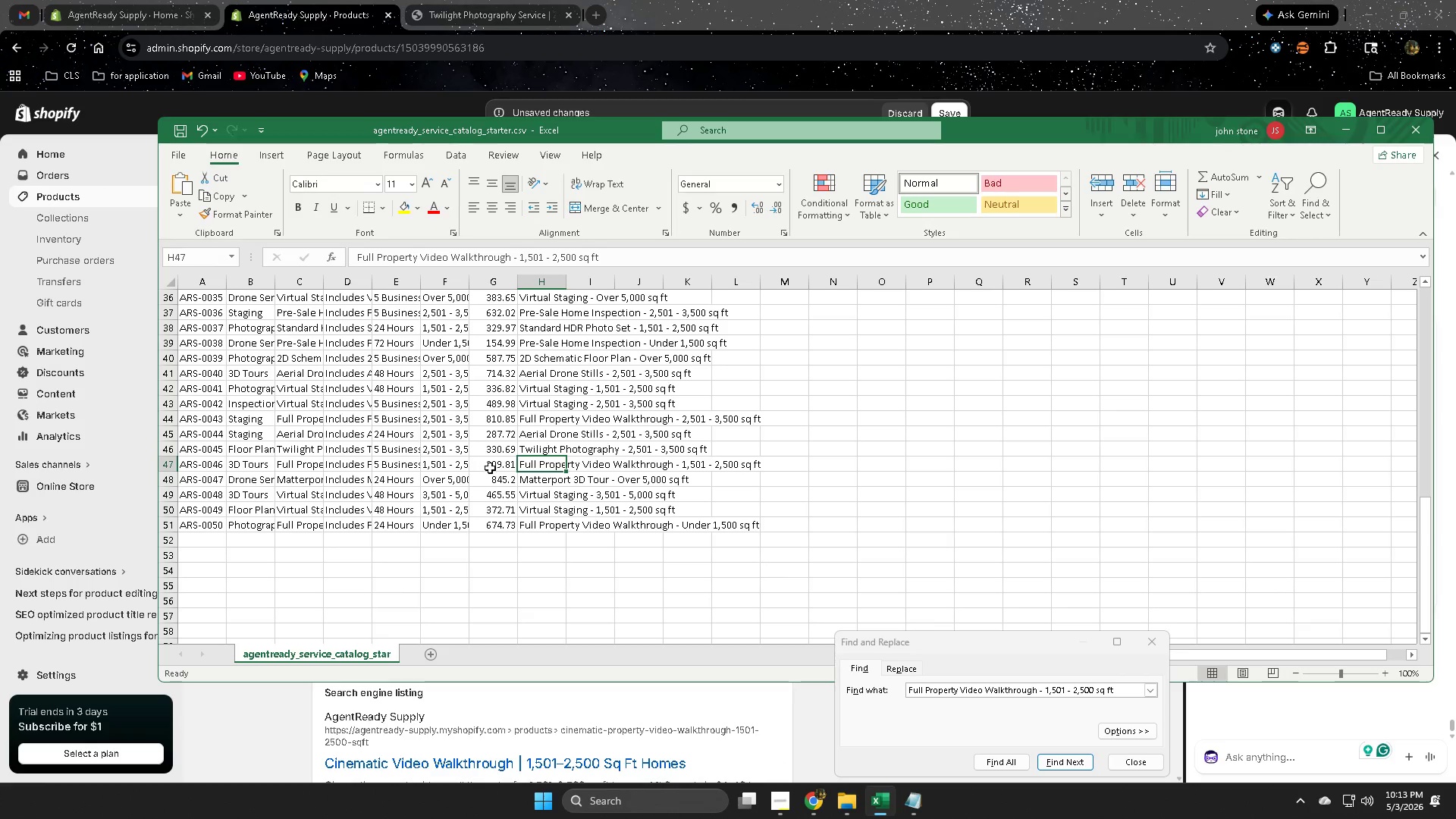 
left_click([810, 0])
 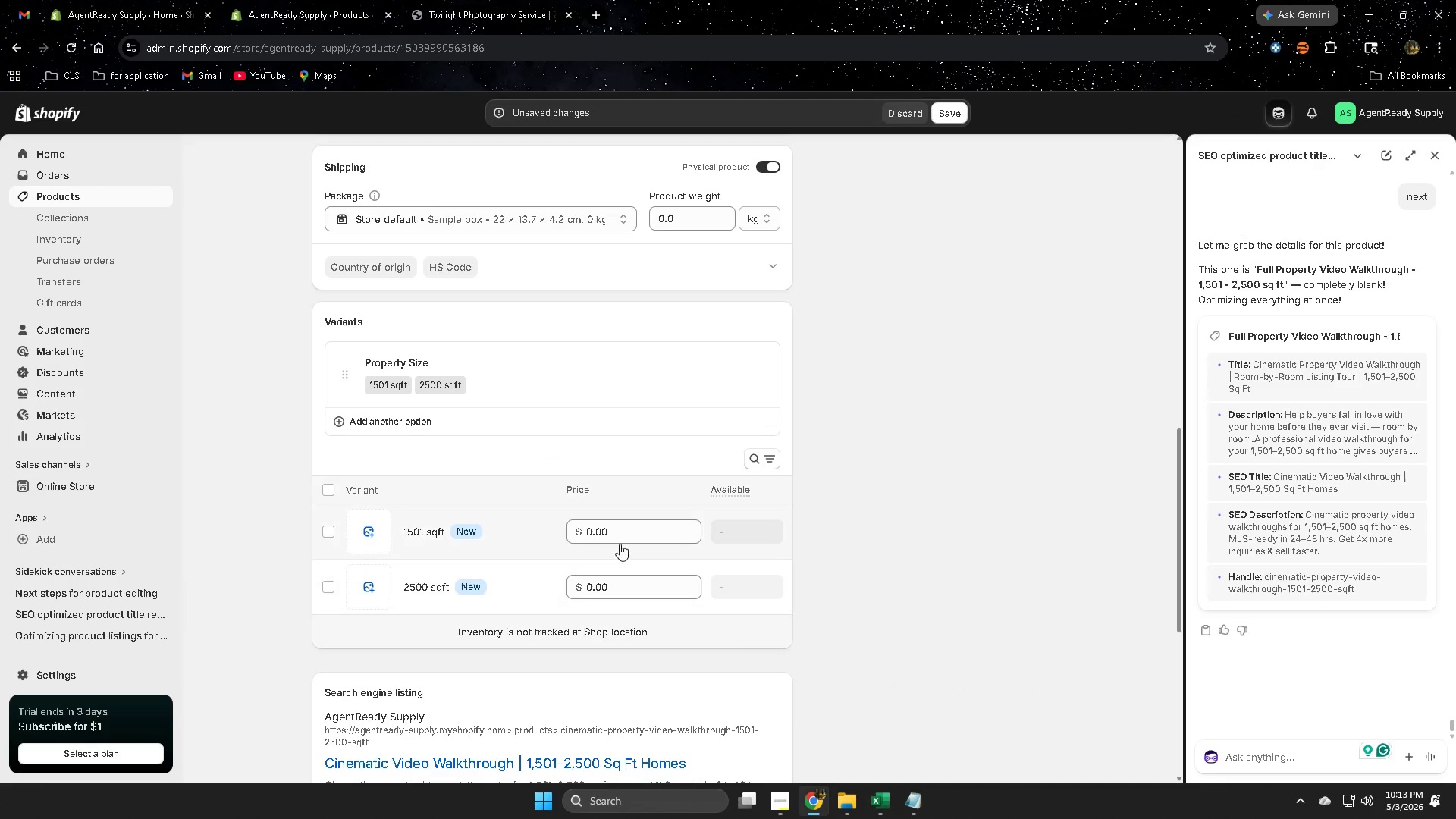 
double_click([620, 538])
 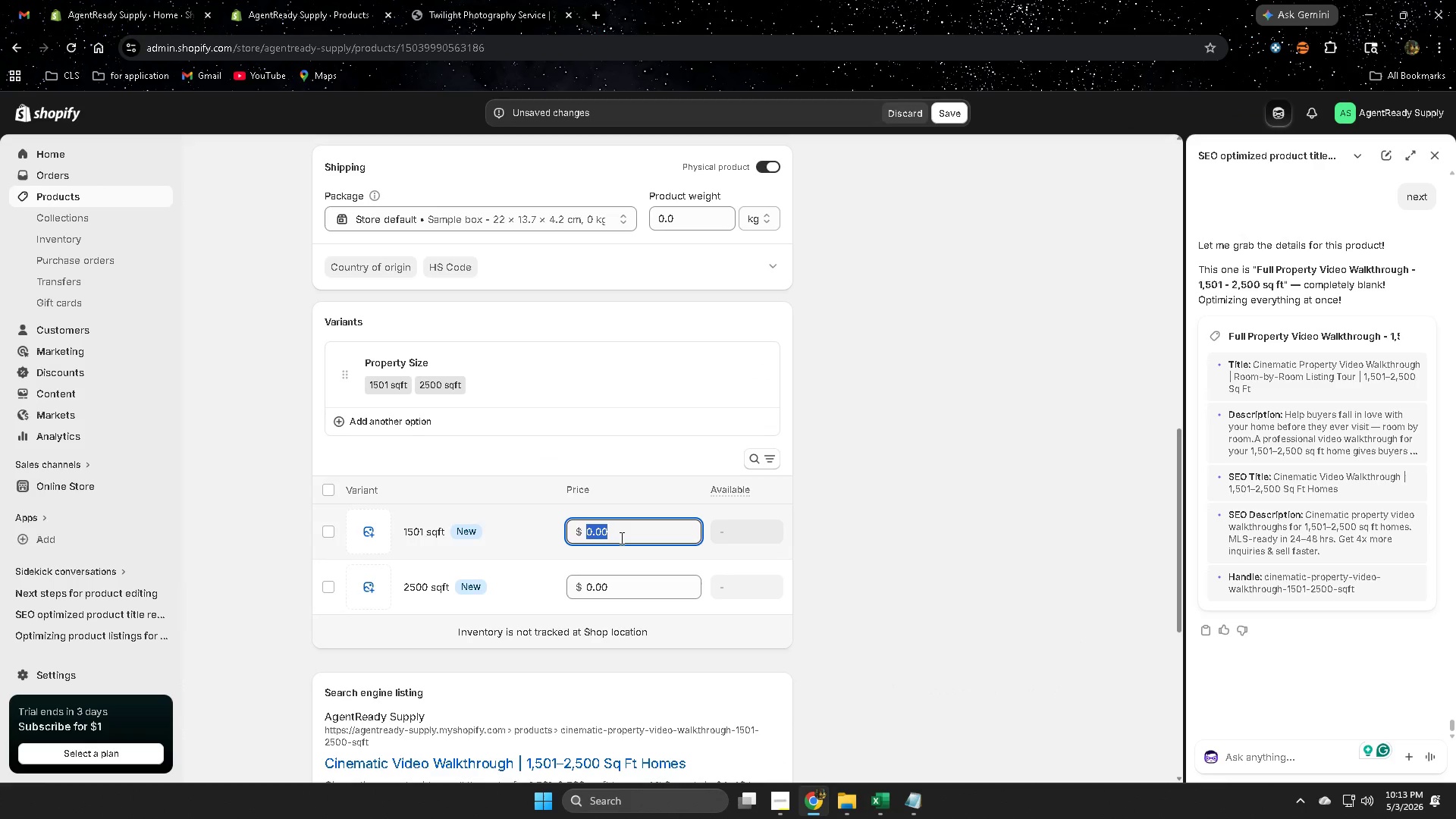 
key(Numpad2)
 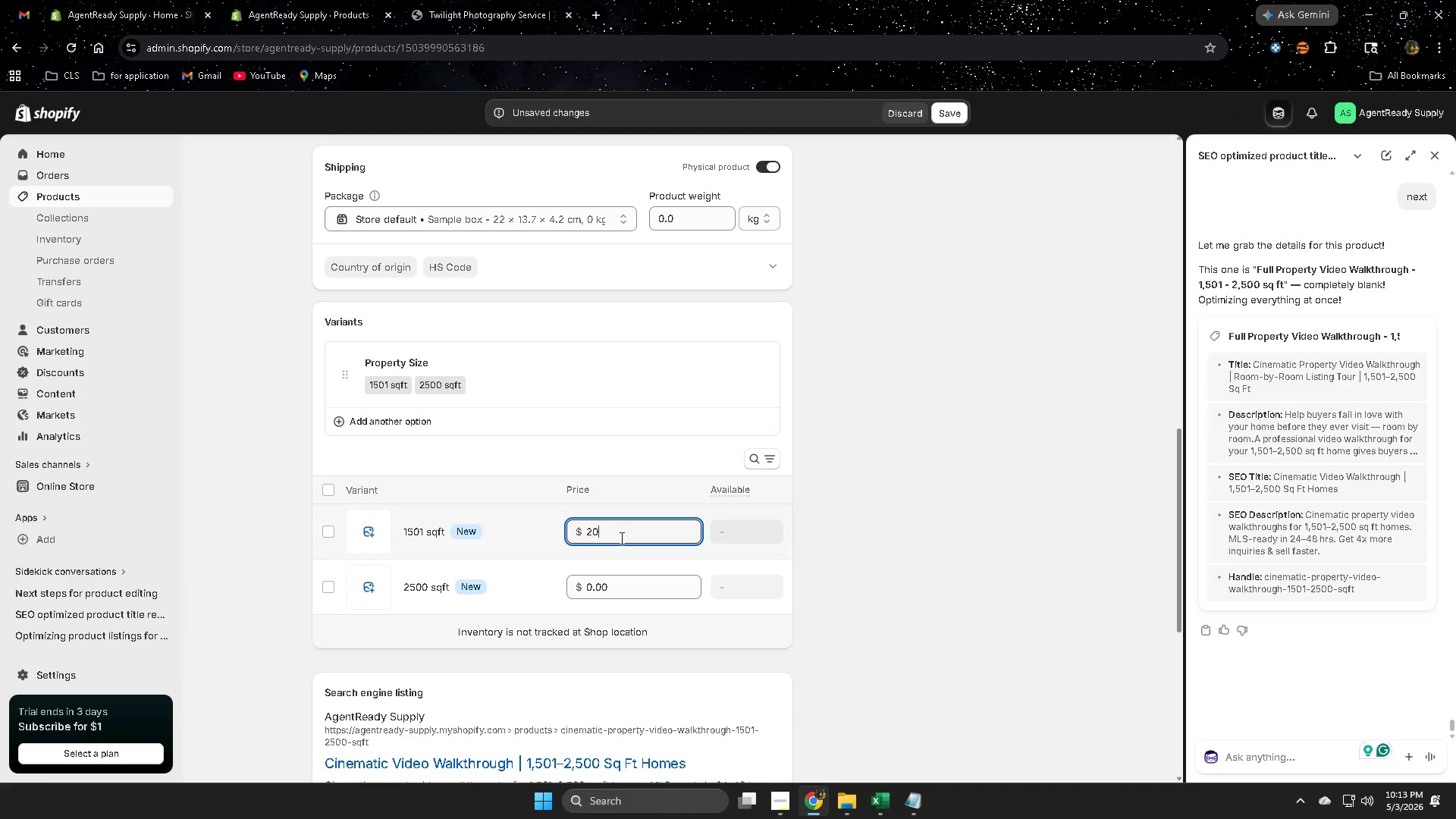 
key(Numpad0)
 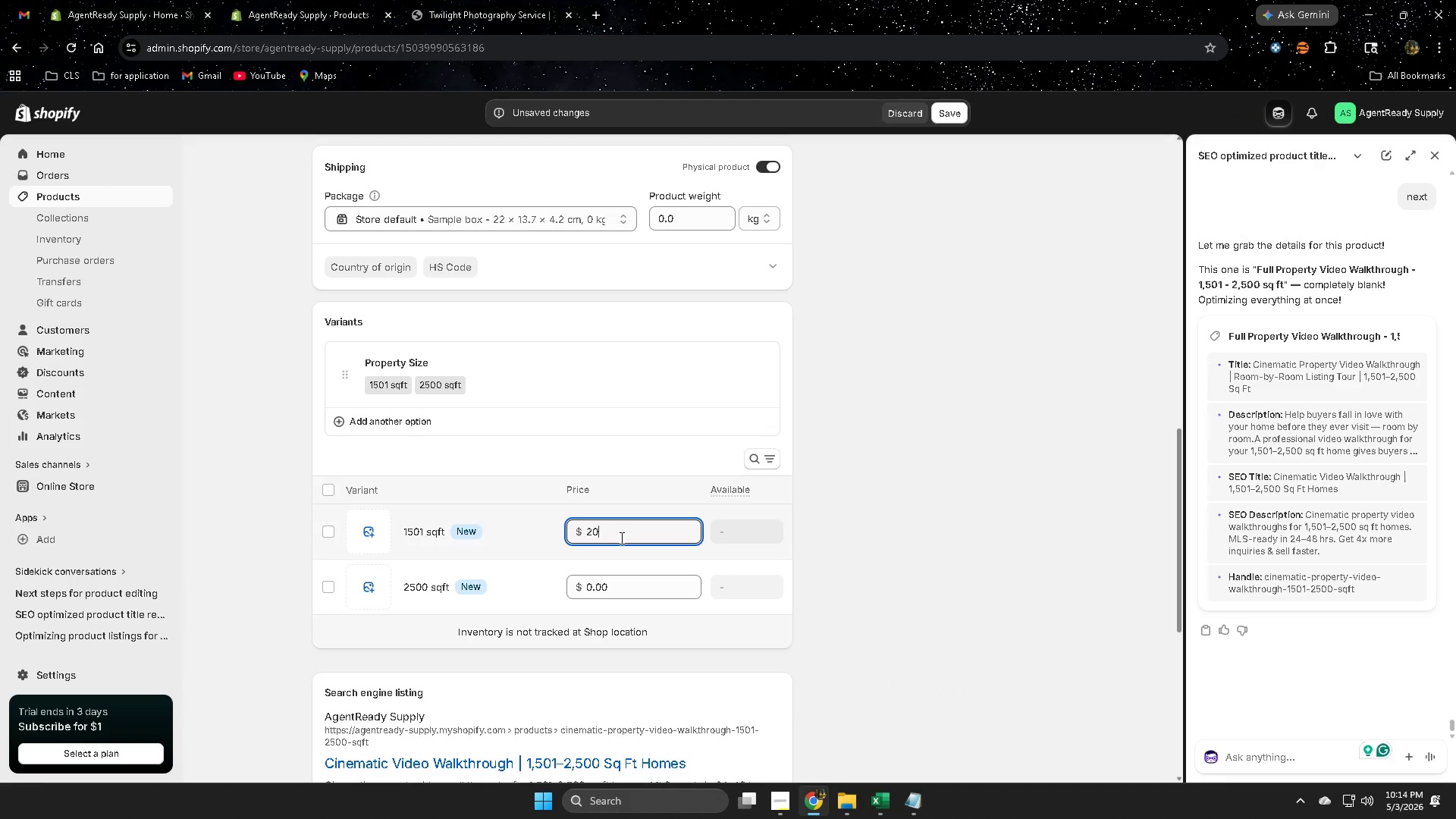 
key(Numpad9)
 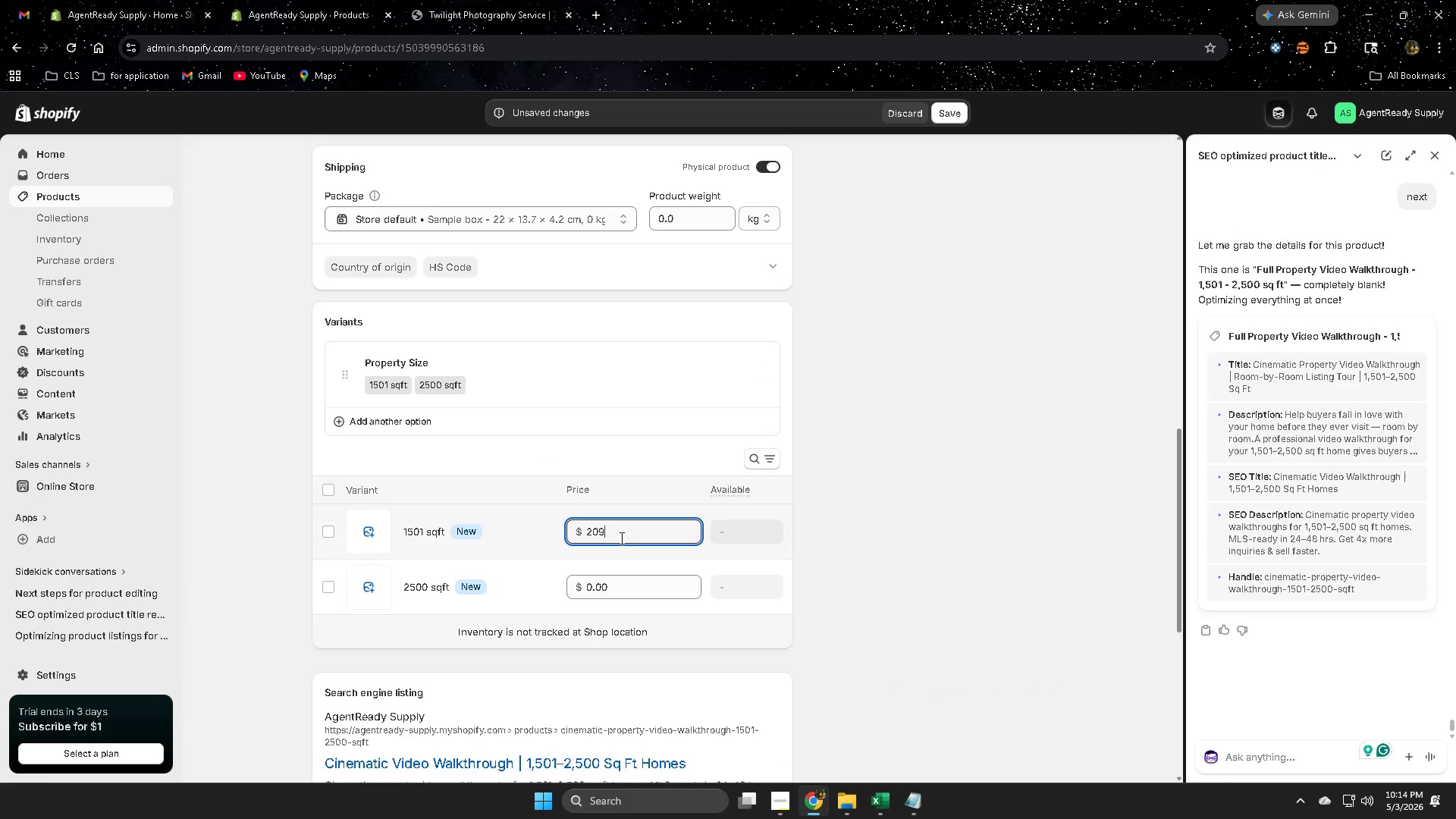 
key(NumpadDecimal)
 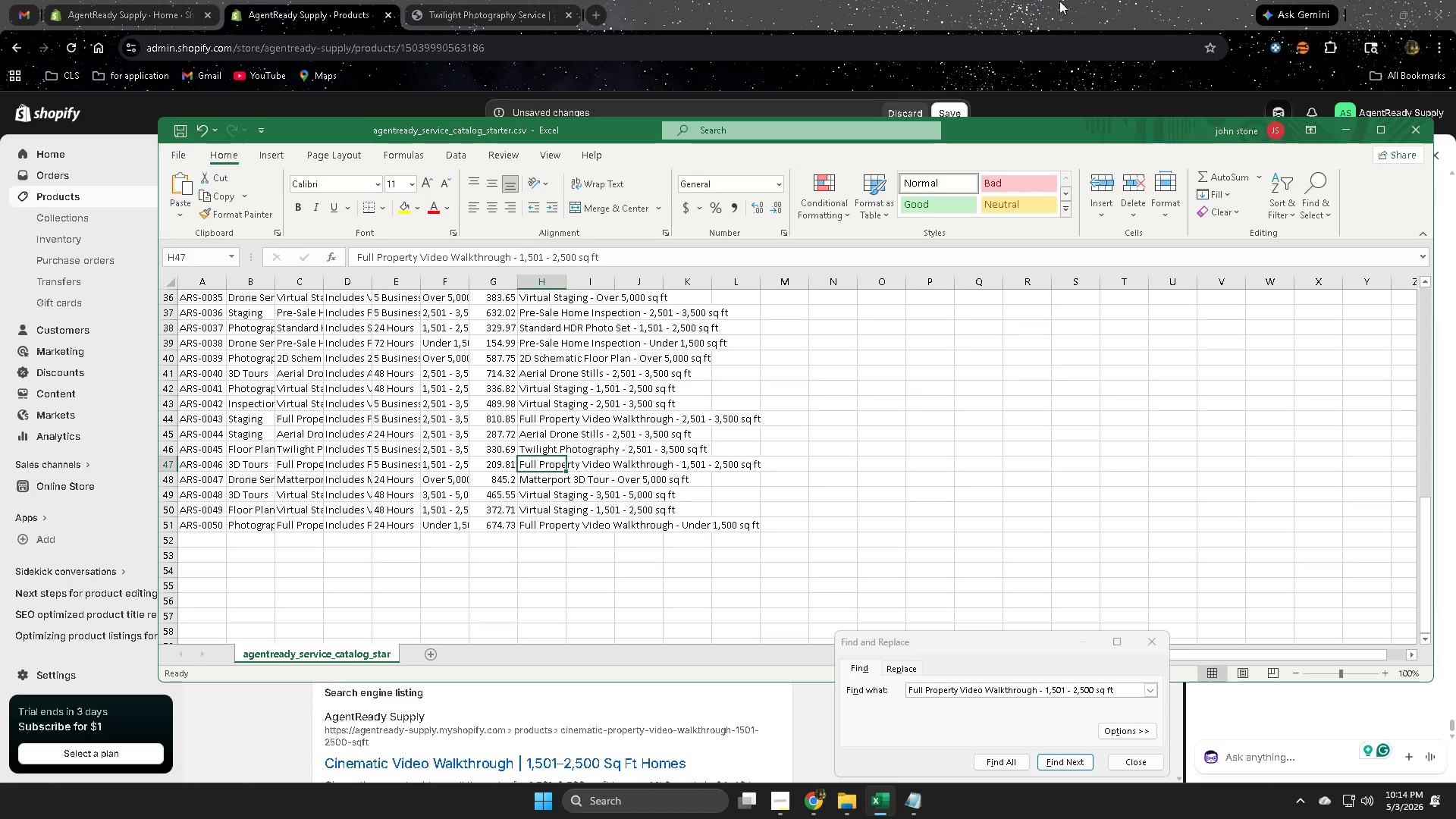 
left_click([858, 0])
 